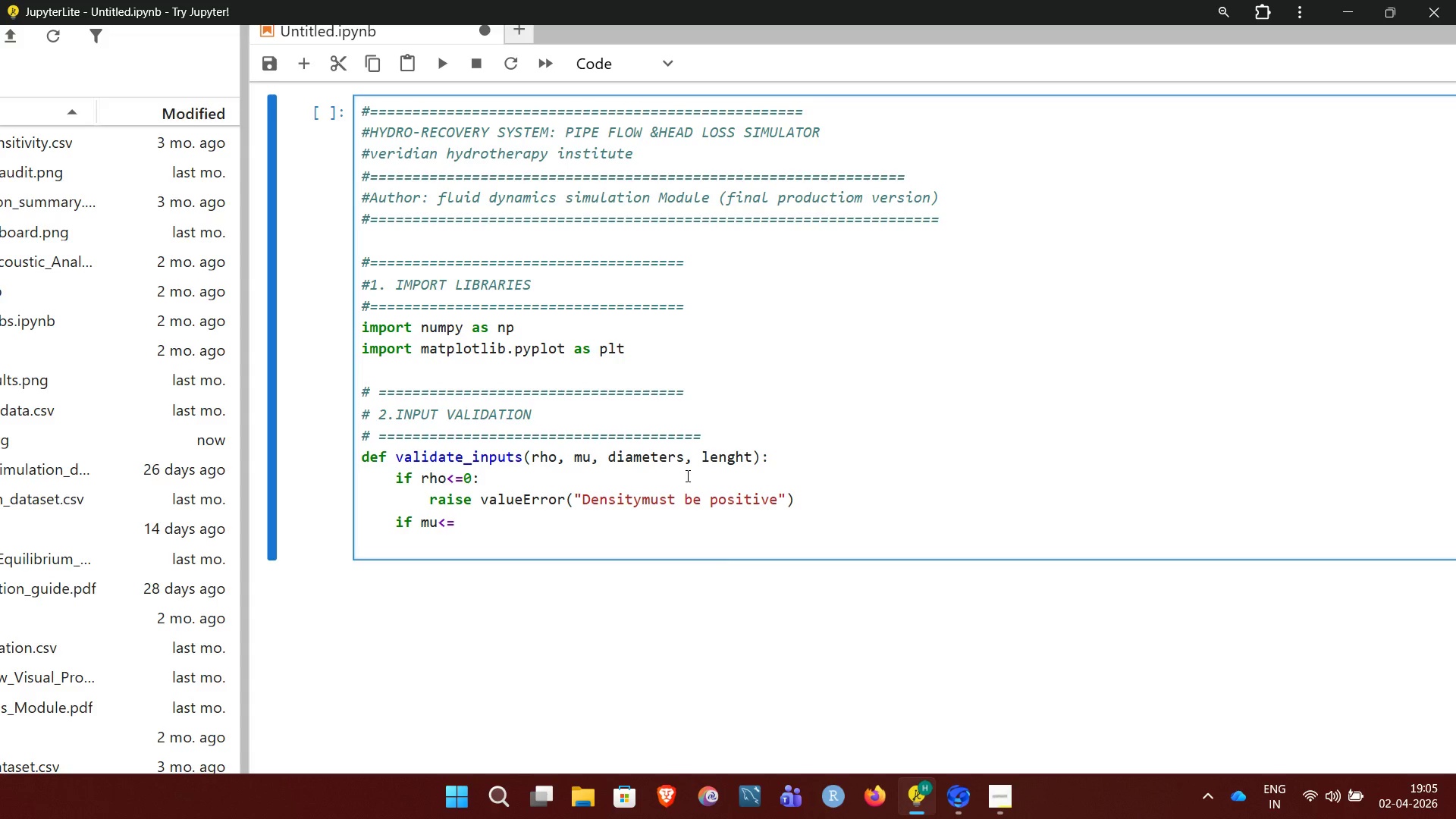 
key(0)
 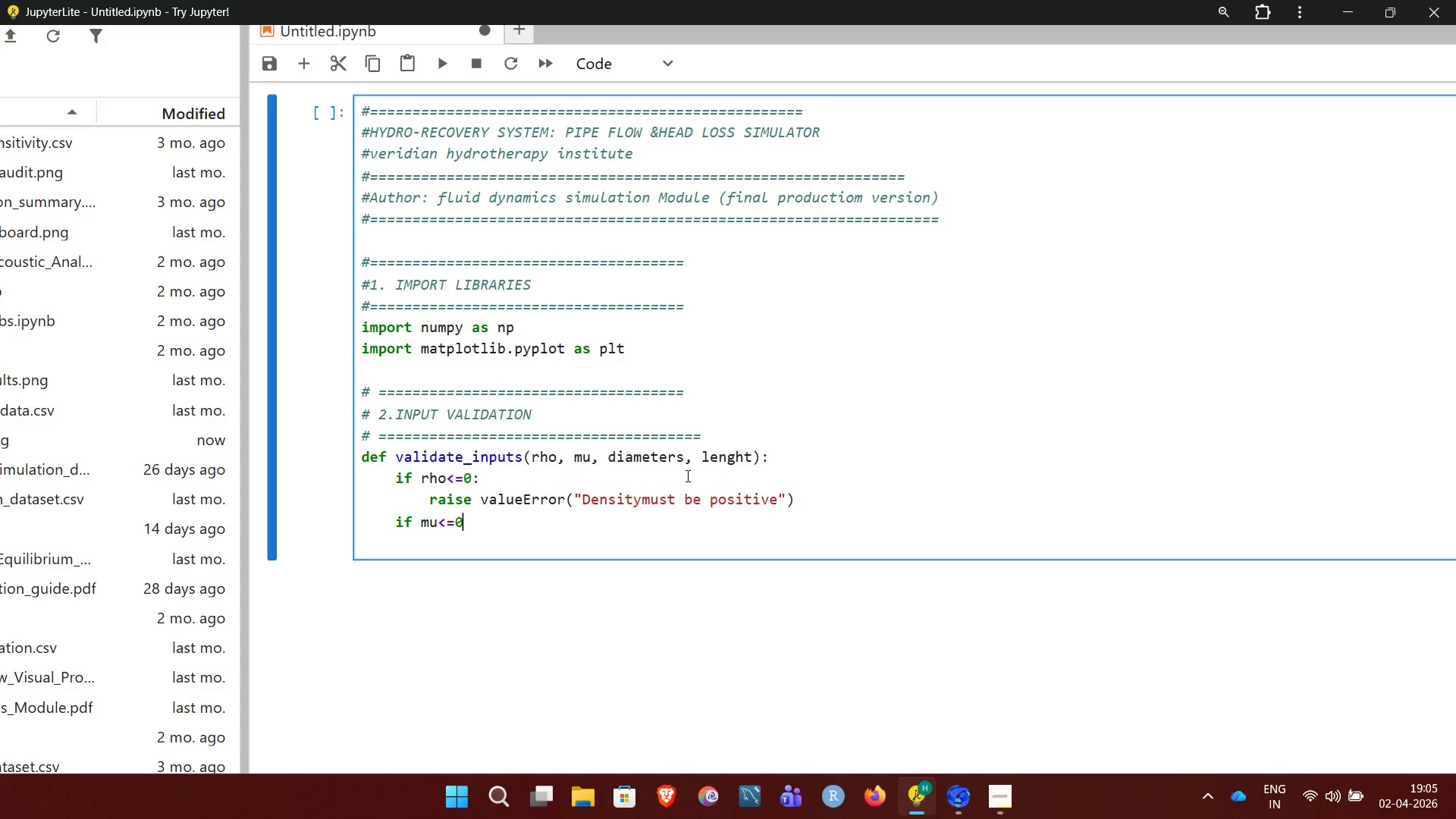 
key(Shift+Semicolon)
 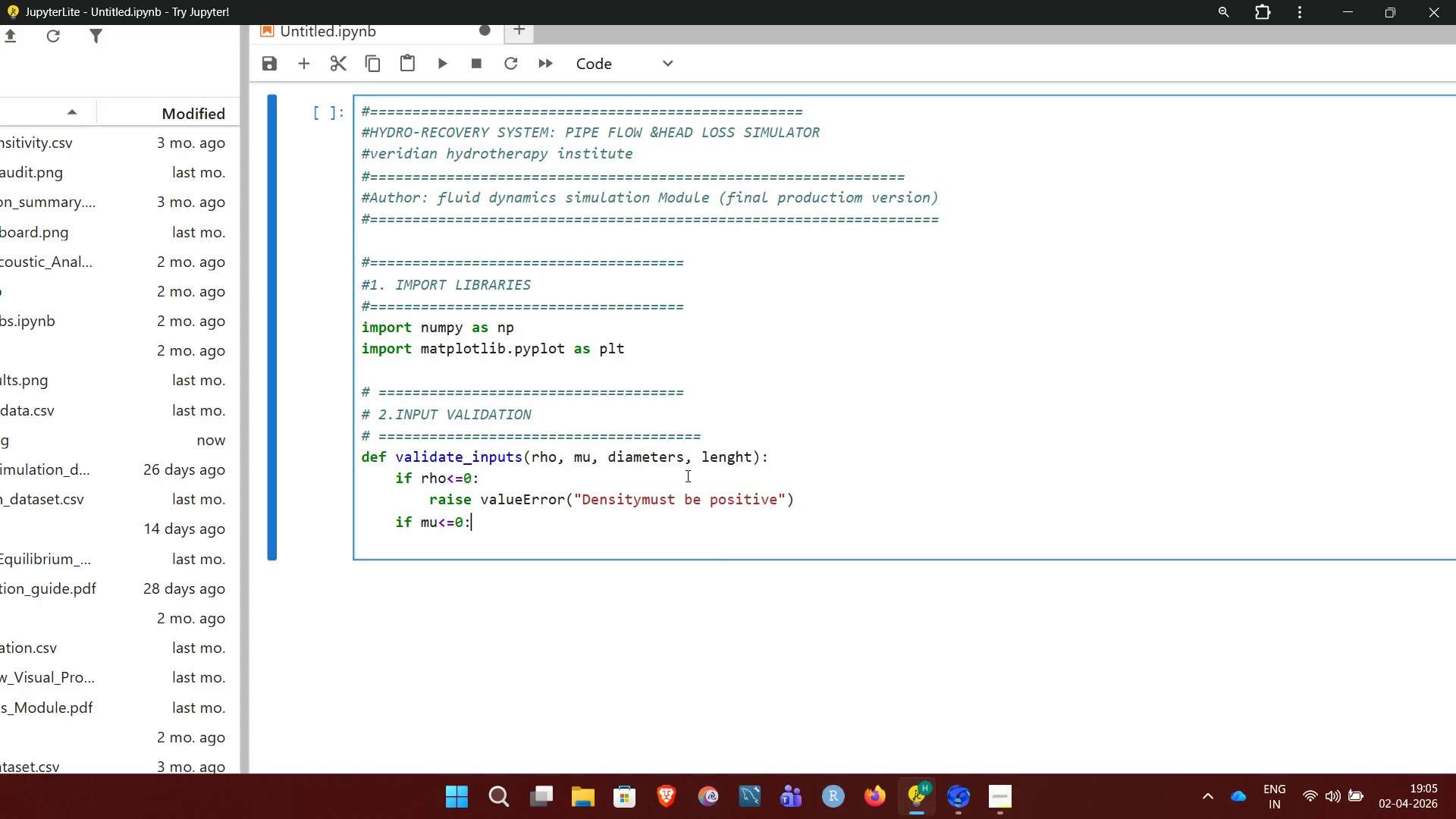 
key(Enter)
 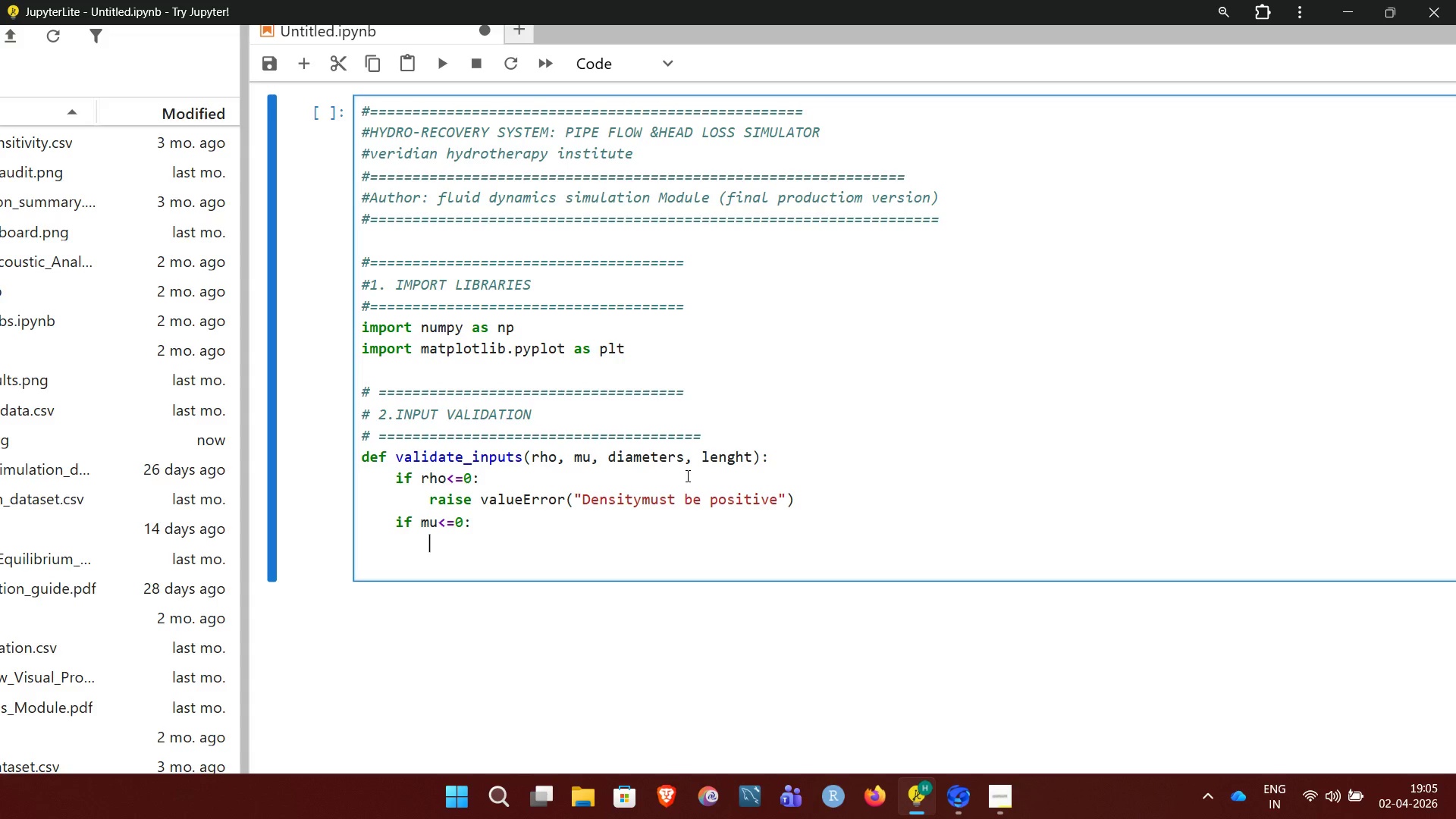 
wait(5.42)
 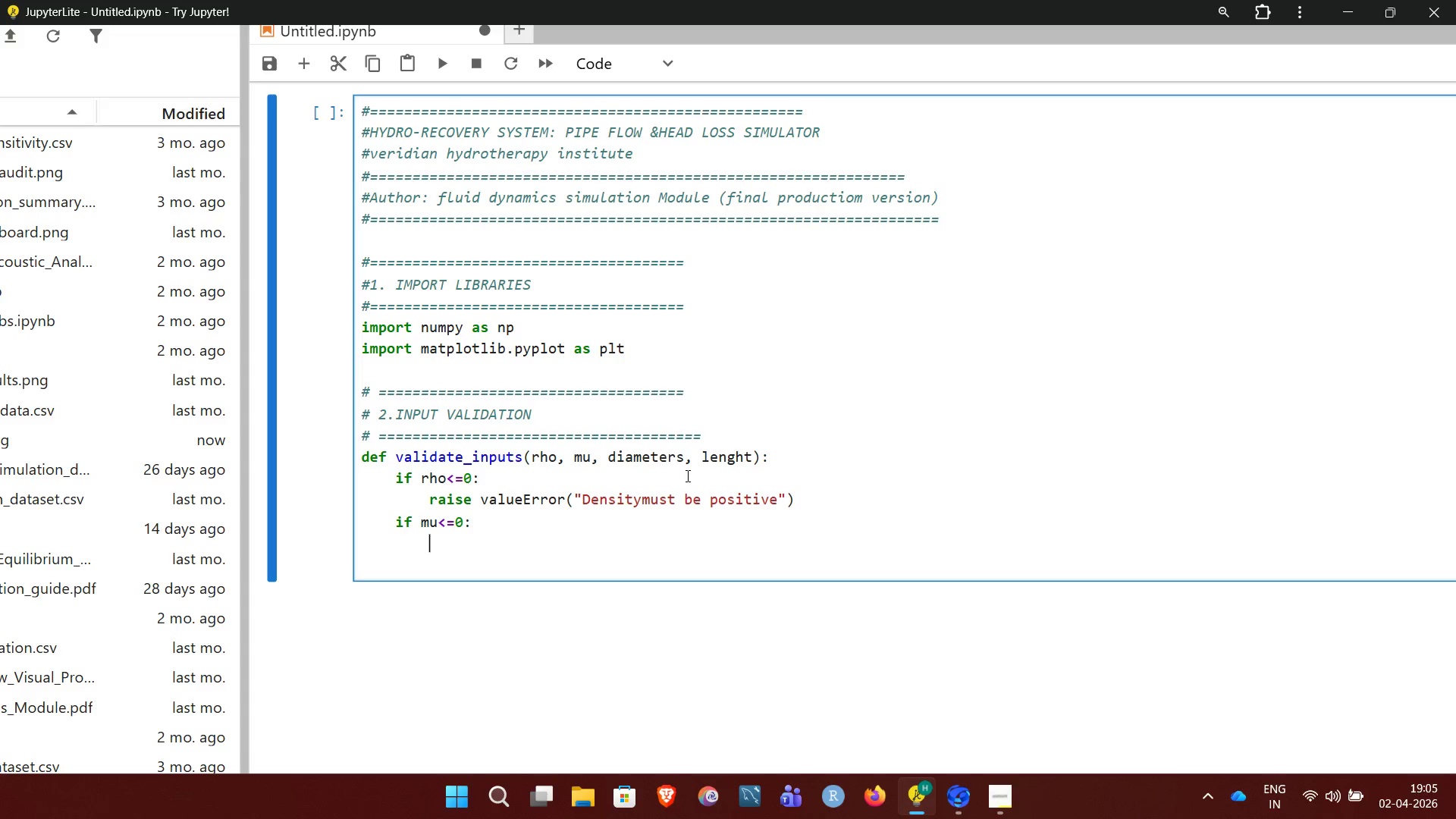 
type(raise valueERR)
key(Backspace)
key(Backspace)
type(rror)
 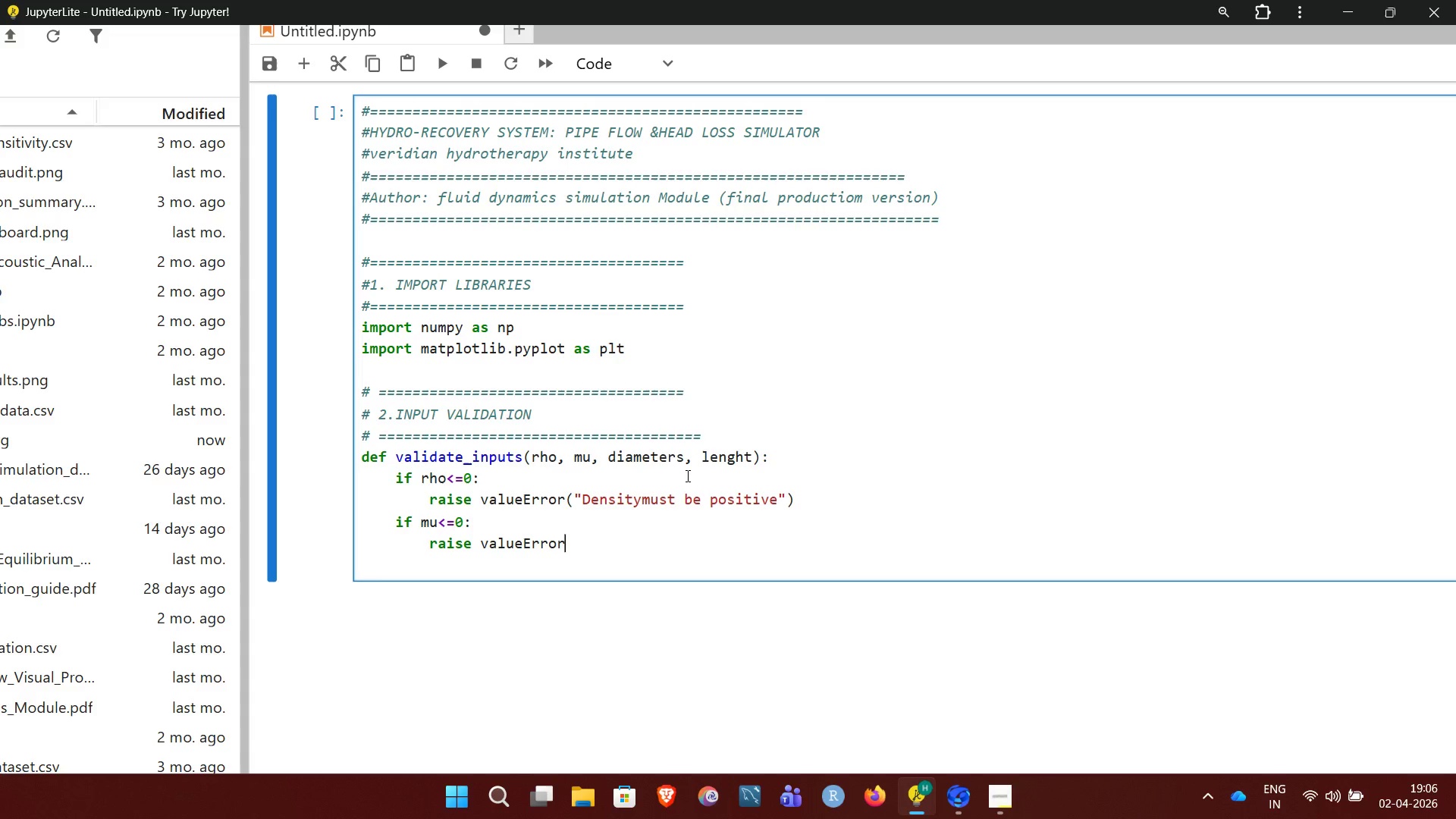 
wait(6.14)
 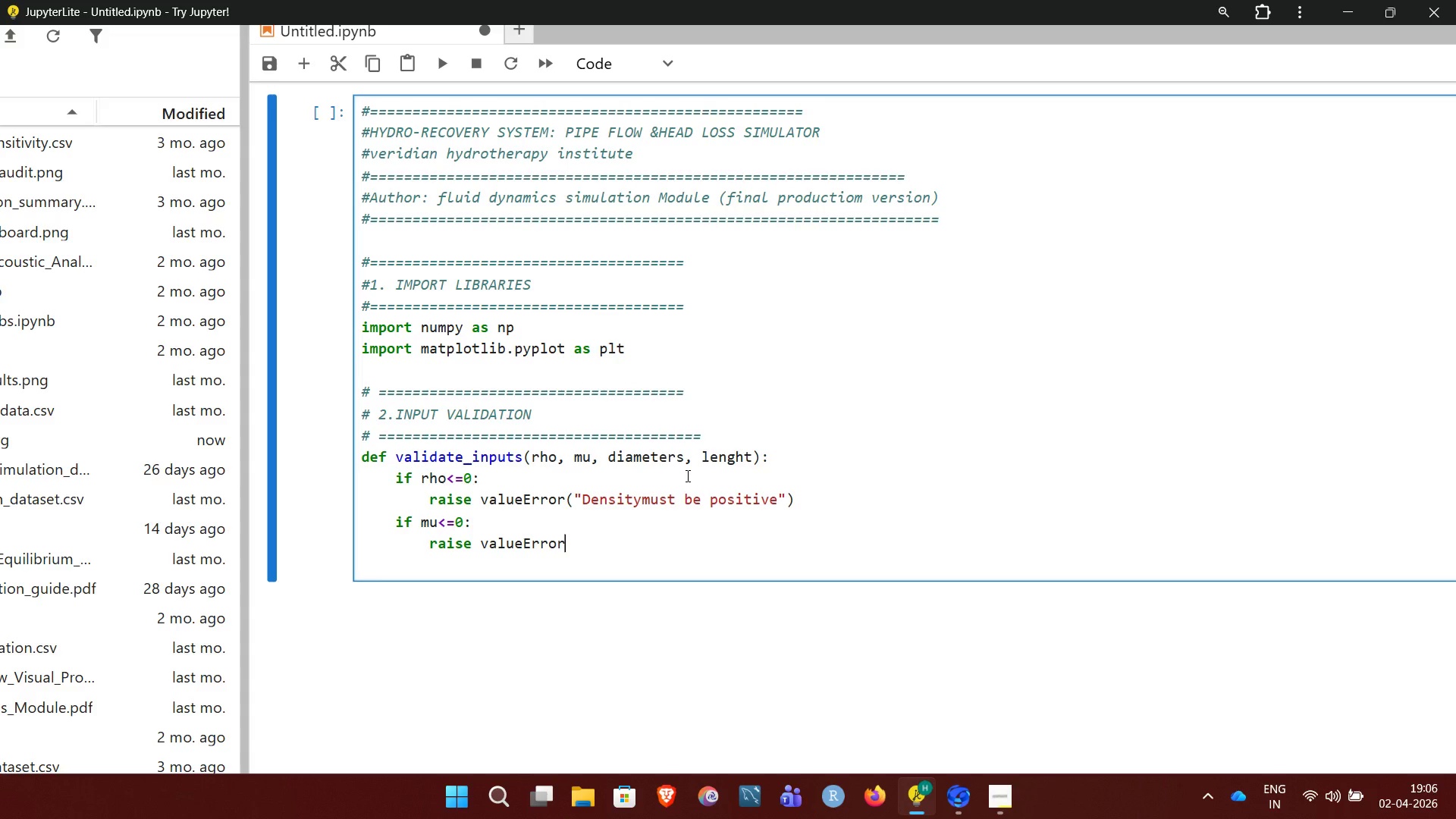 
key(Shift+9)
 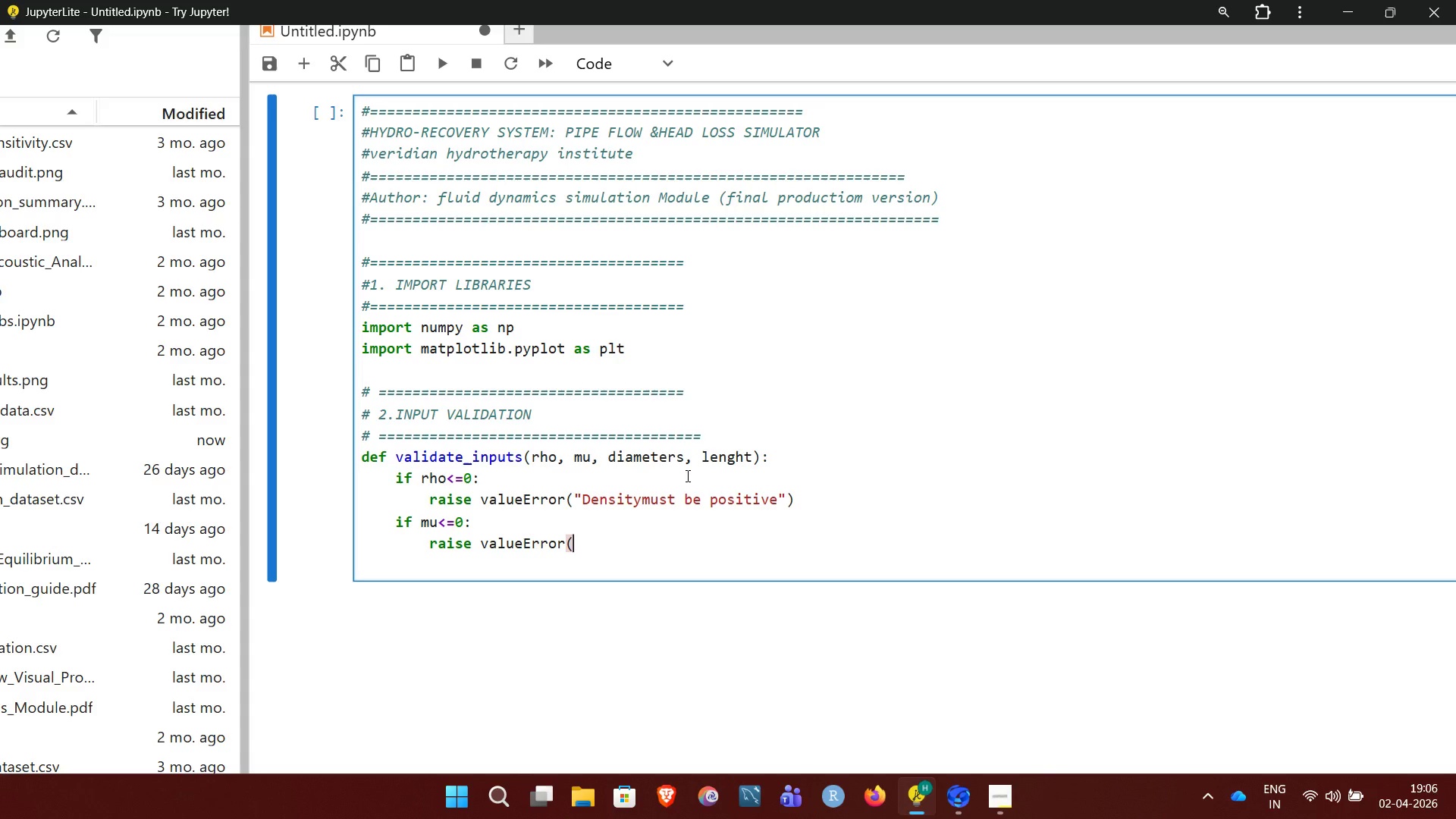 
type(dynamic viscosity must be positive)
 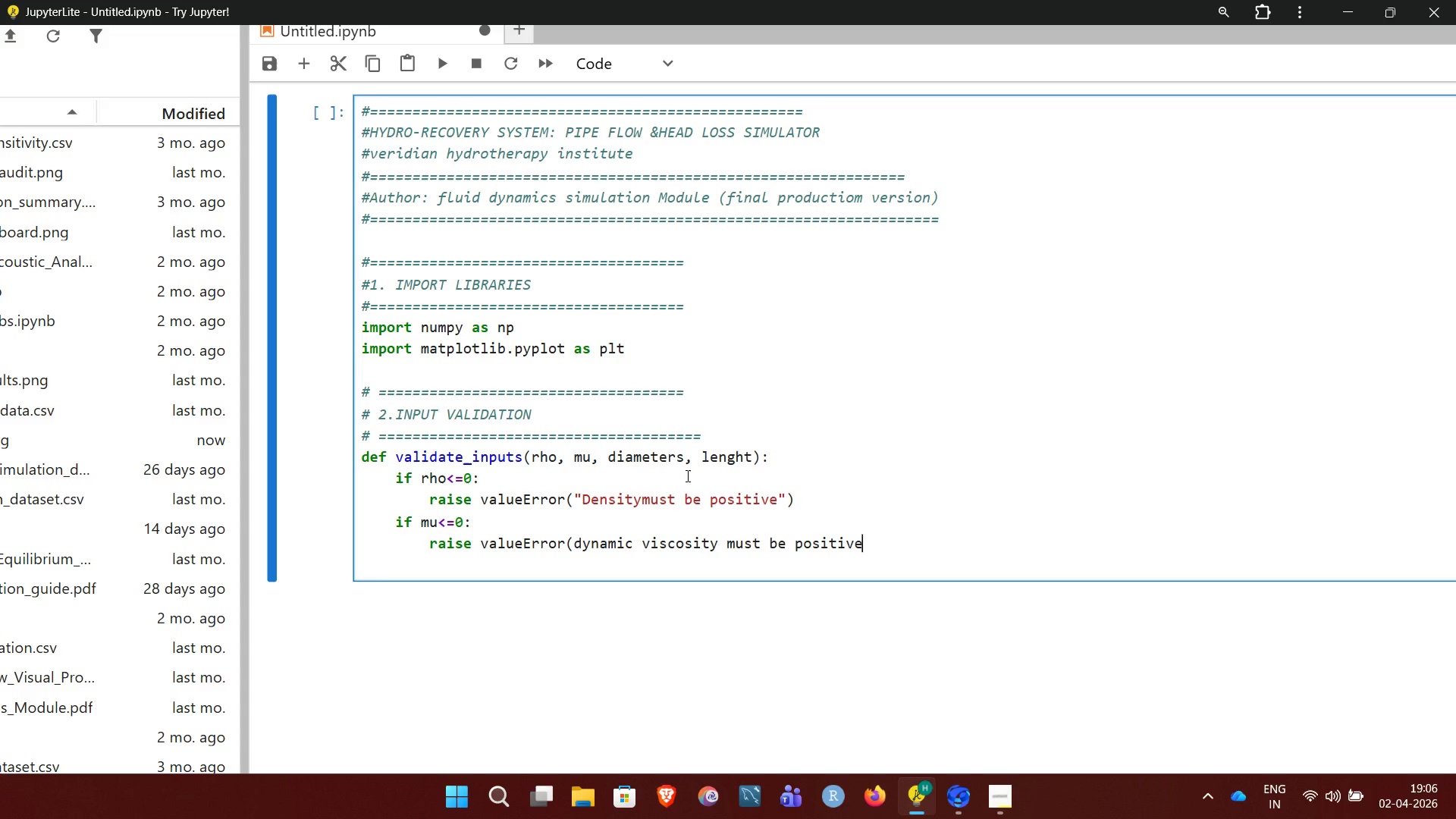 
wait(17.38)
 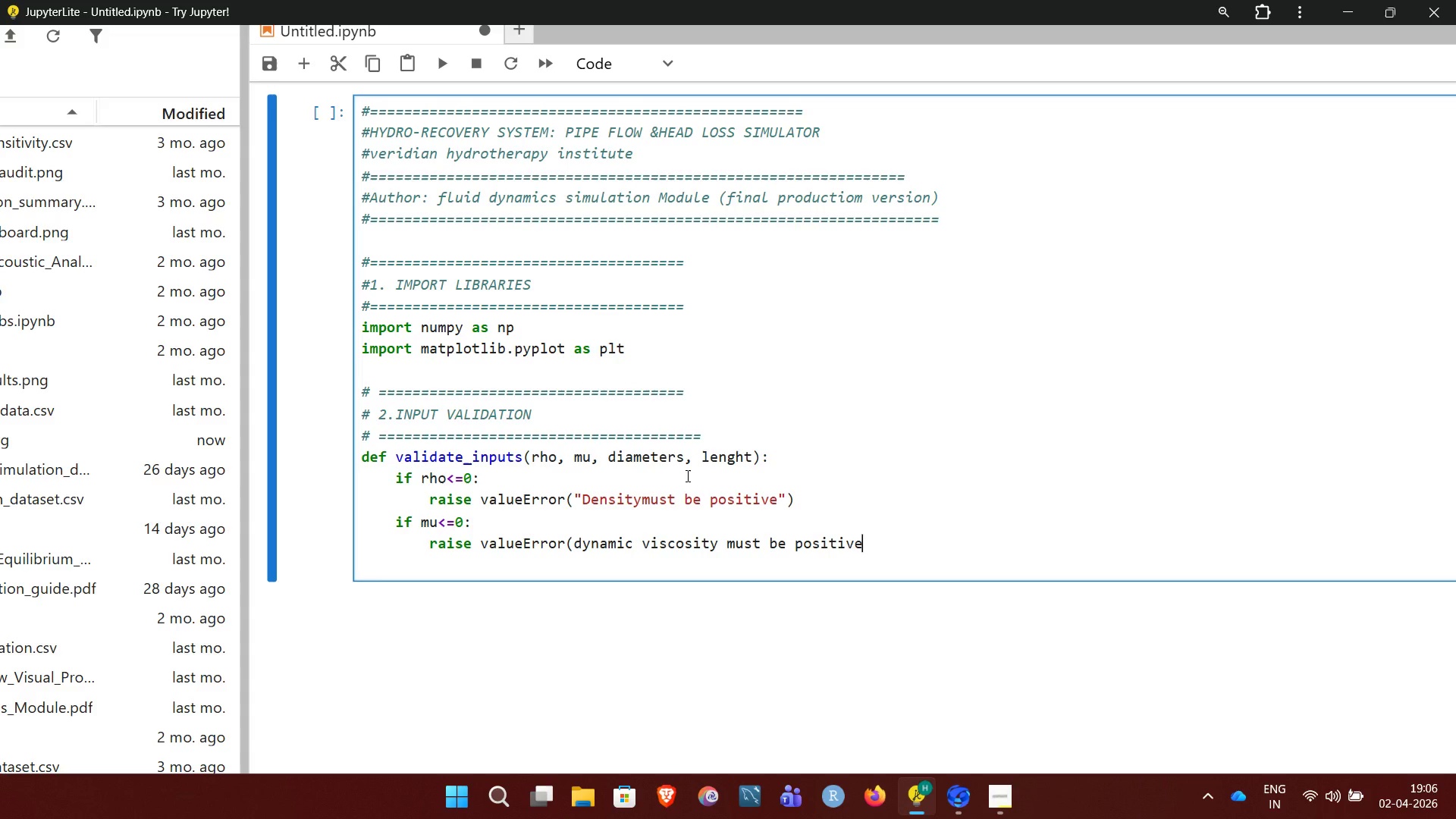 
hold_key(key=Backspace, duration=0.62)
 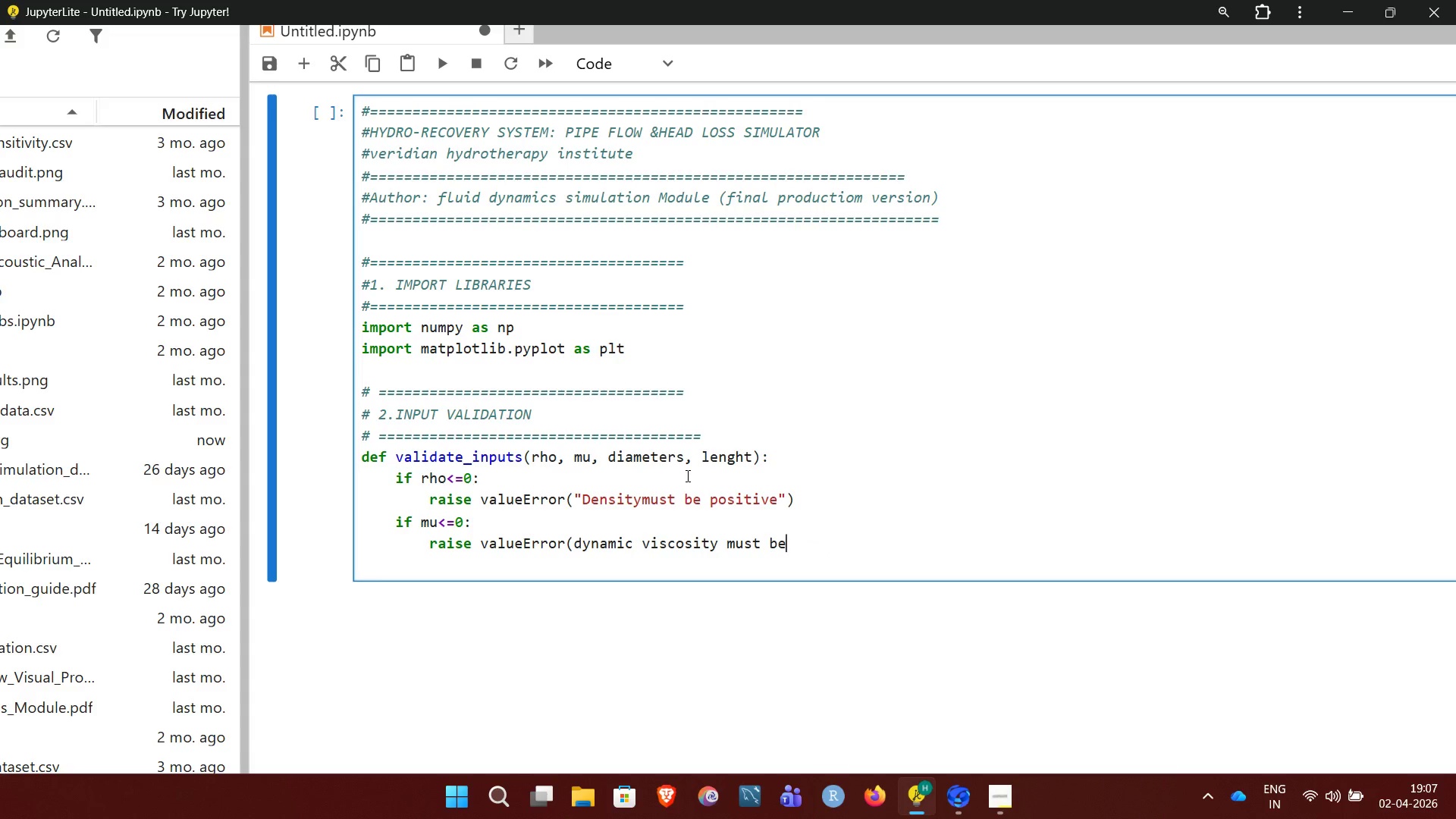 
hold_key(key=Backspace, duration=0.31)
 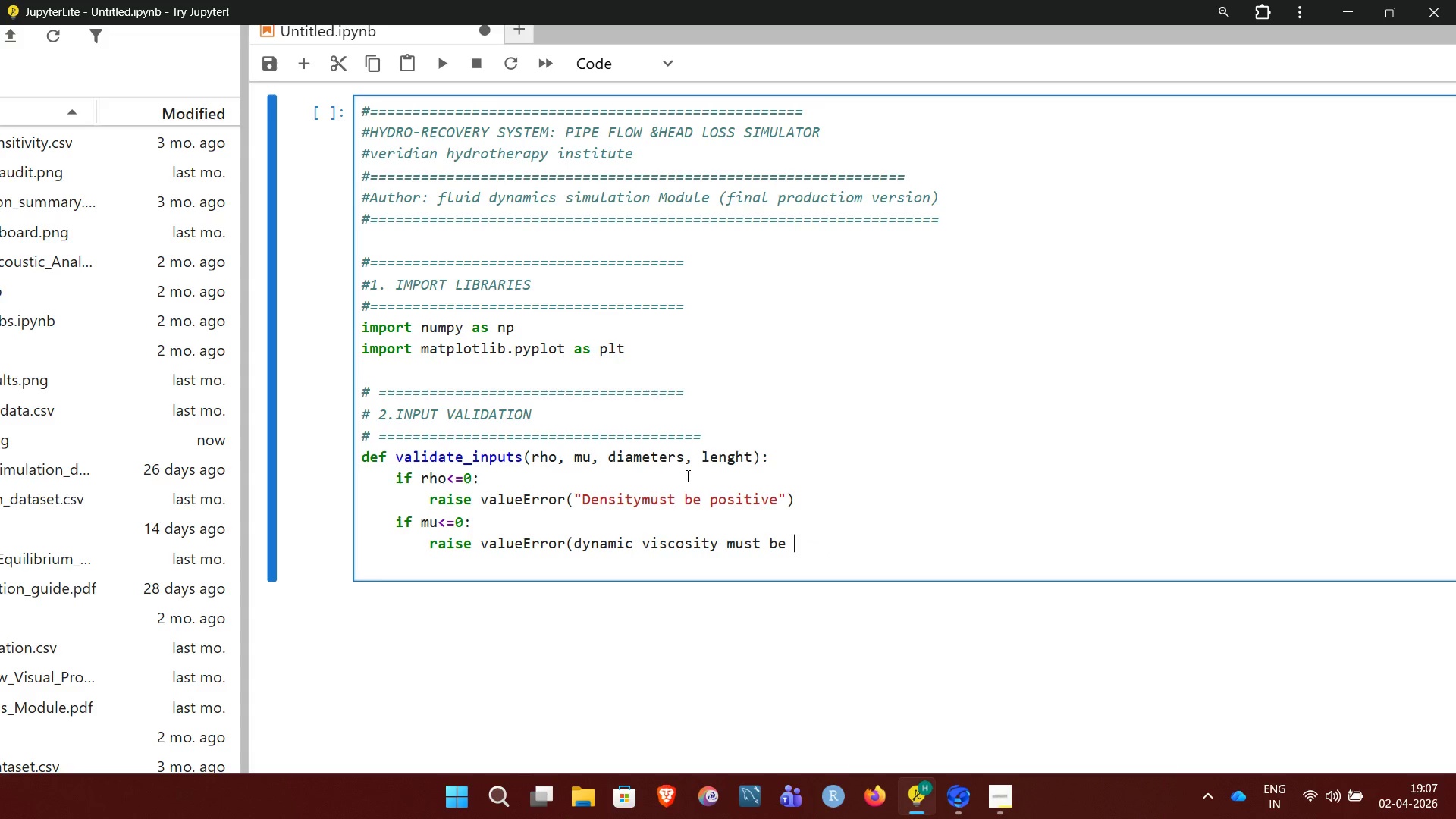 
key(Backspace)
 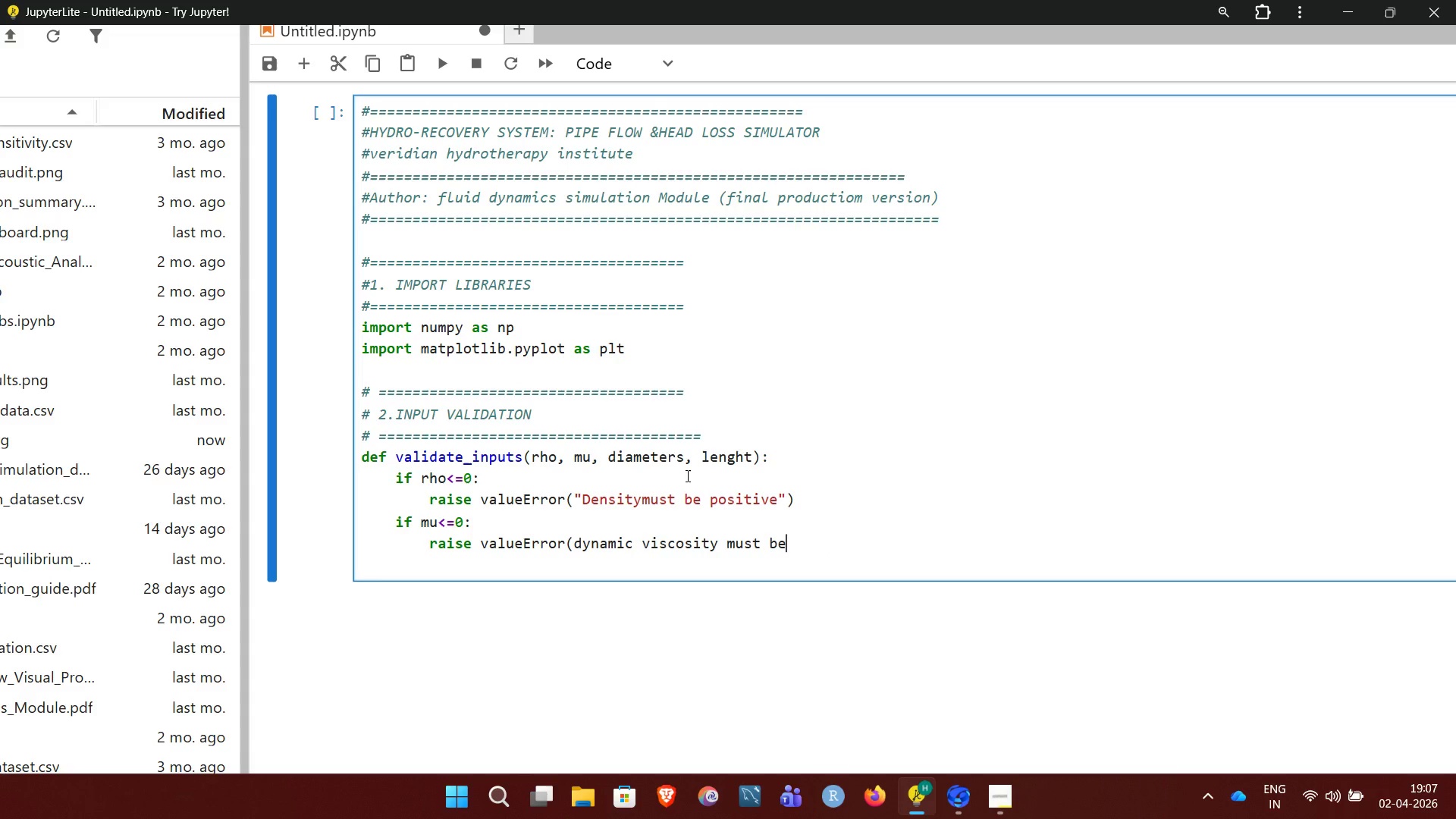 
hold_key(key=Backspace, duration=0.62)
 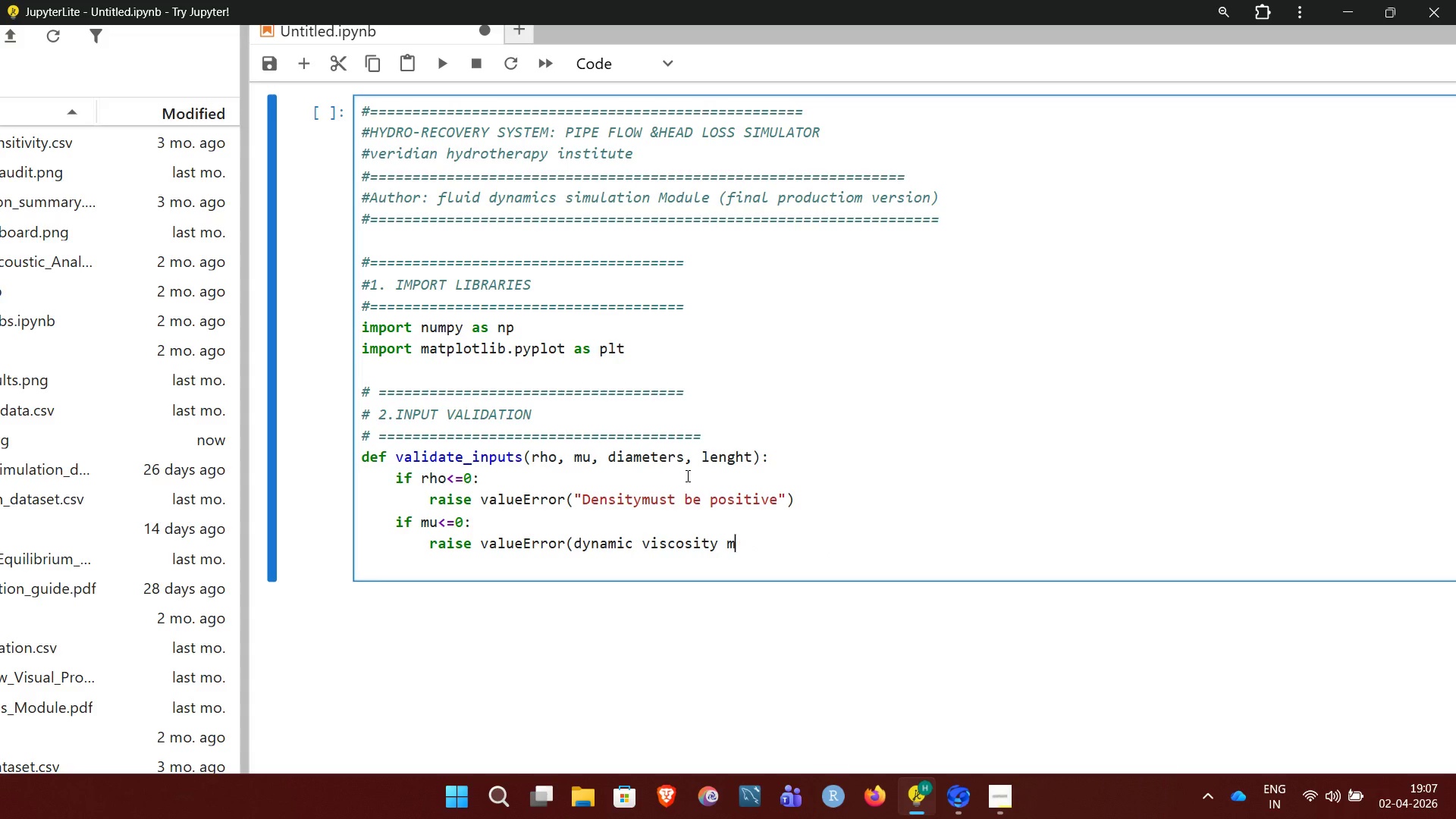 
key(Backspace)
 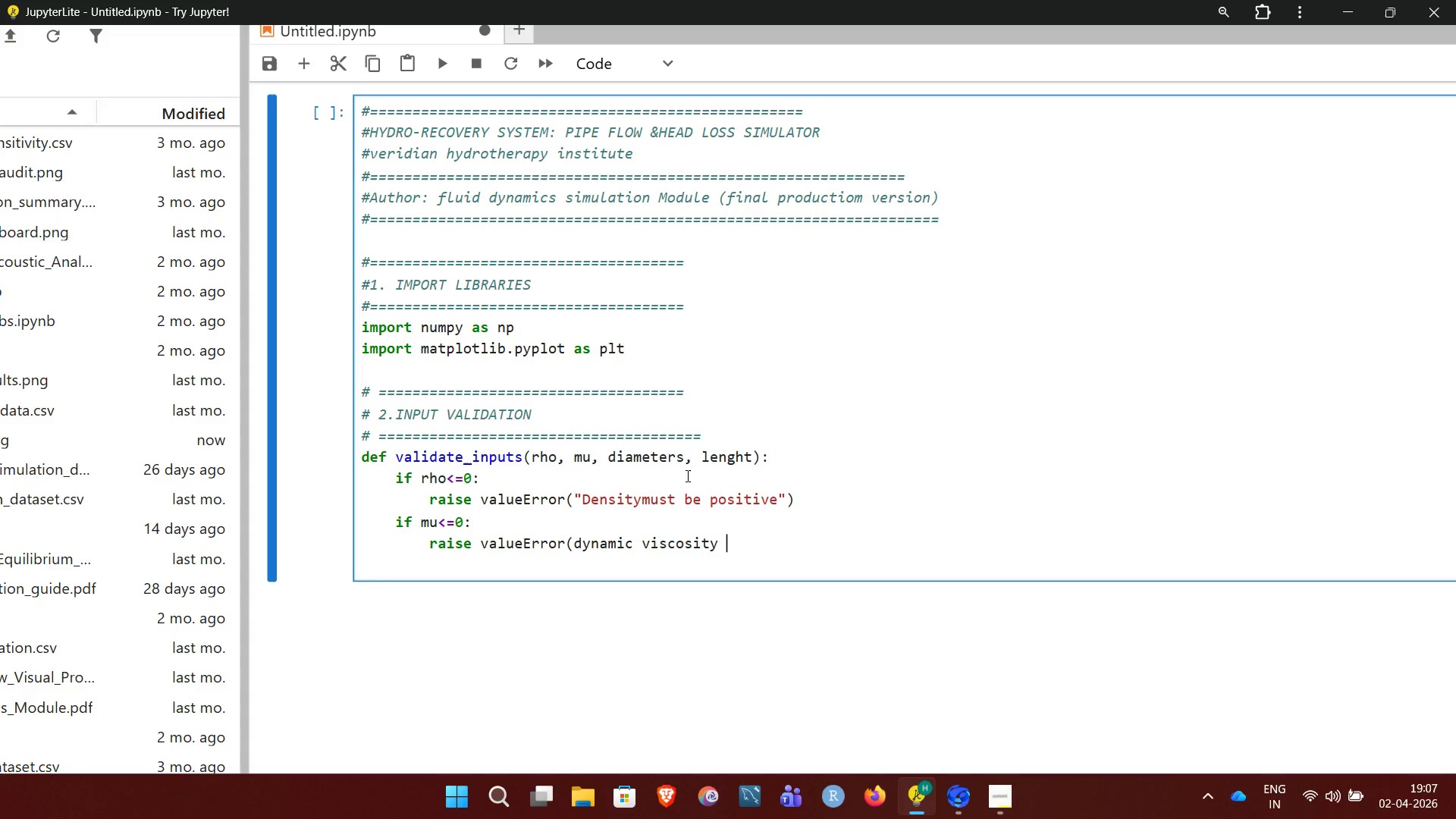 
key(Backspace)
 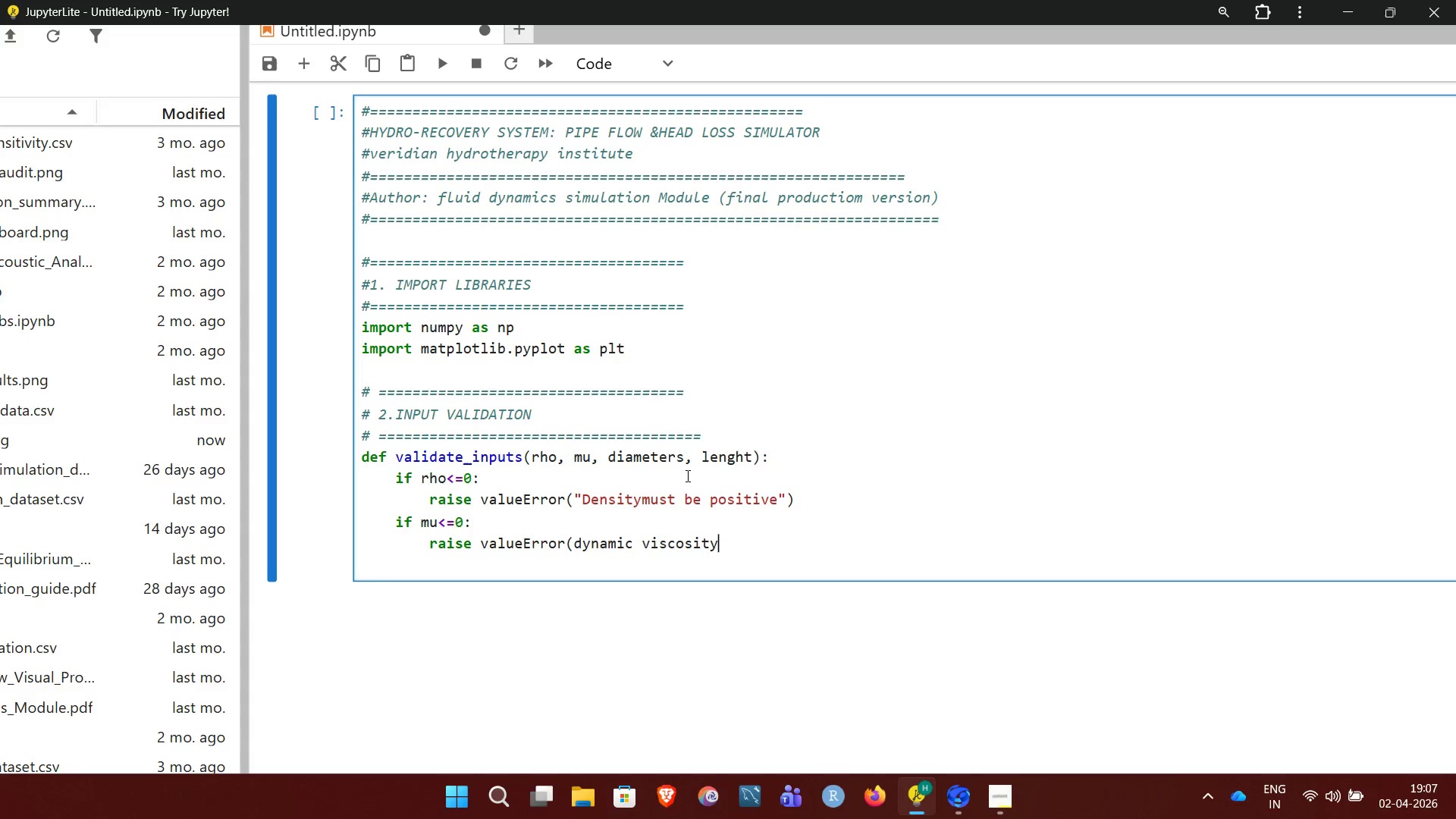 
key(Backspace)
 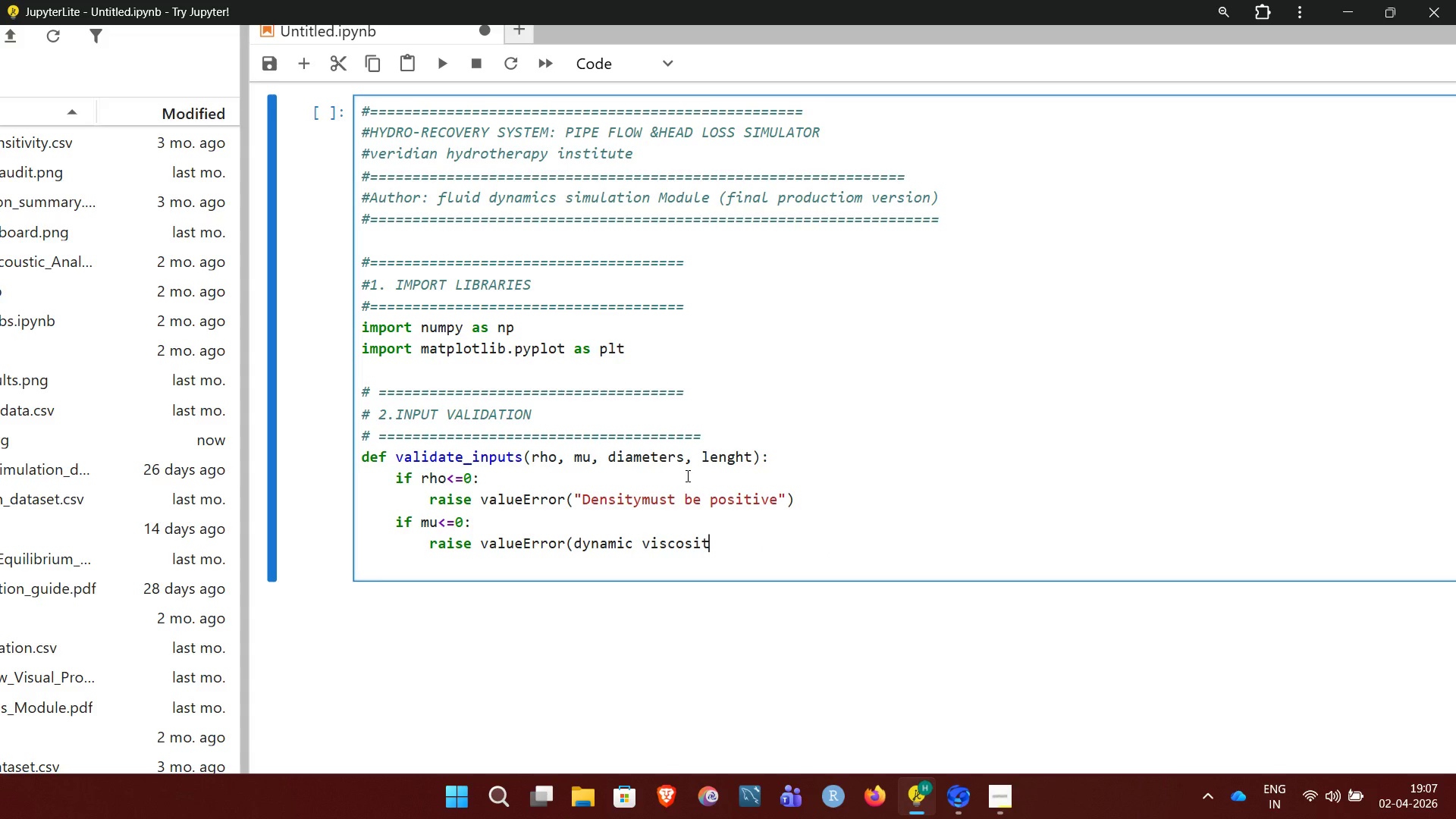 
key(Backspace)
 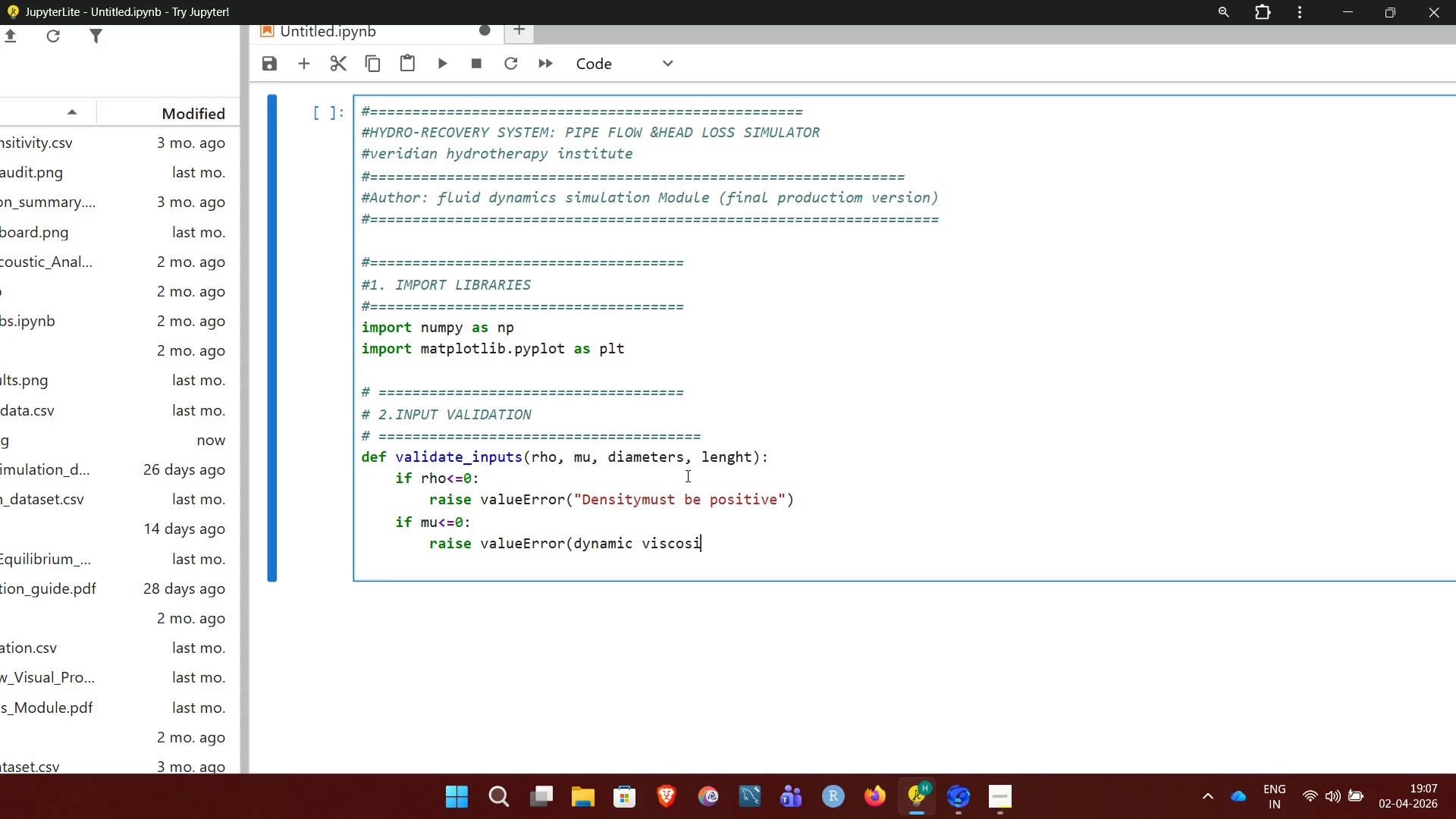 
key(Backspace)
 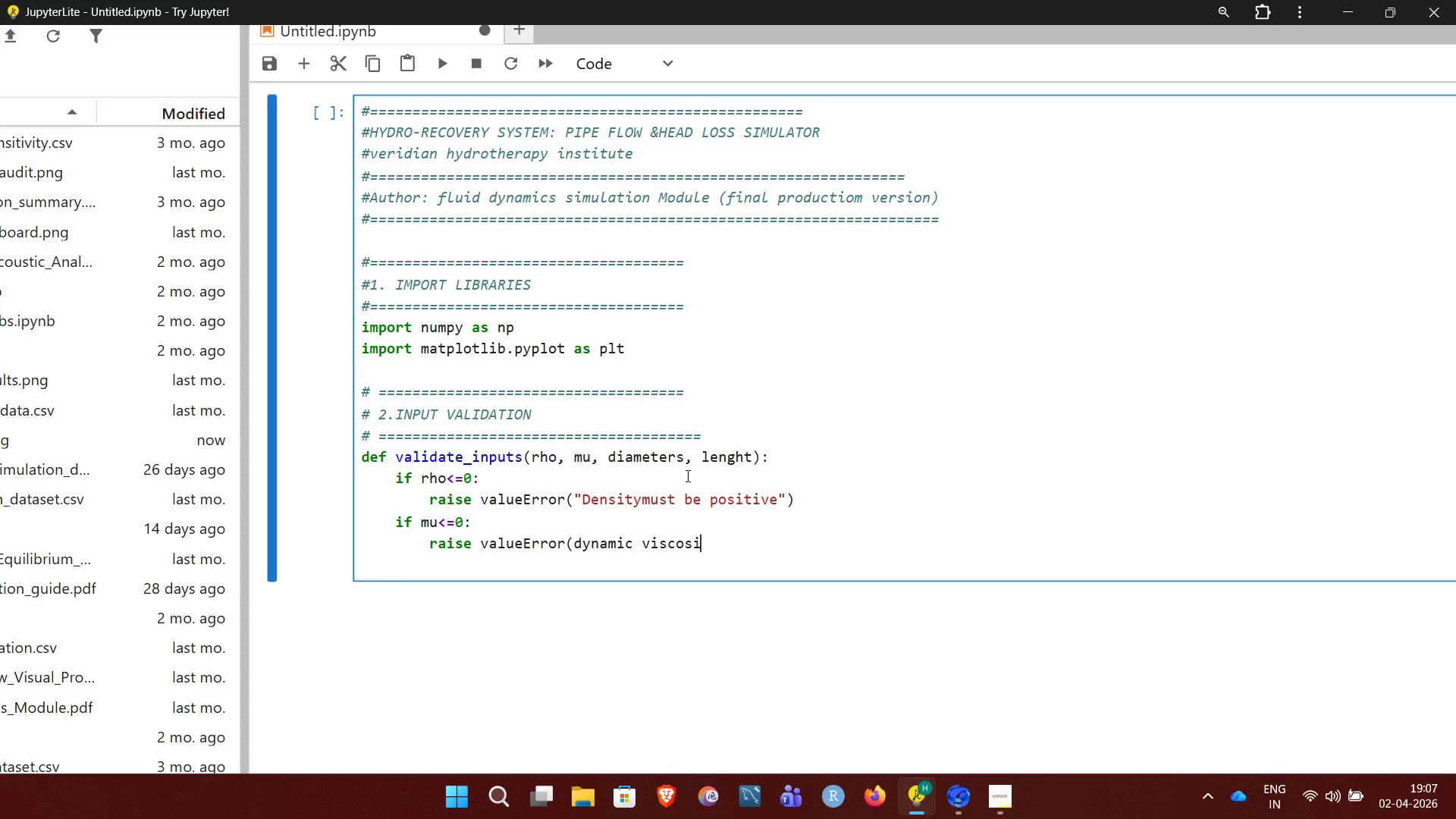 
key(Backspace)
 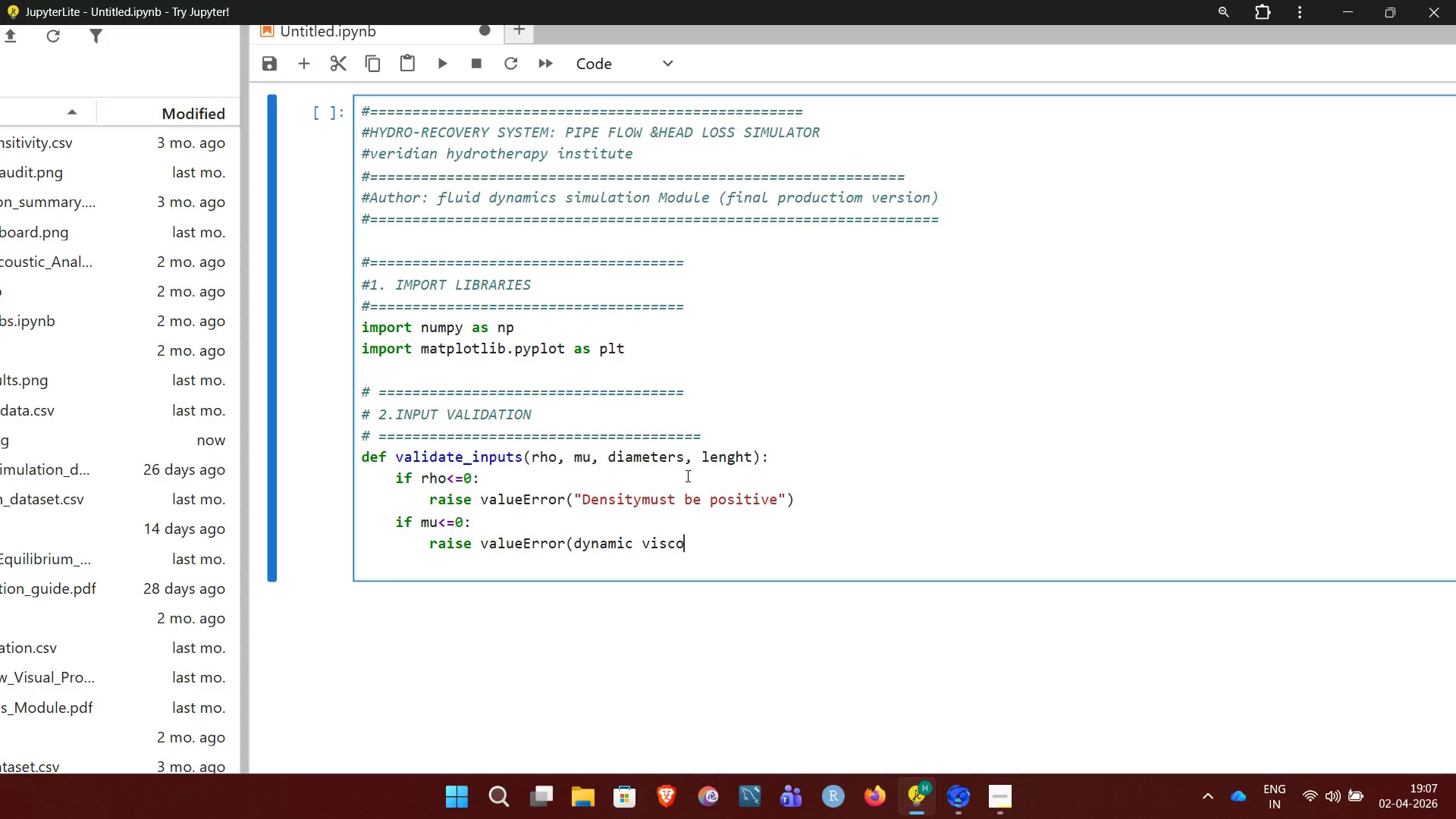 
key(Backspace)
 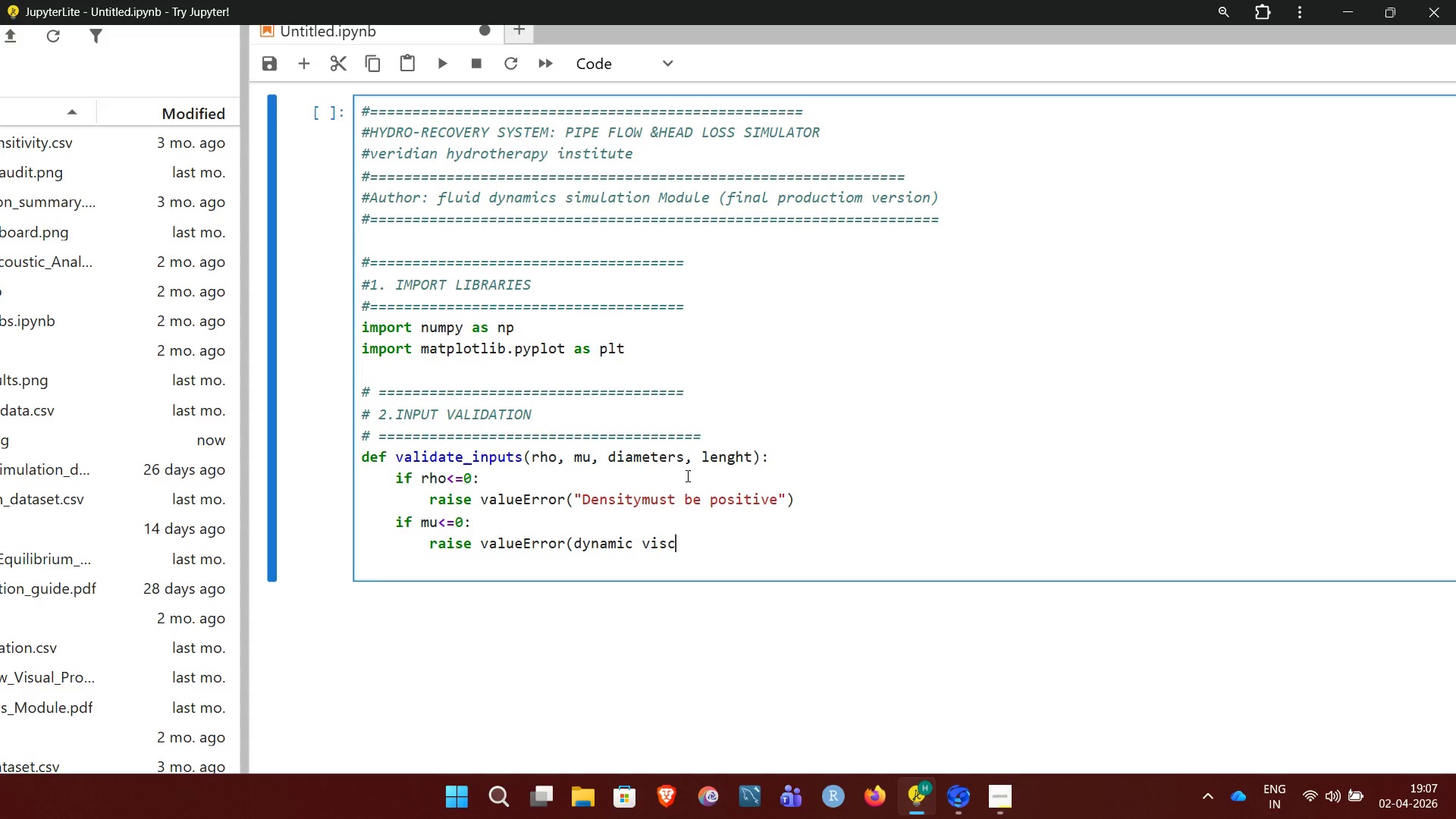 
key(Backspace)
 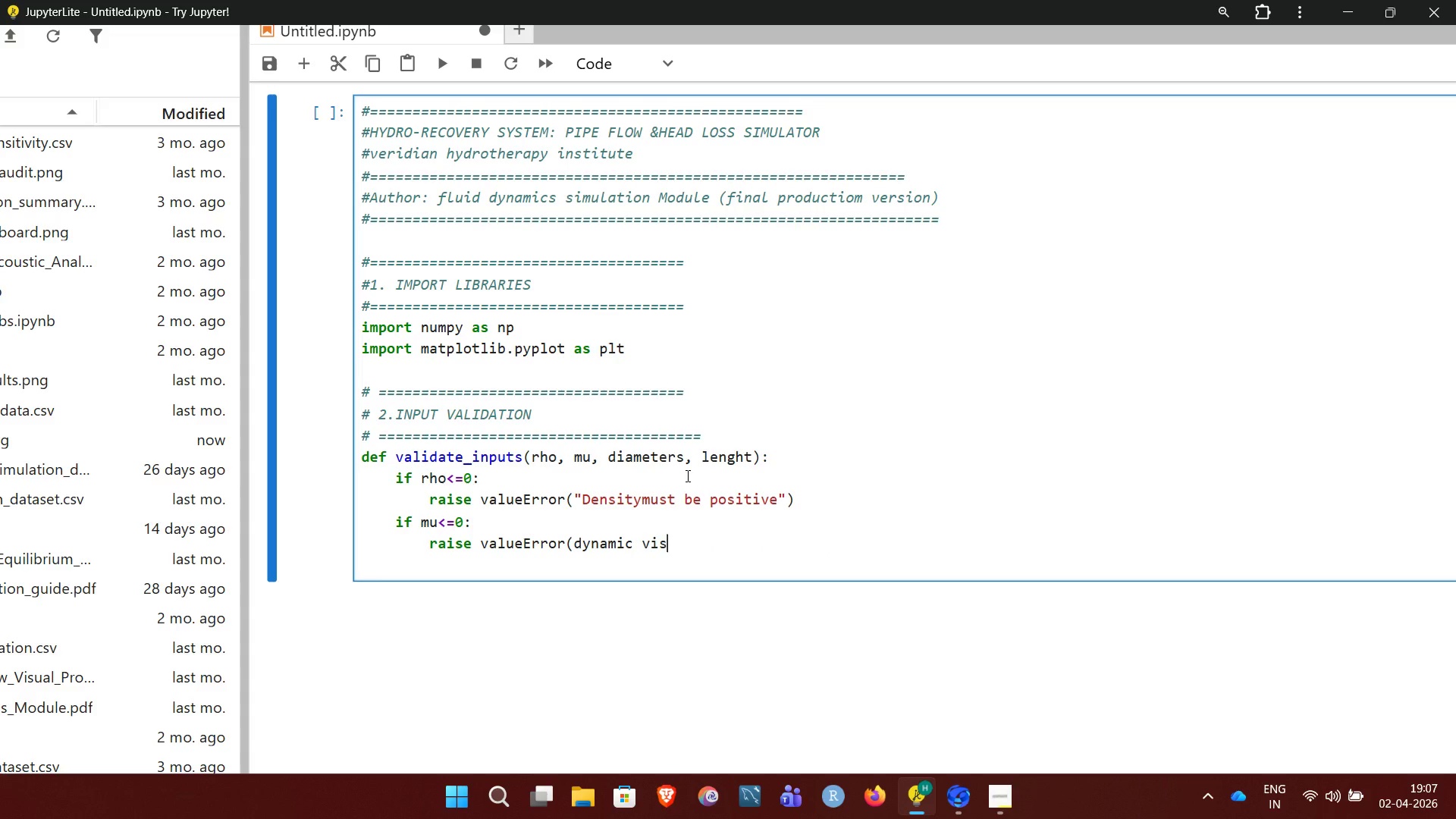 
key(Backspace)
 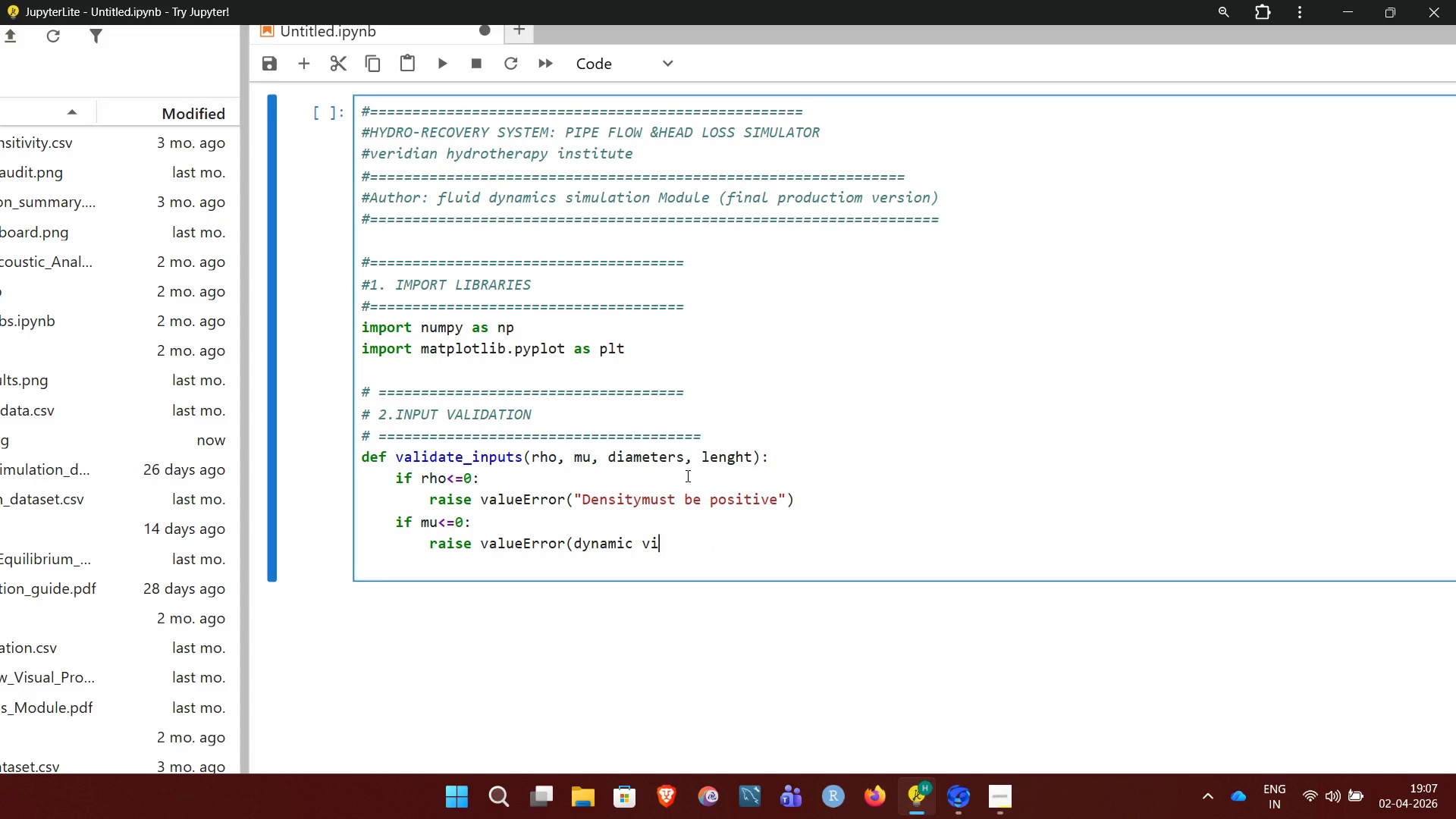 
key(Backspace)
 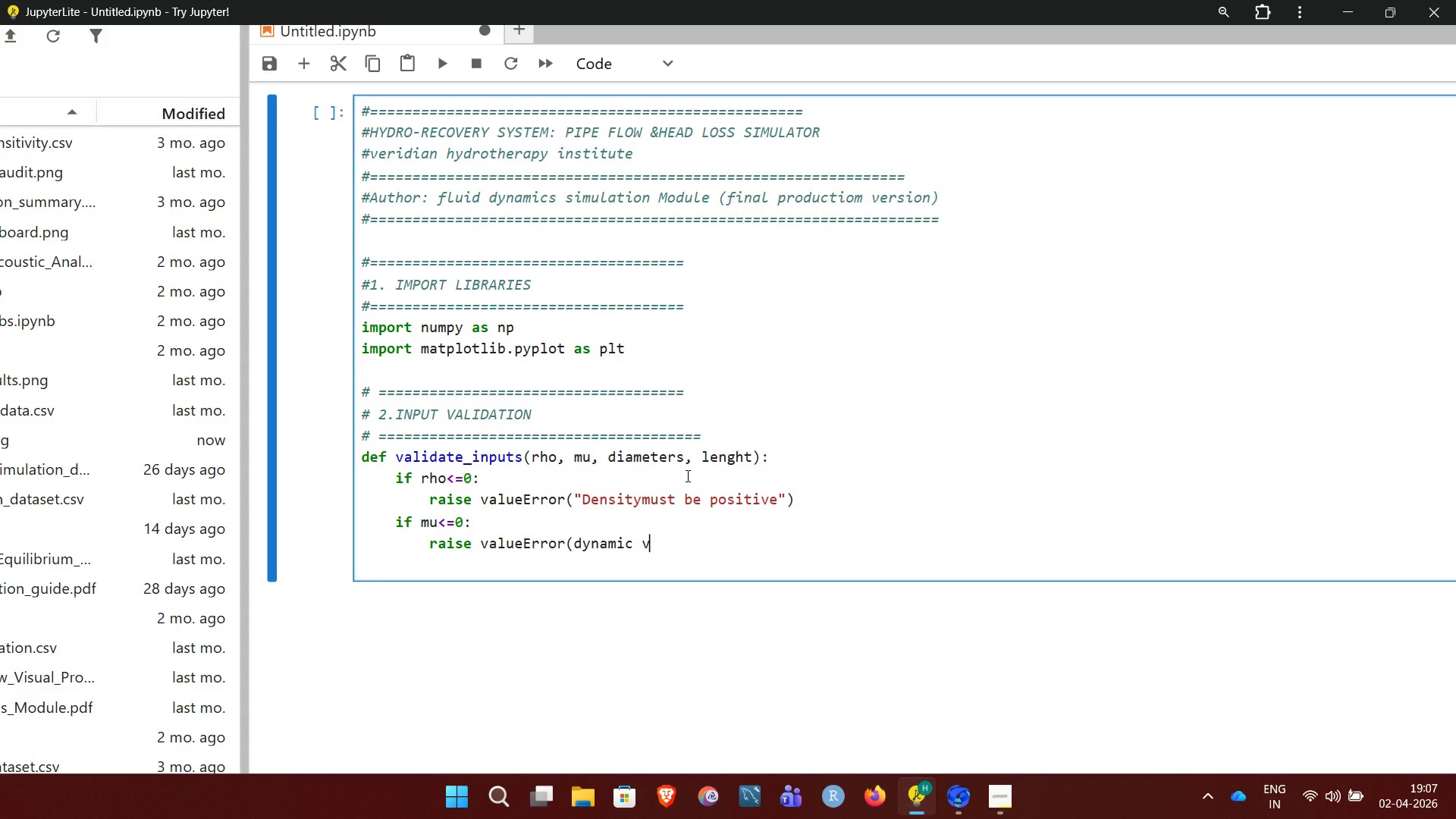 
key(Backspace)
 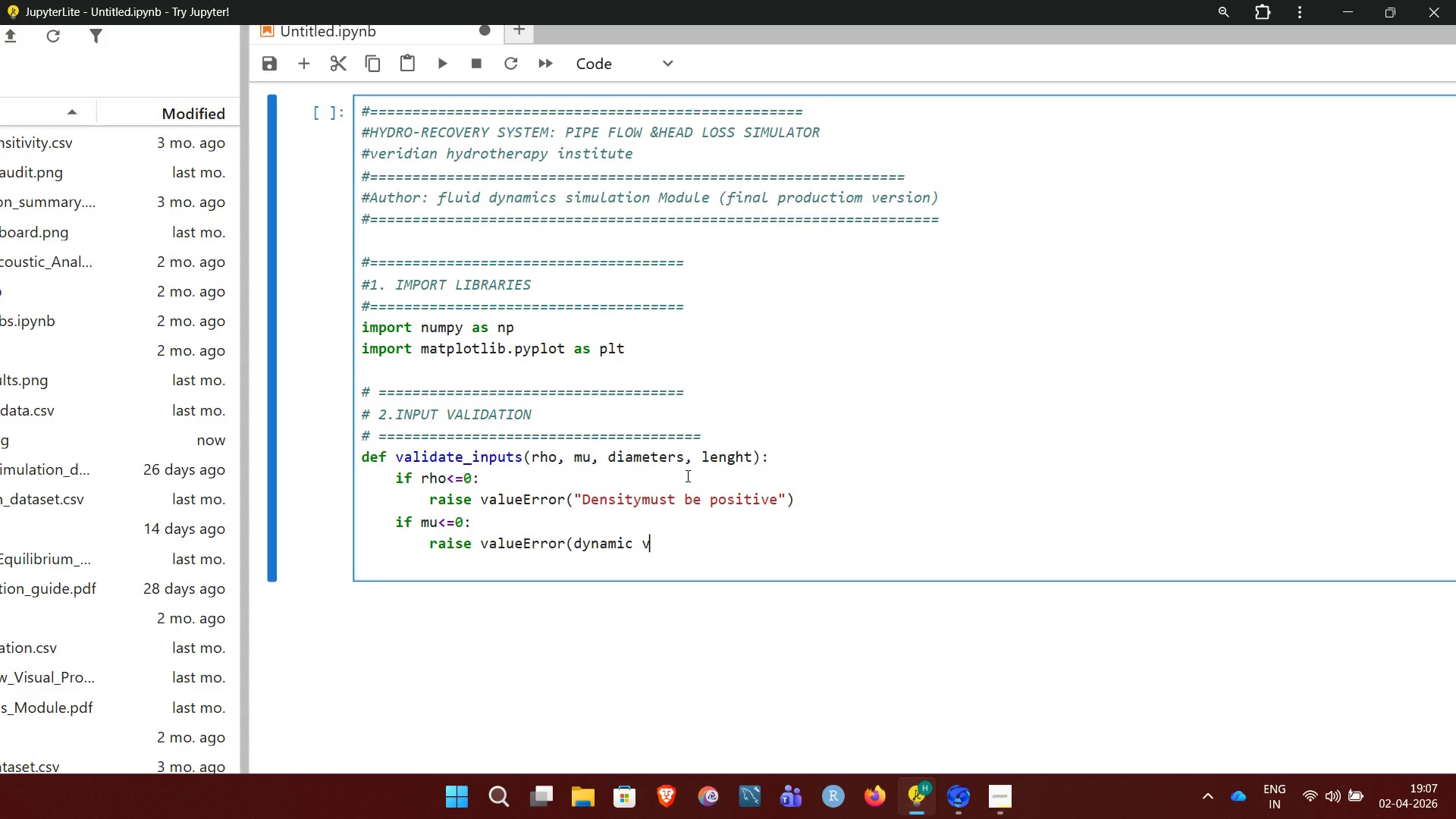 
key(Backspace)
 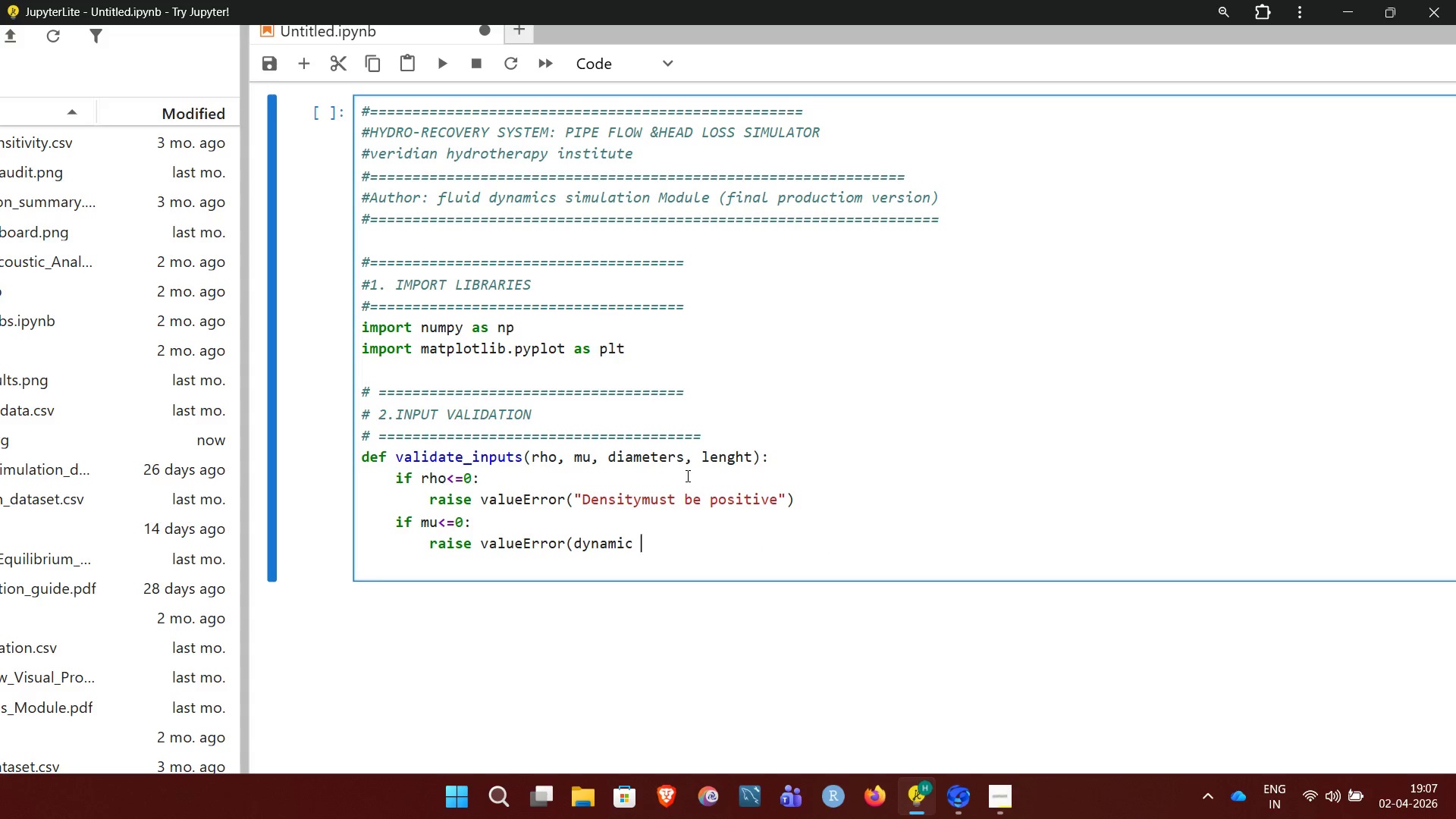 
key(Backspace)
 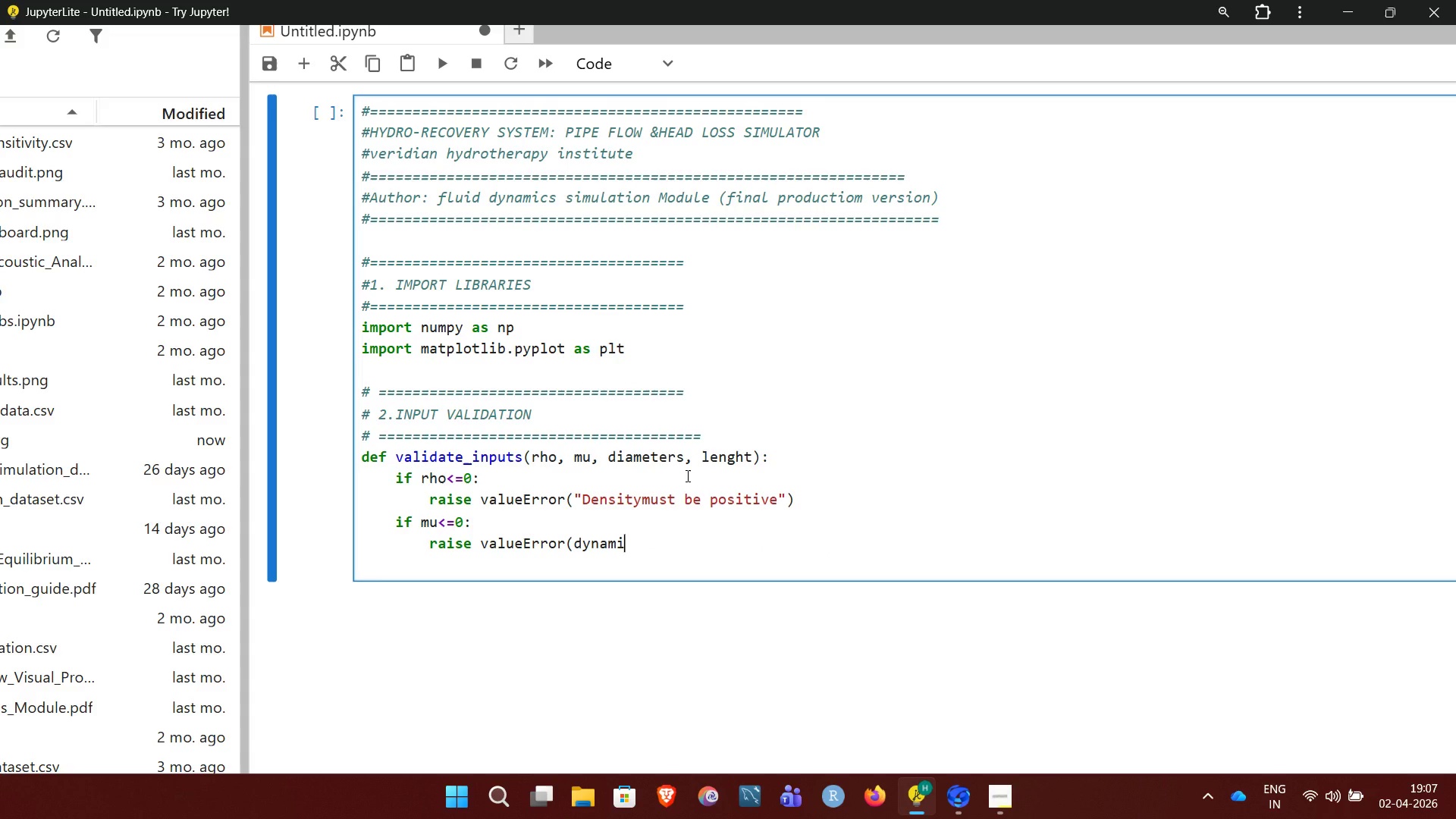 
key(Backspace)
 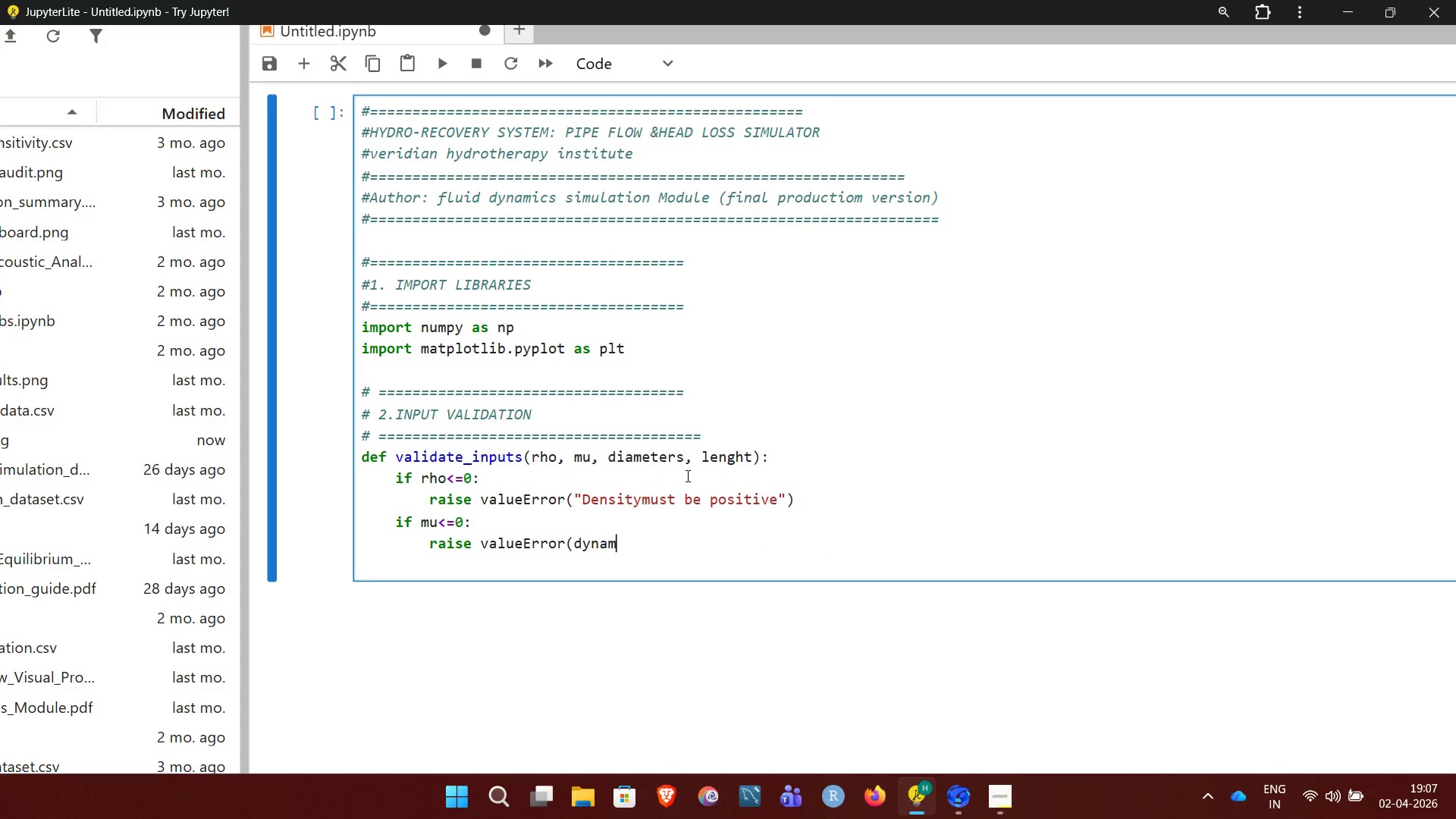 
key(Backspace)
 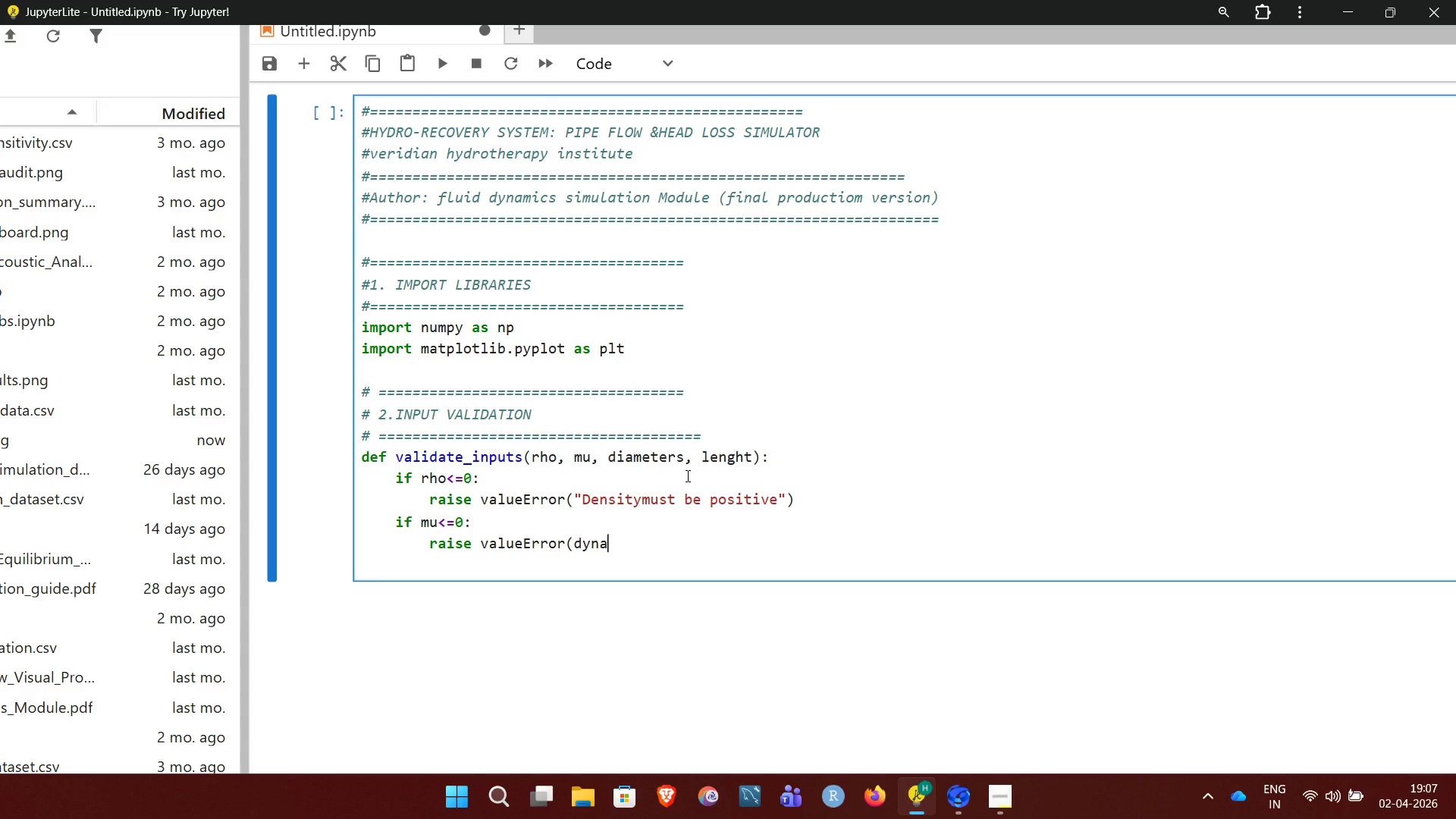 
key(Backspace)
 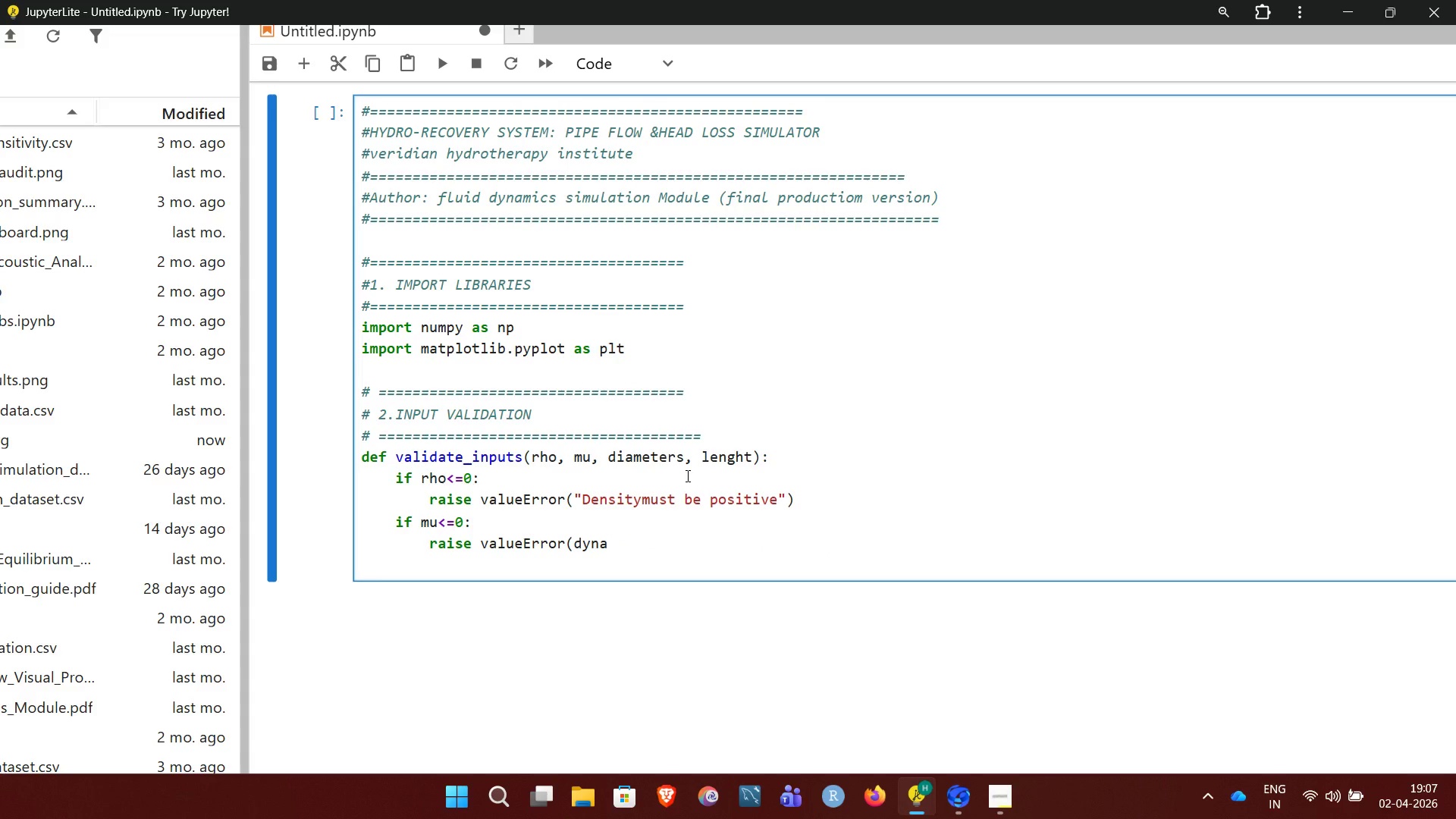 
key(Backspace)
 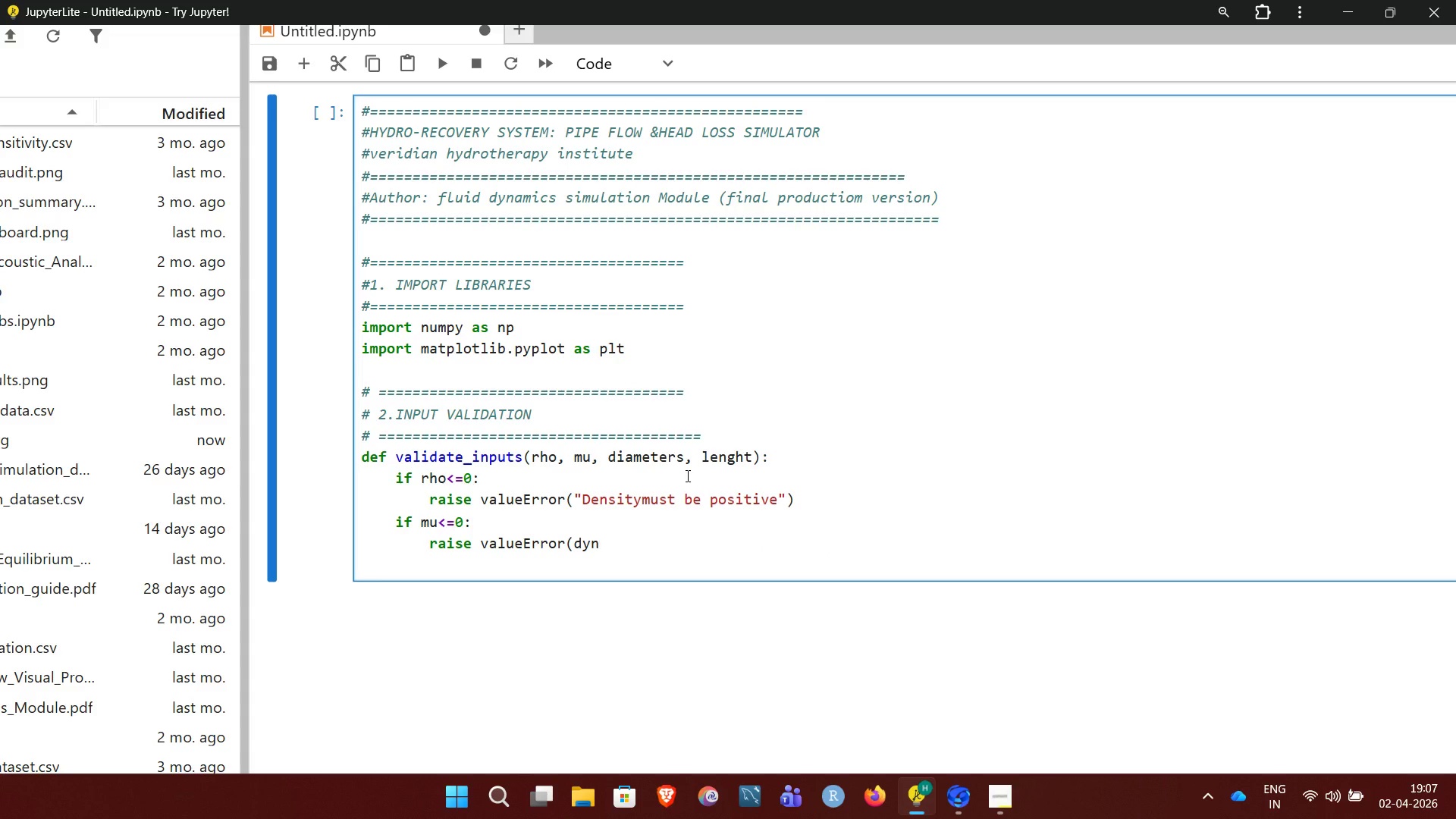 
key(Backspace)
 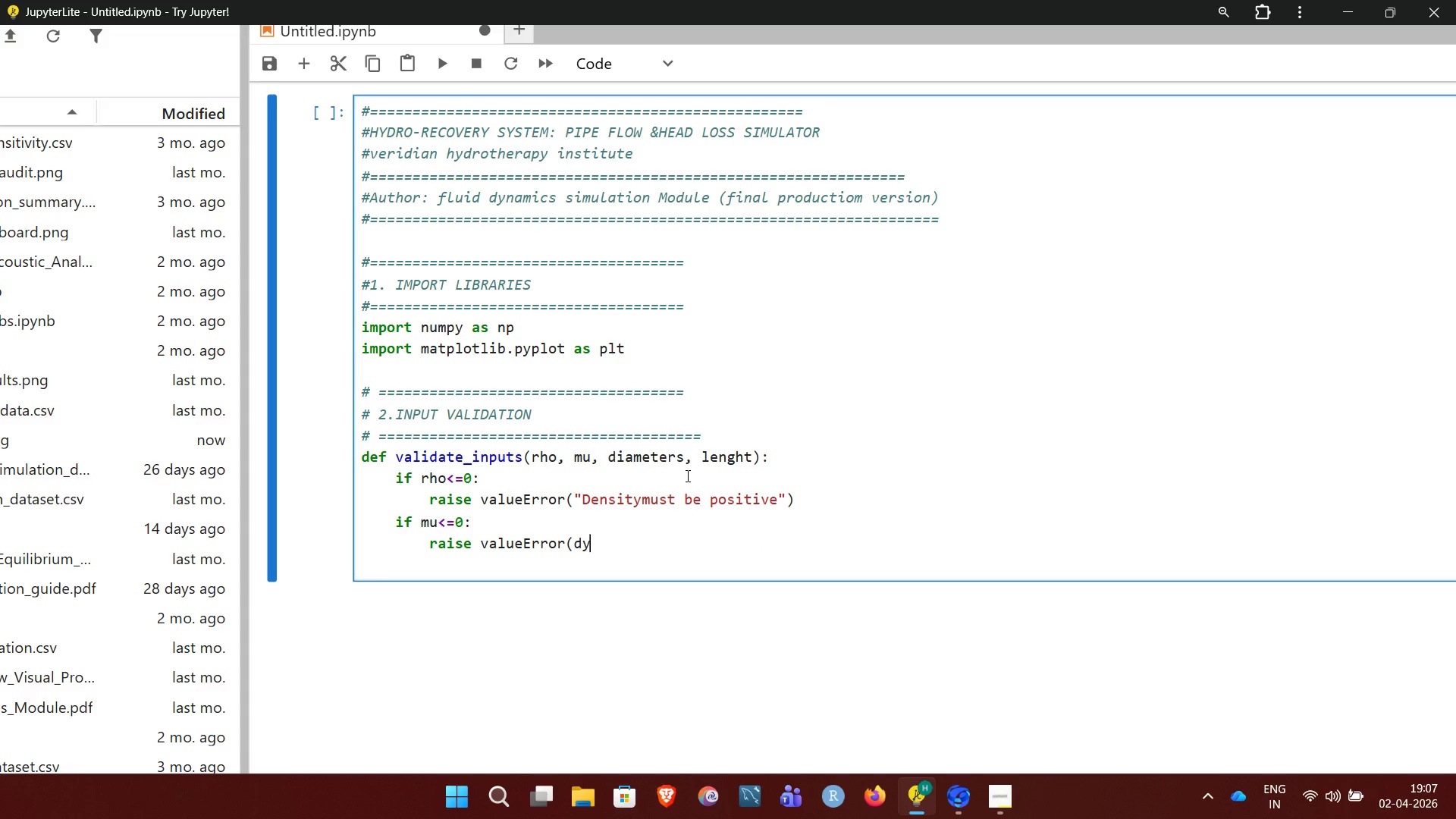 
key(Backspace)
 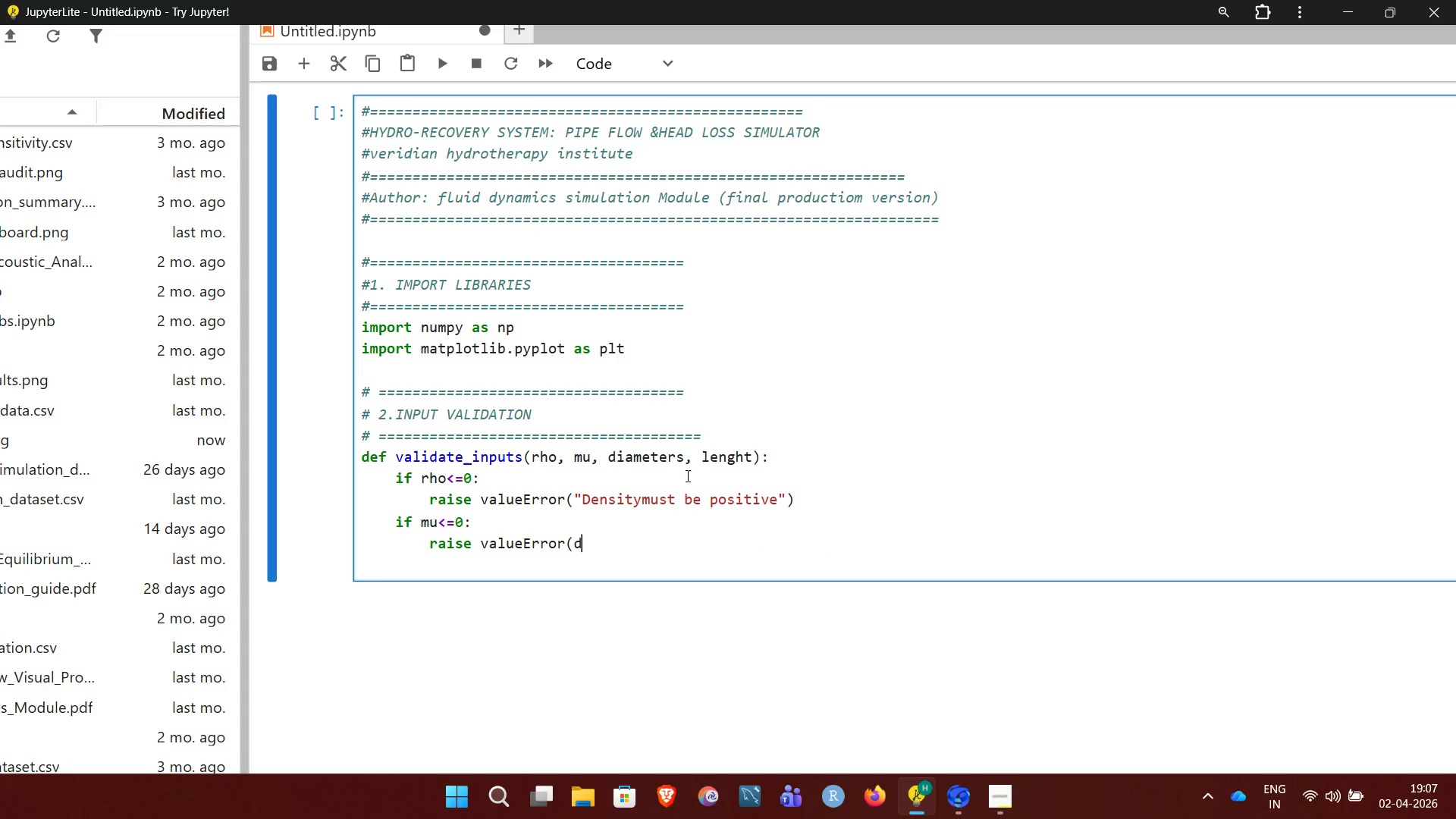 
key(Backspace)
 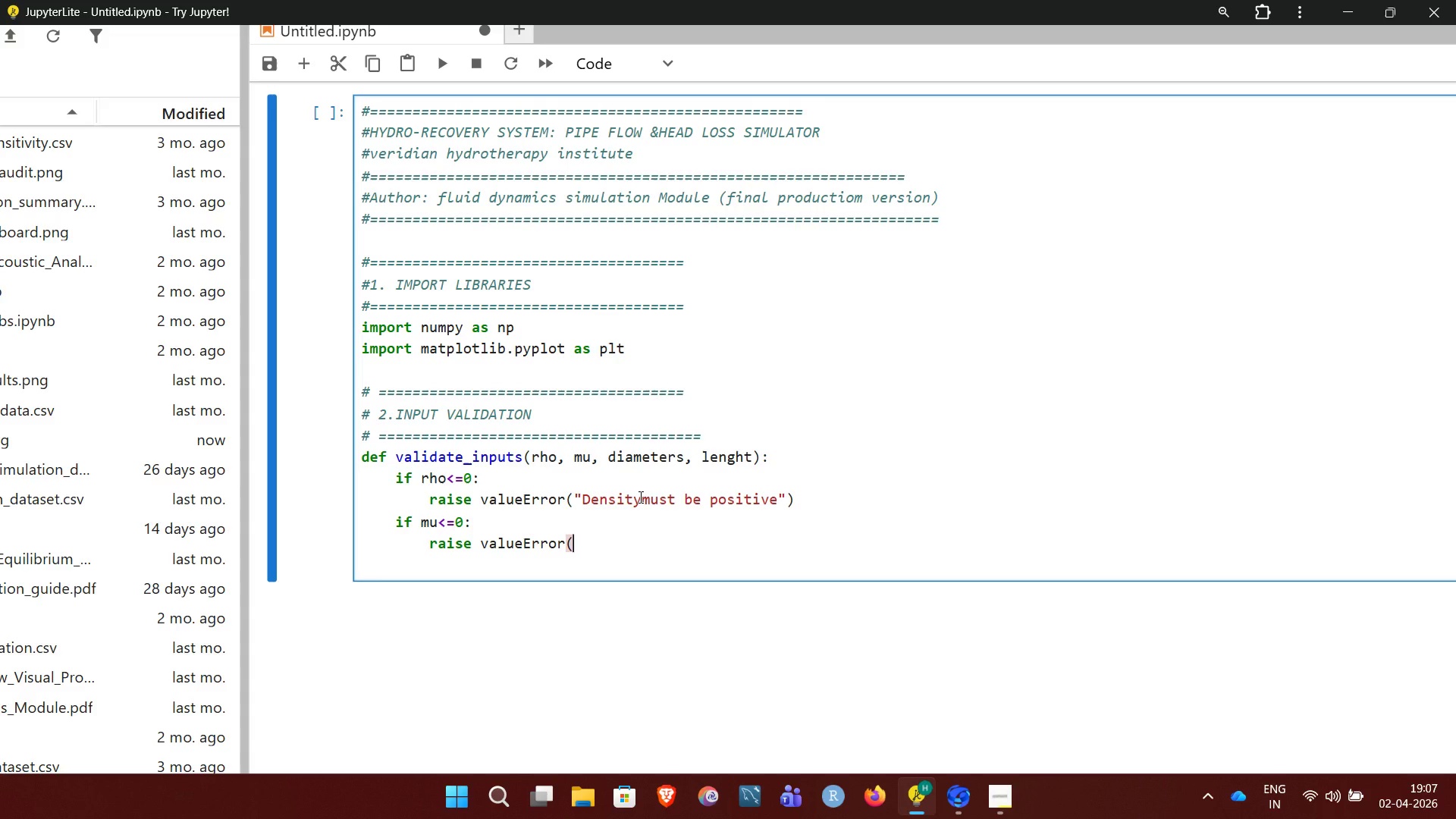 
wait(6.55)
 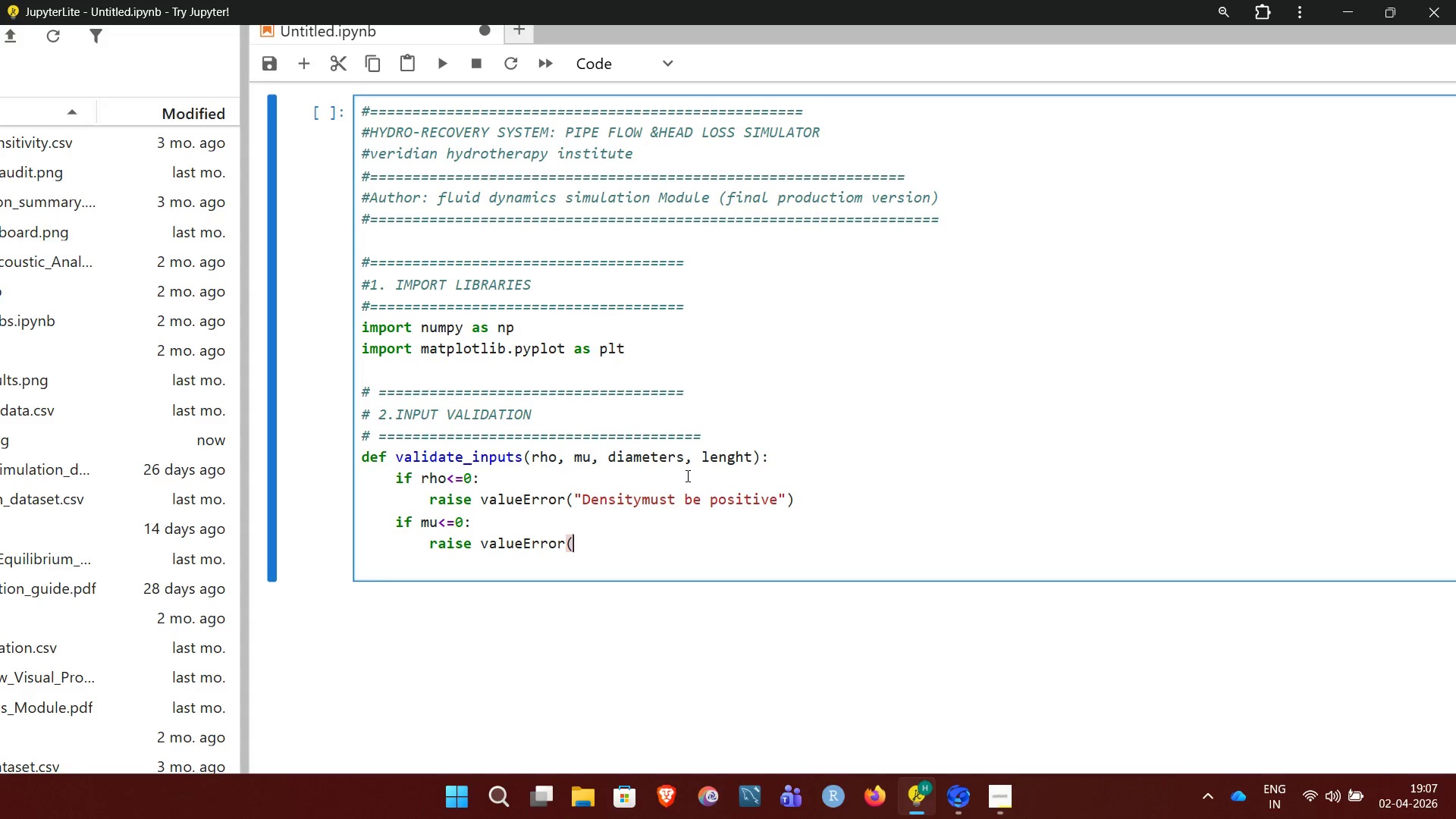 
left_click([640, 500])
 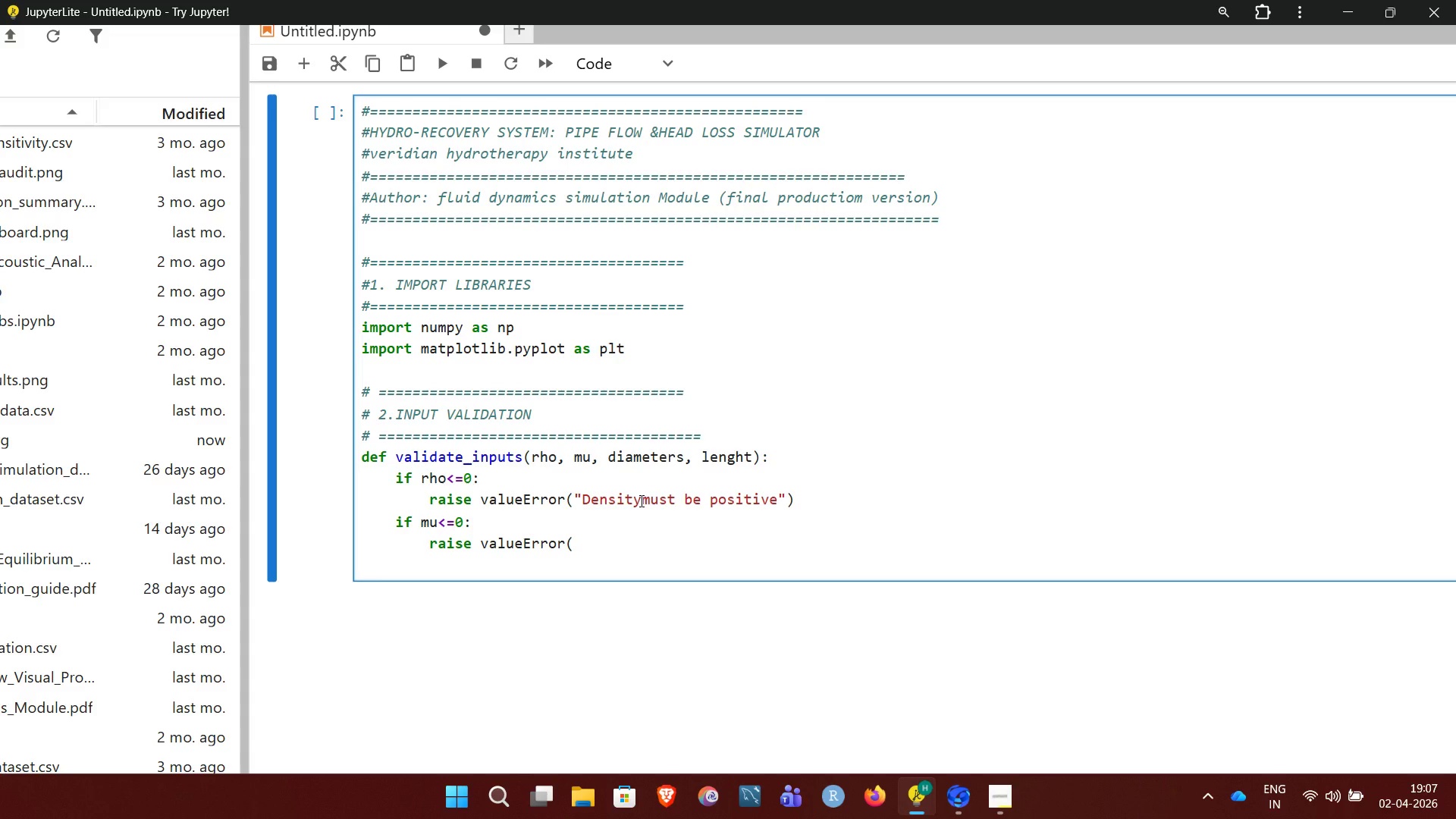 
key(Space)
 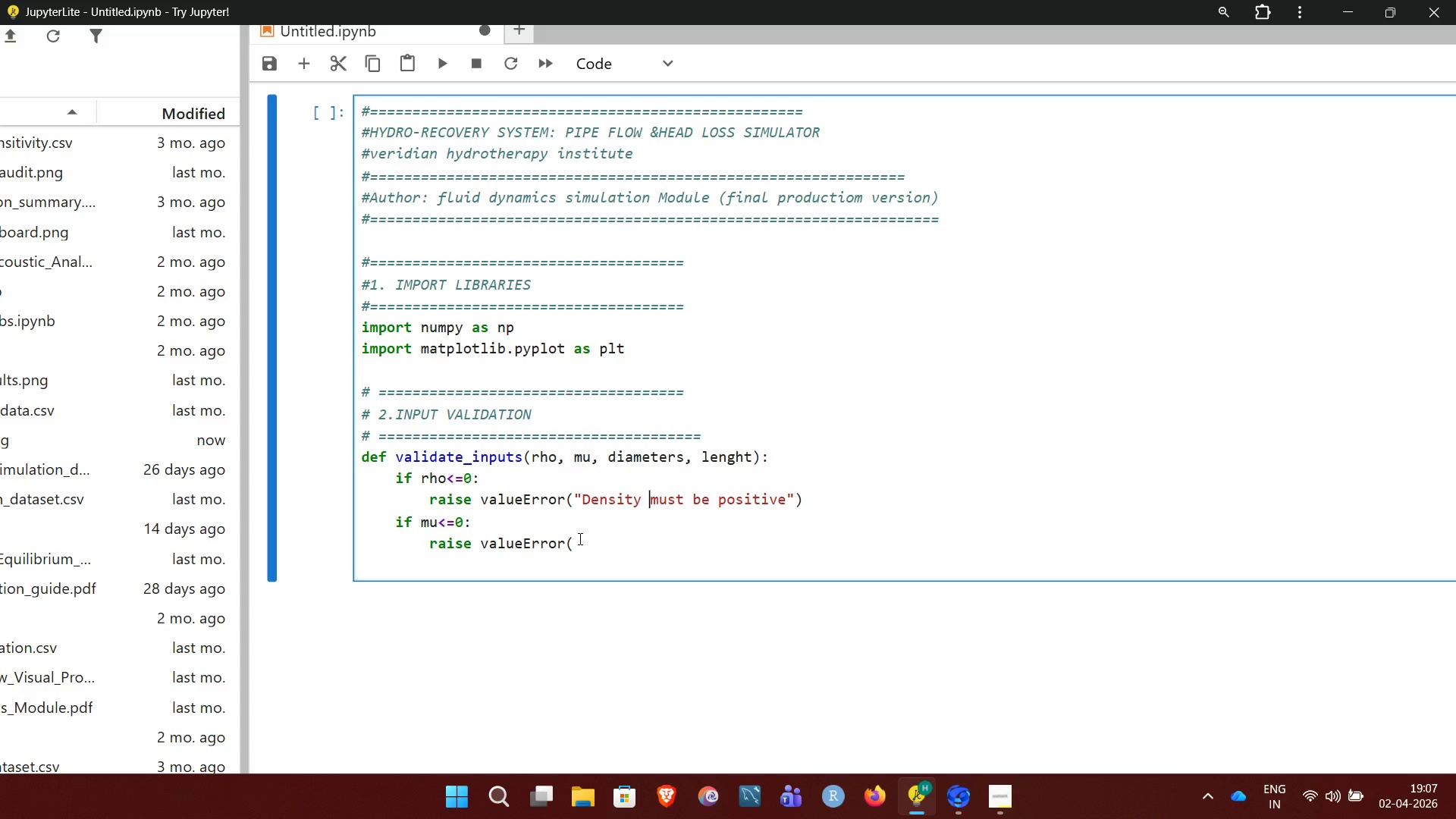 
wait(5.33)
 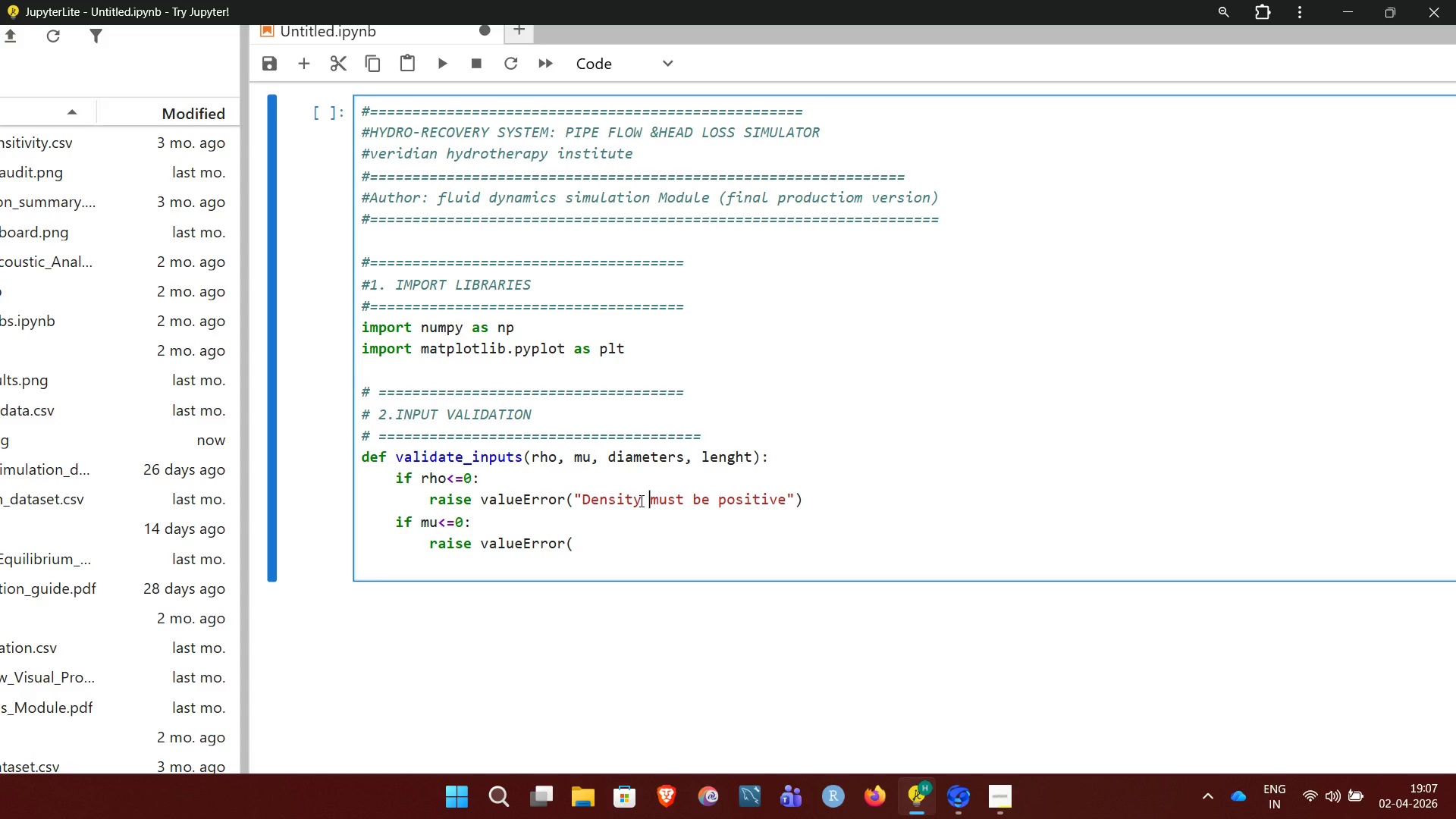 
left_click([573, 546])
 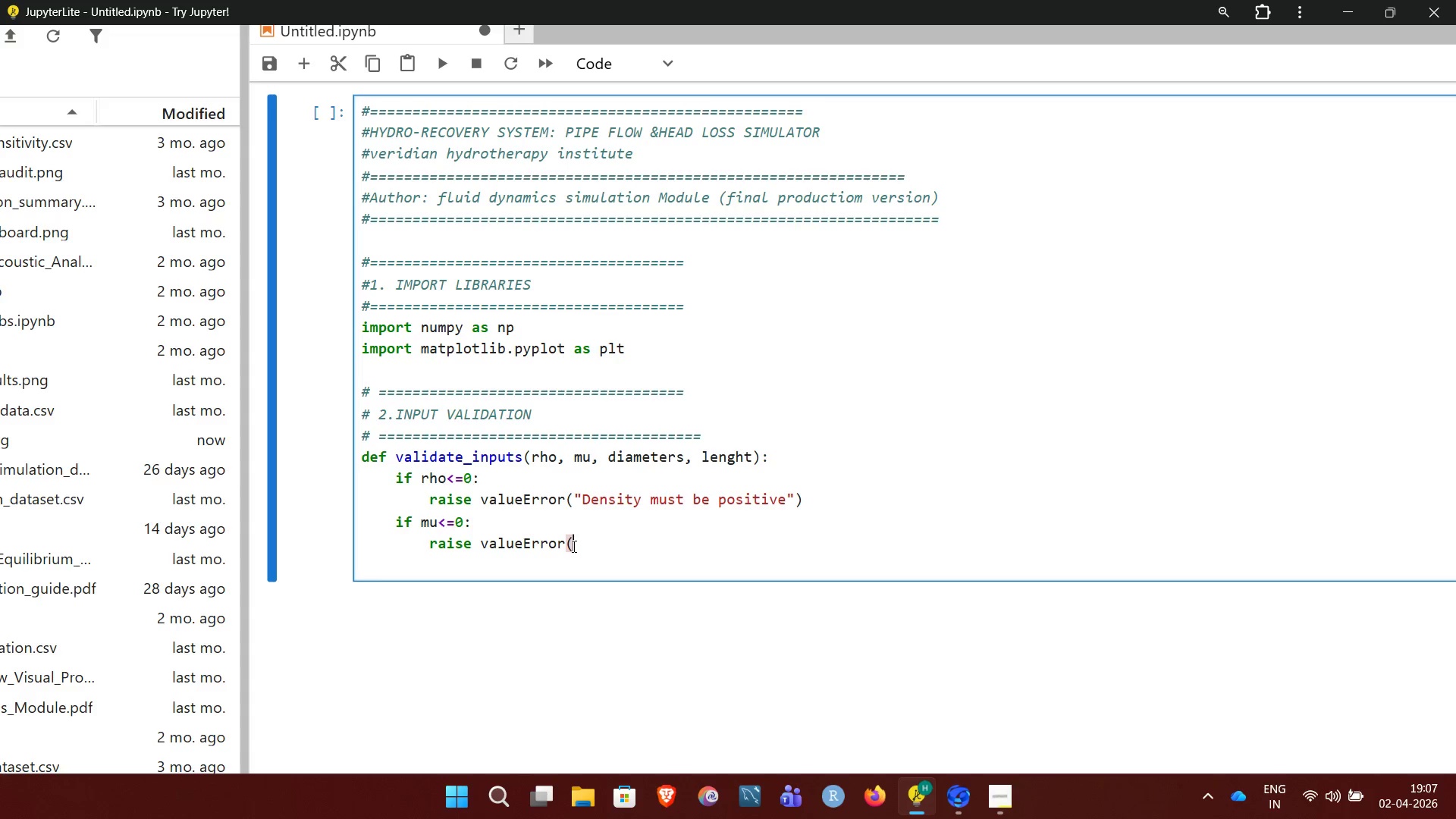 
key(Shift+Semicolon)
 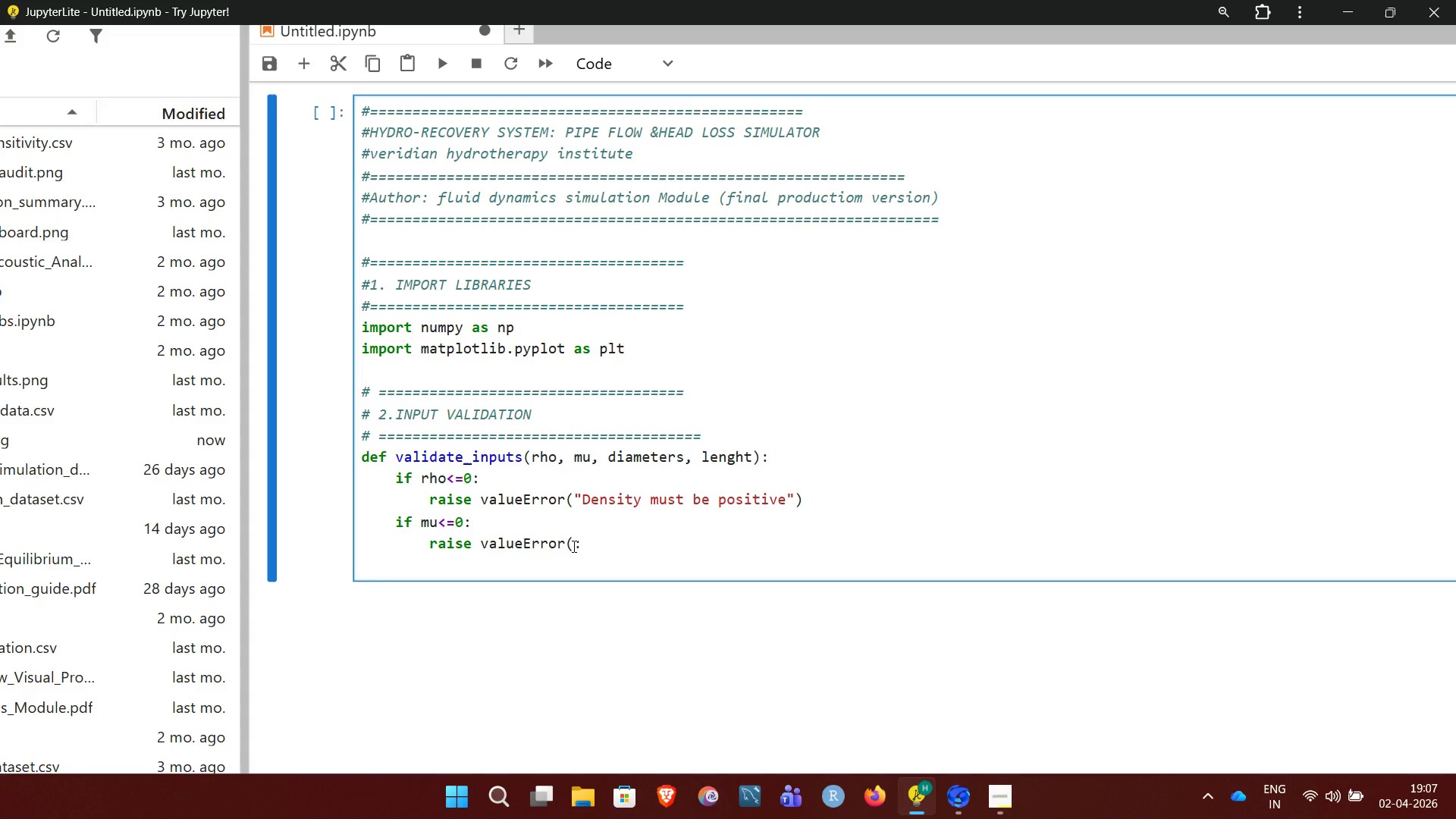 
key(Backspace)
 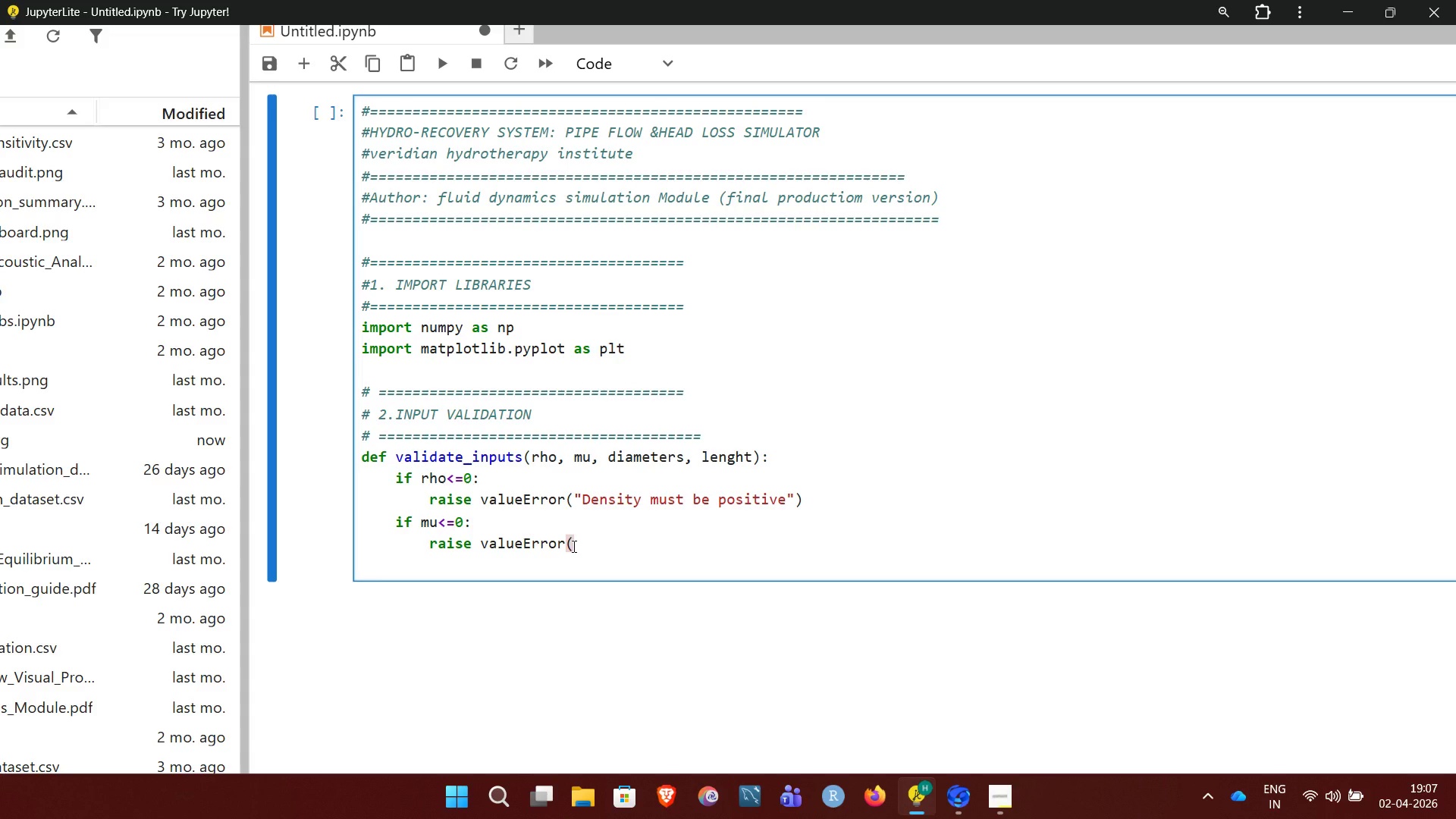 
key(Shift+Quote)
 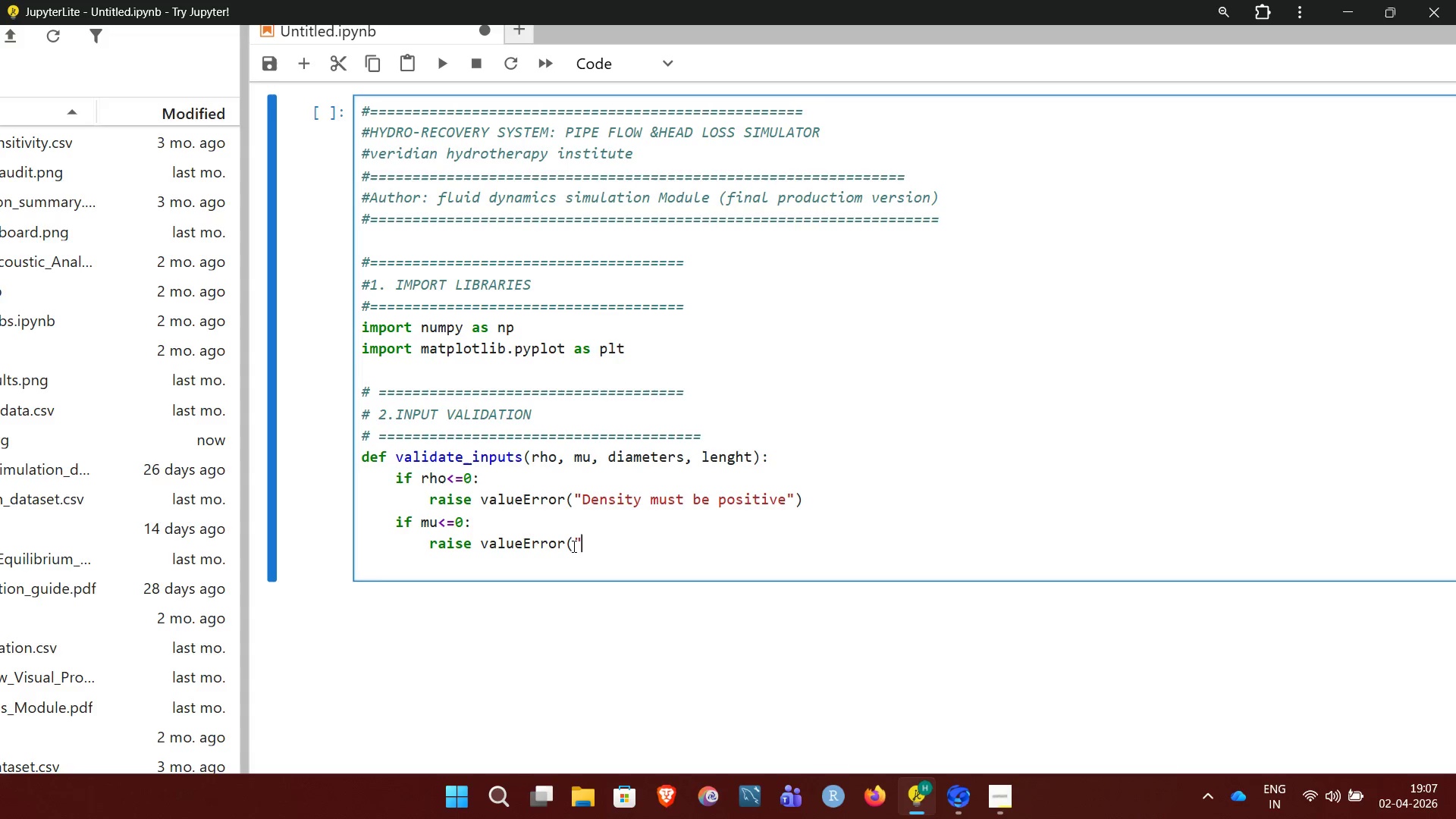 
type(dynamic viscosity must be positive)
 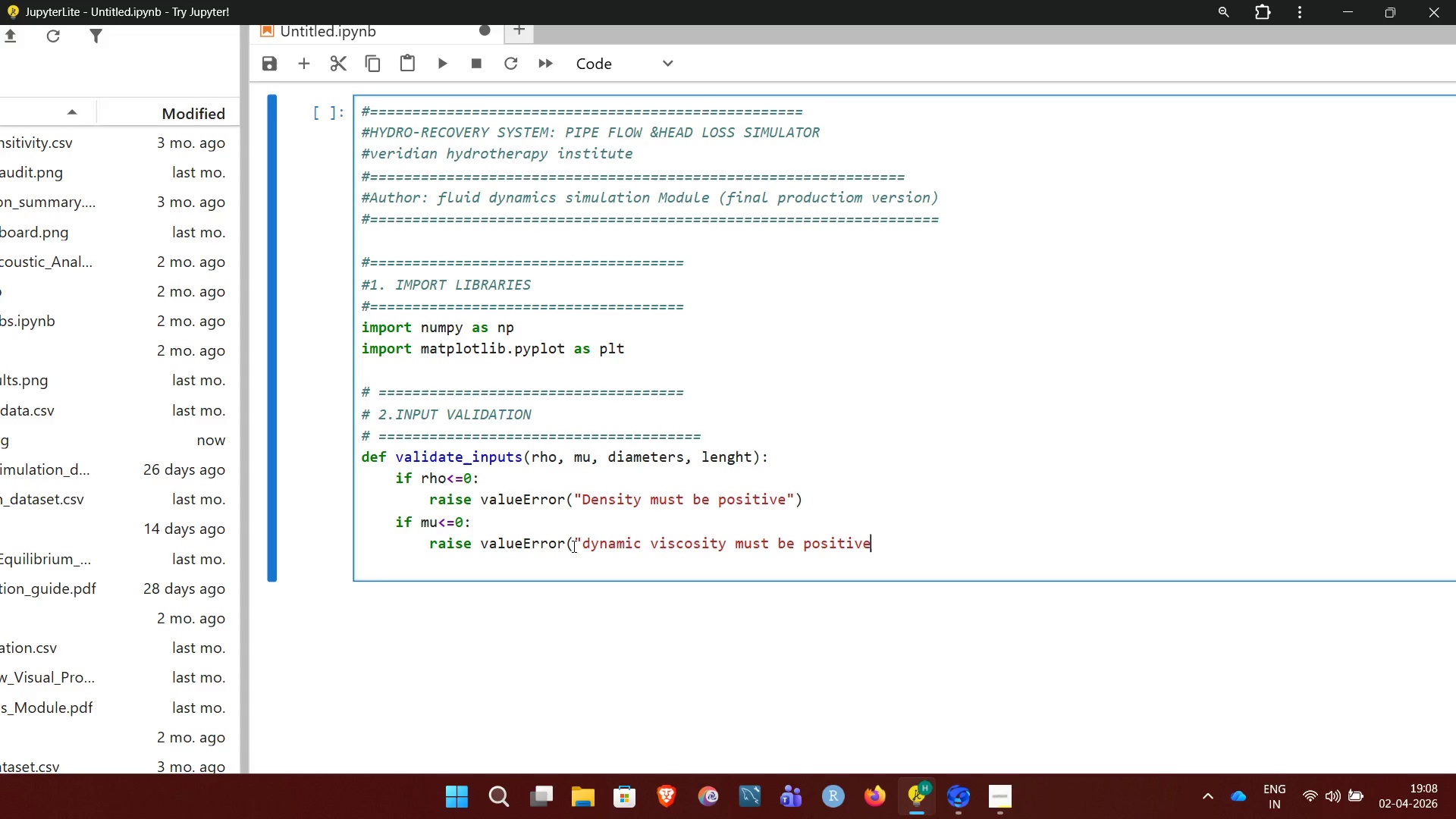 
key(Shift+Quote)
 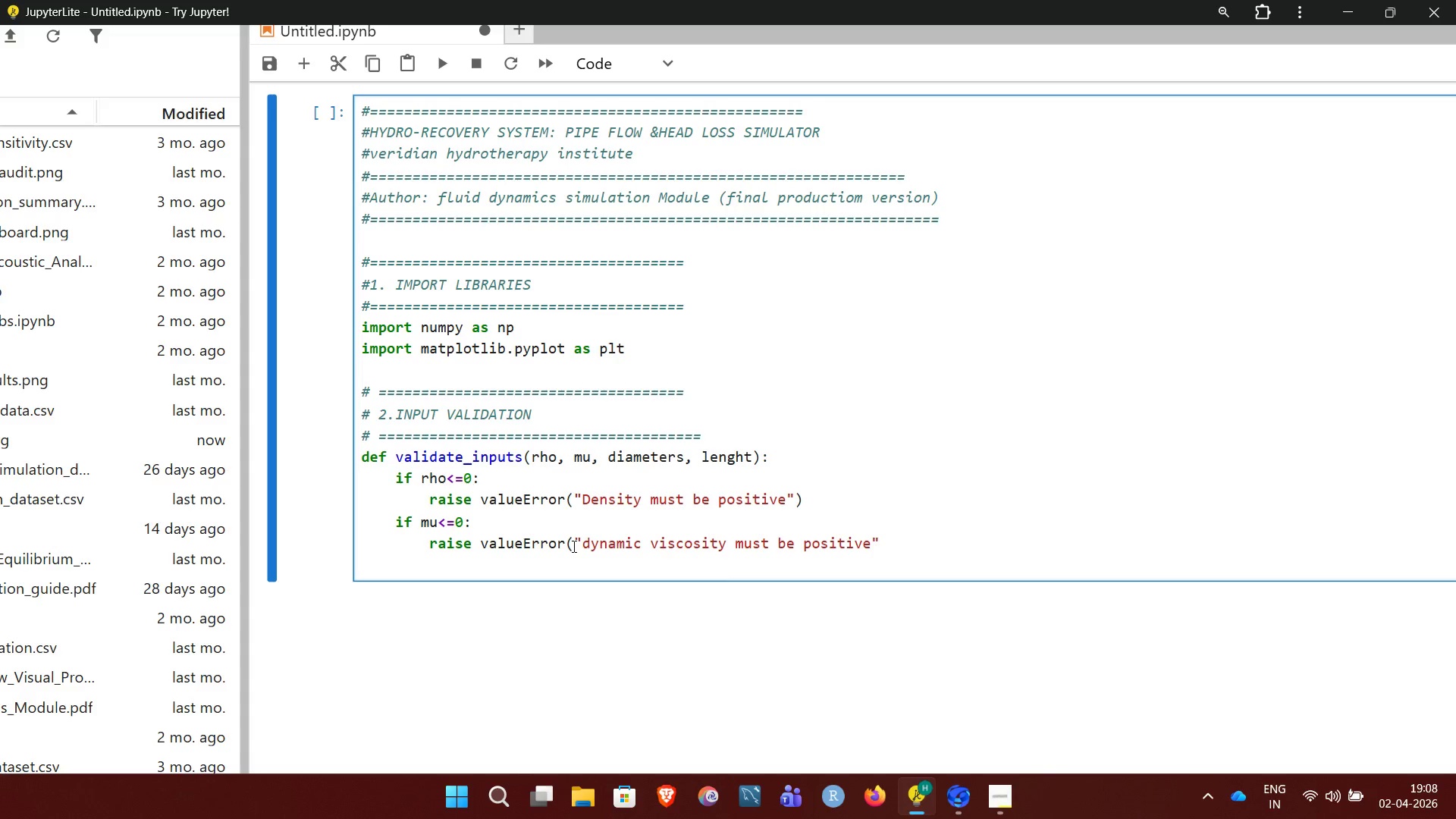 
key(Shift+ShiftRight)
 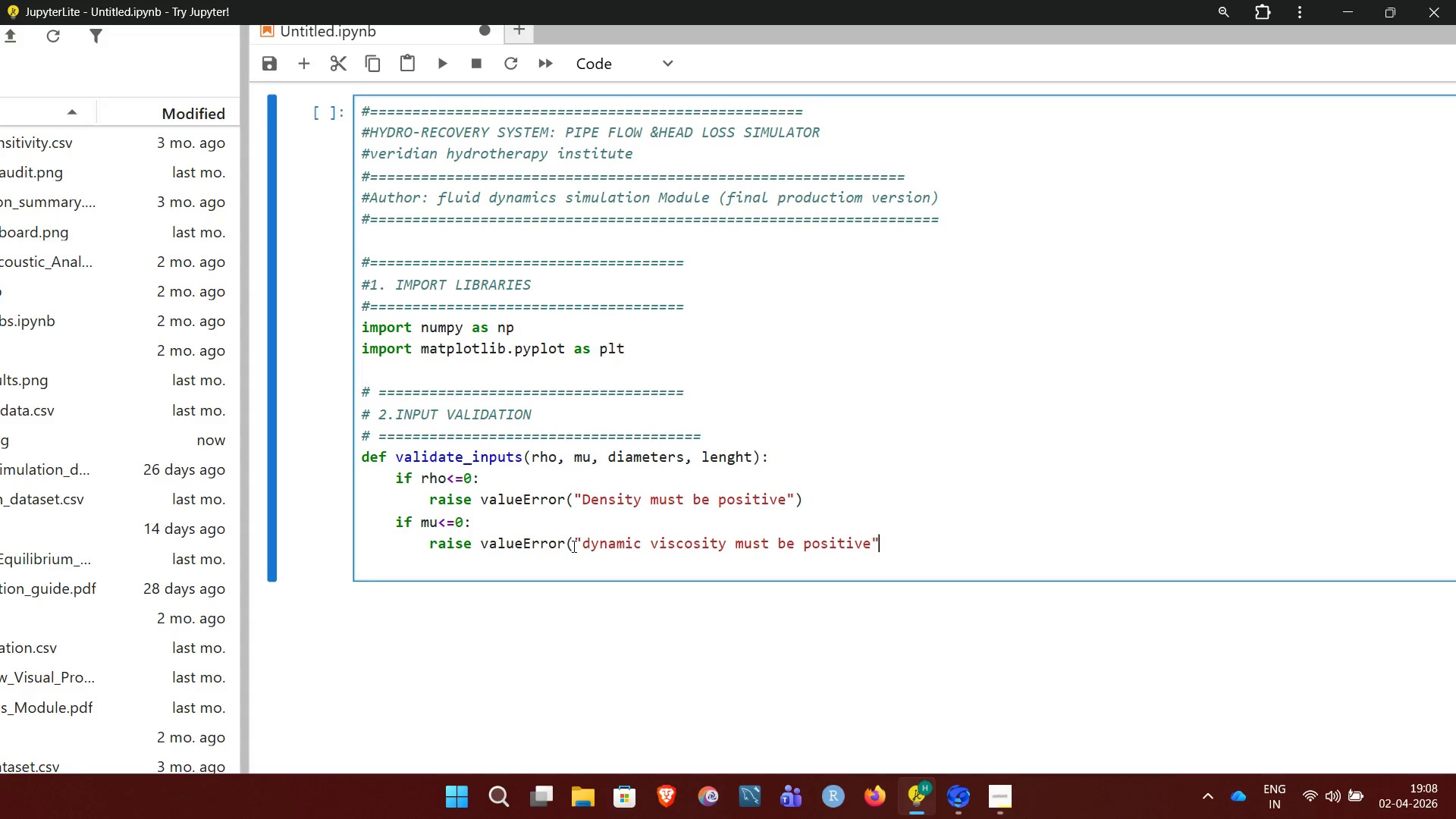 
key(Shift+ShiftRight)
 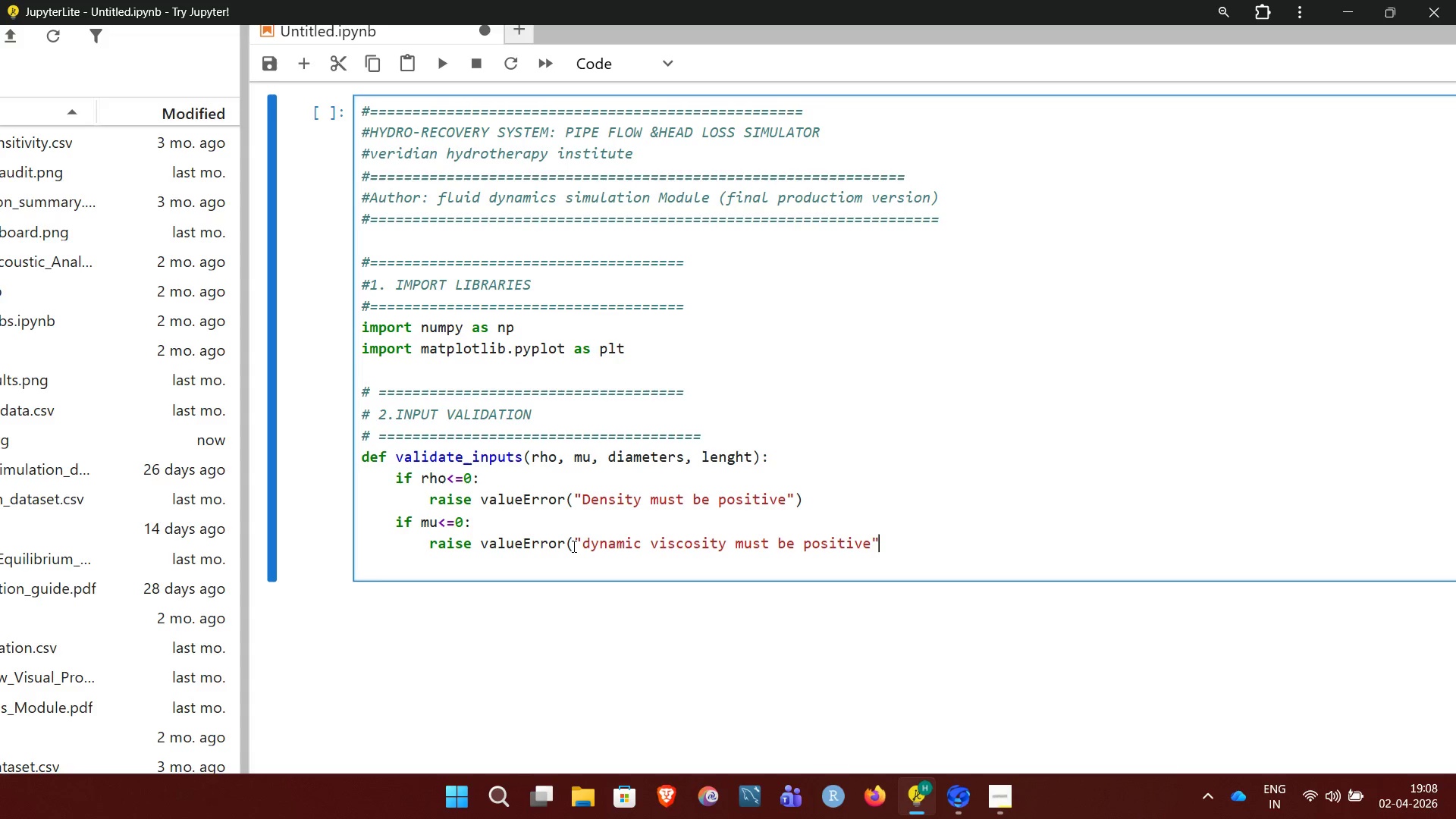 
key(Shift+0)
 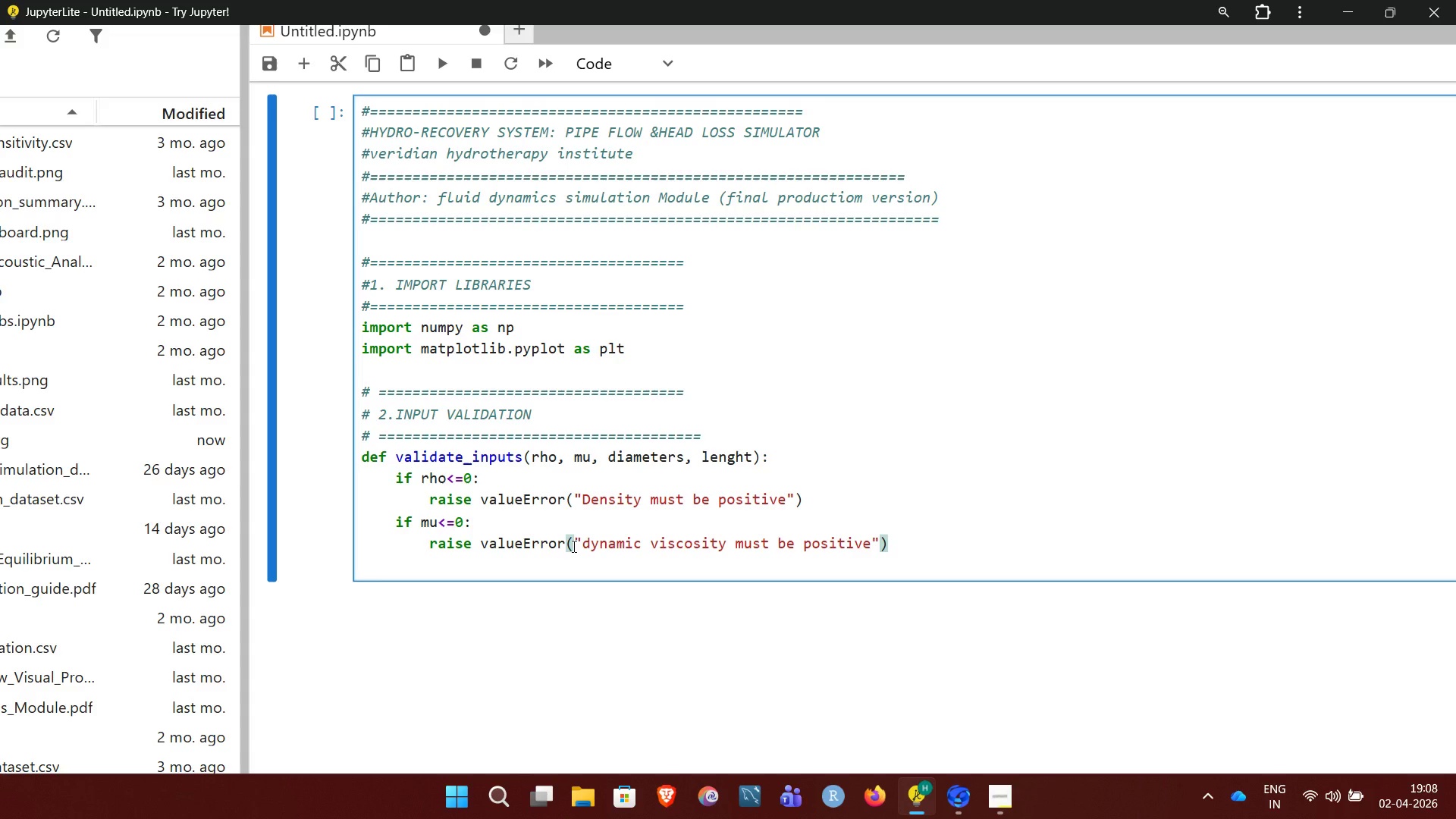 
key(Enter)
 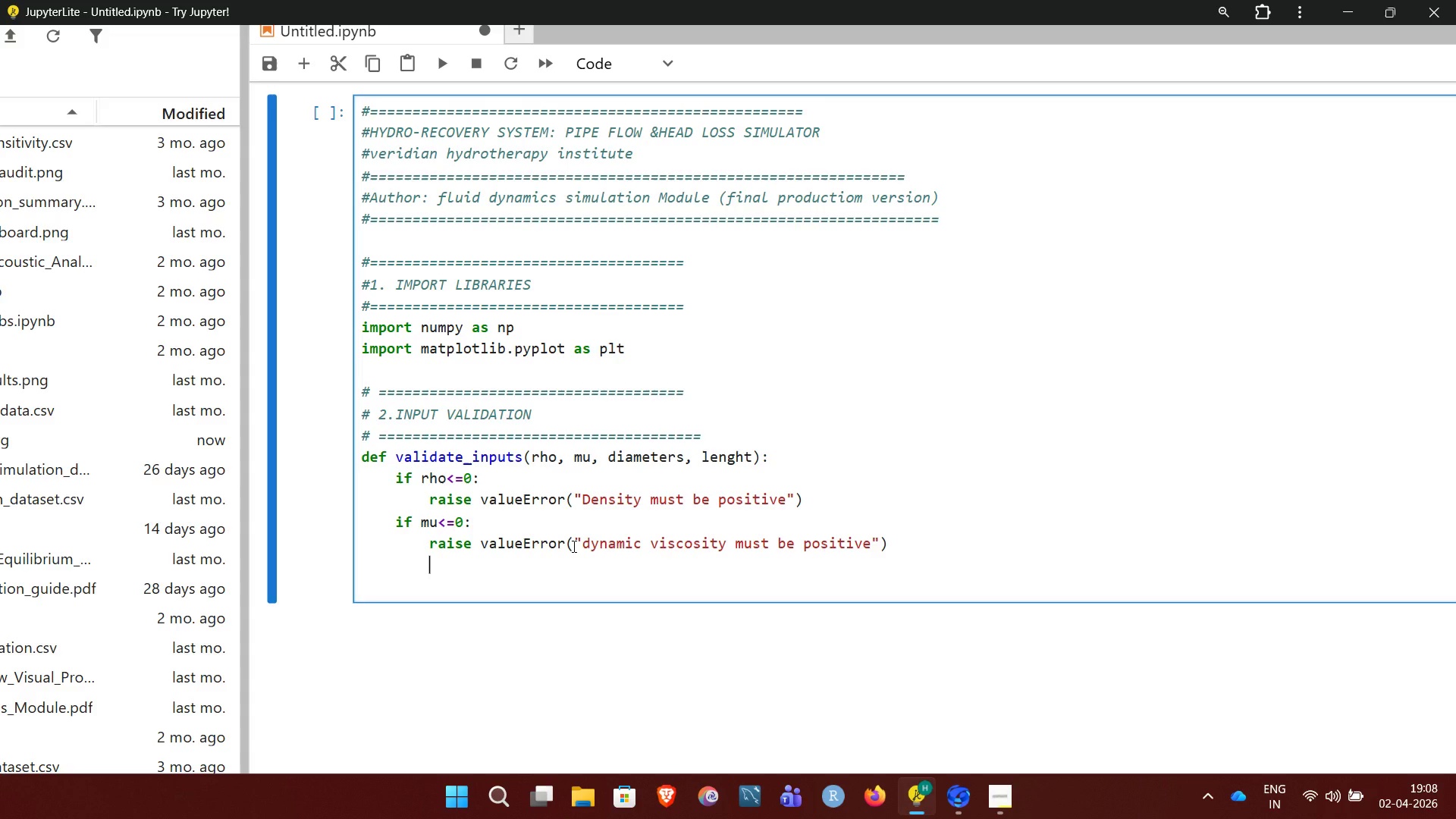 
key(Backspace)
 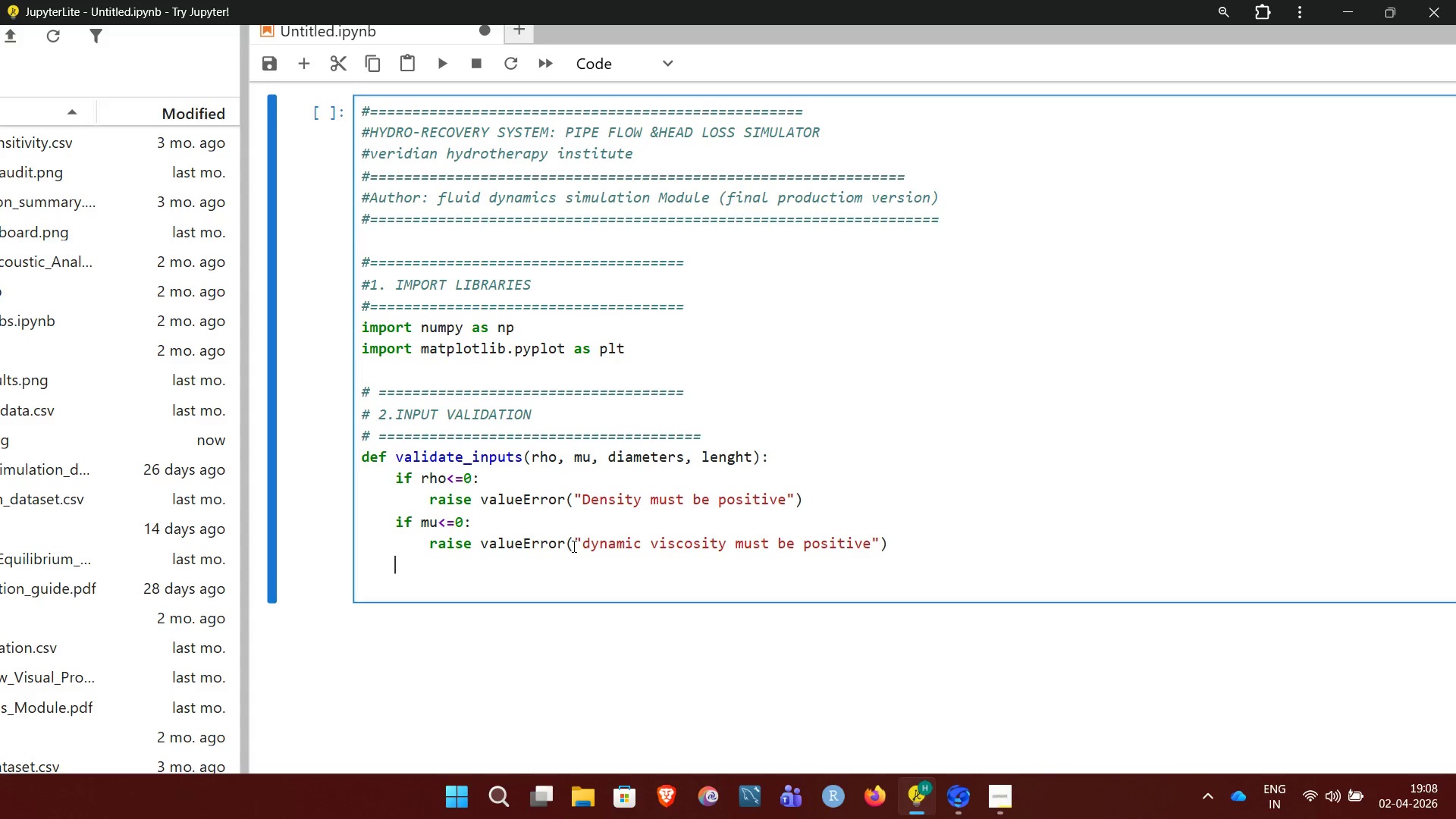 
type(if lenght)
 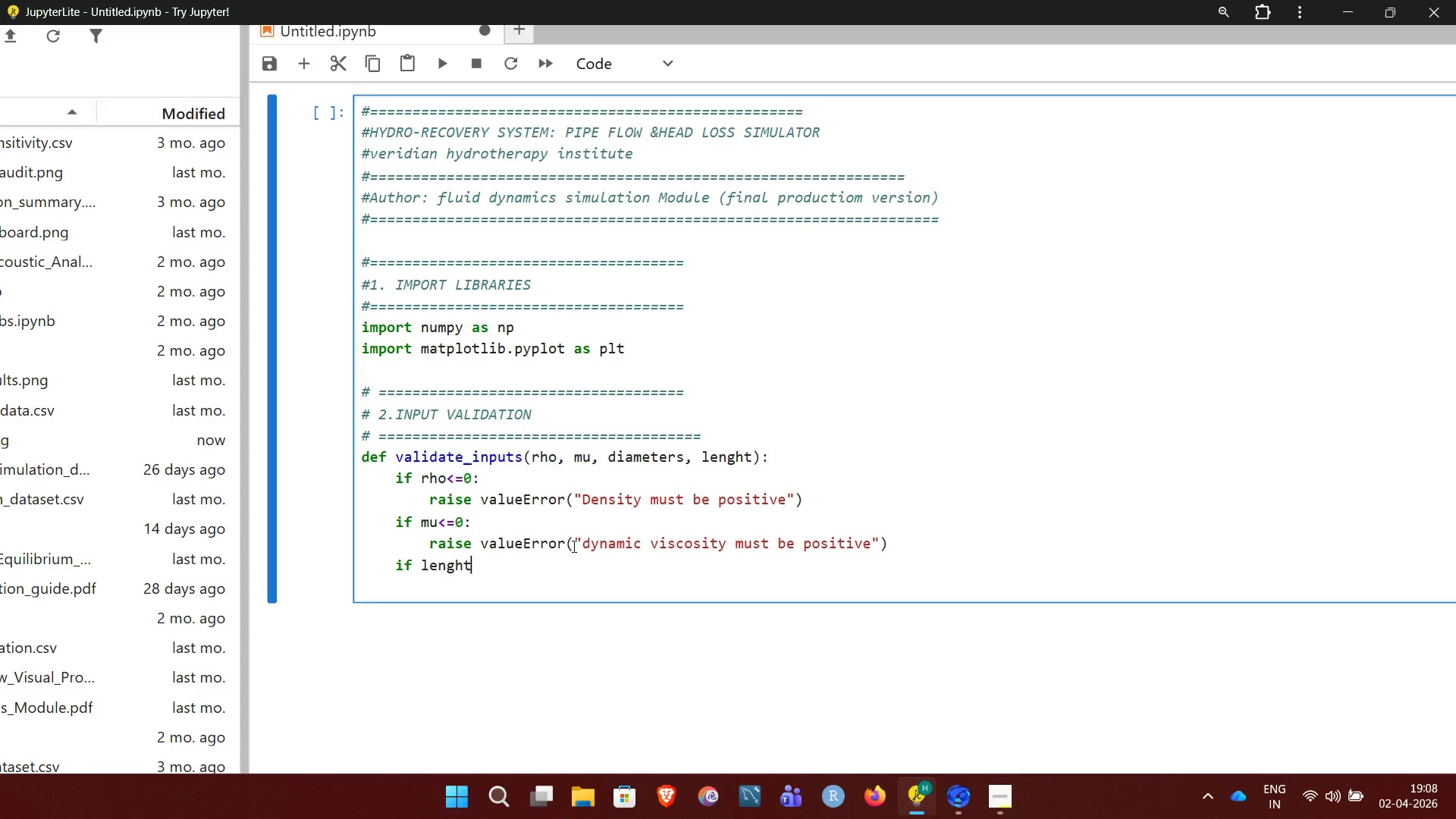 
key(Shift+Comma)
 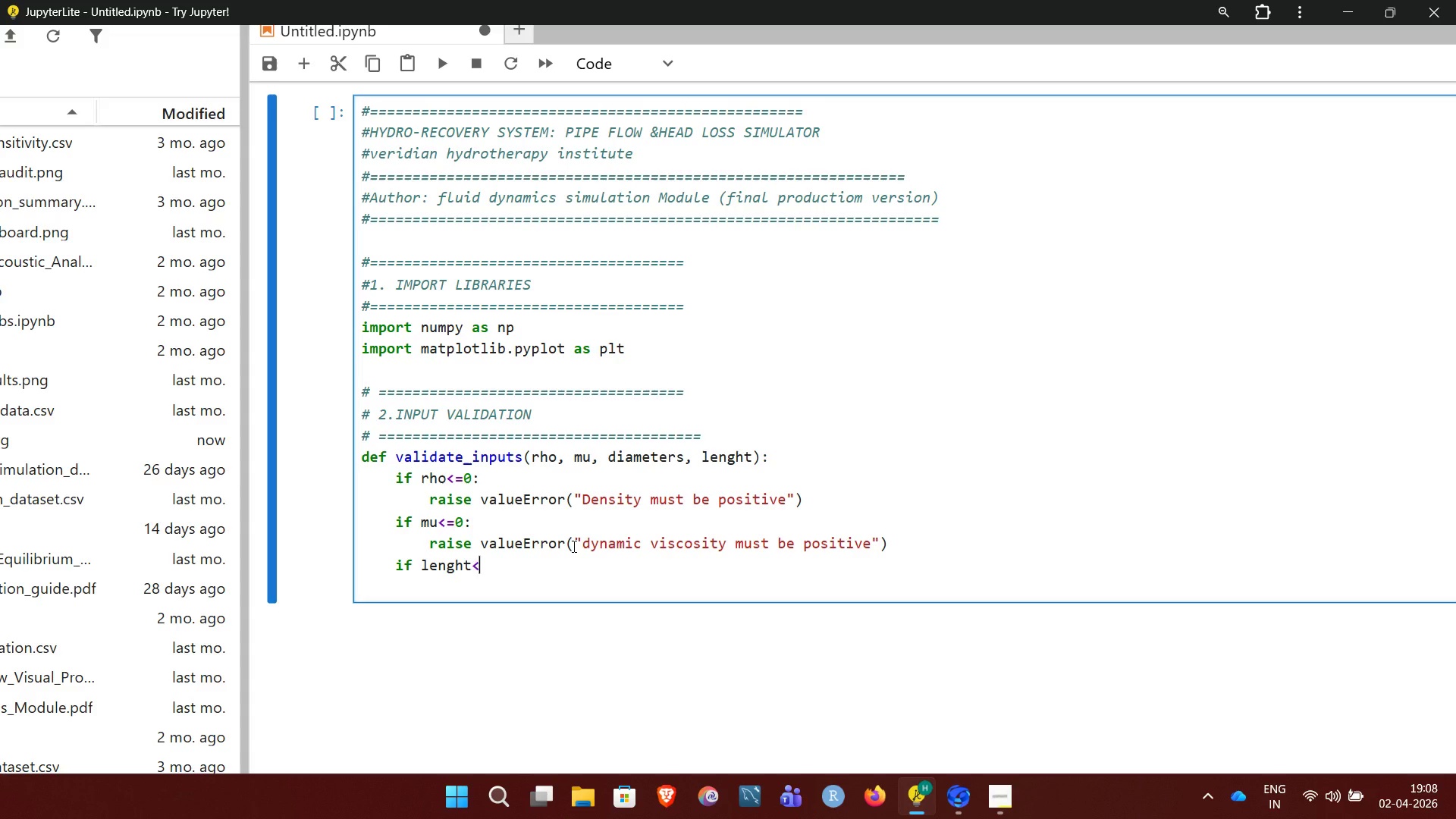 
key(Equal)
 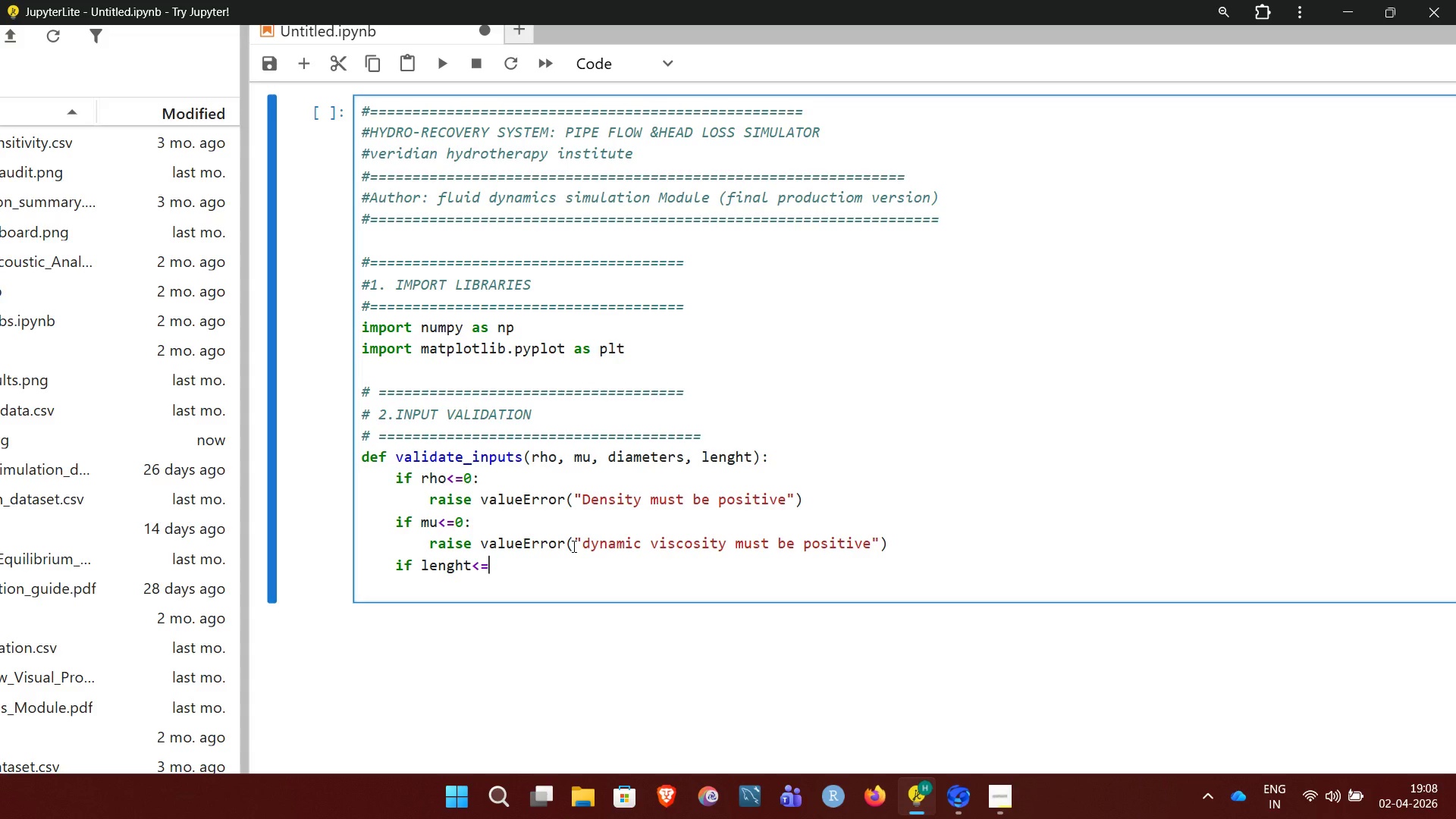 
key(0)
 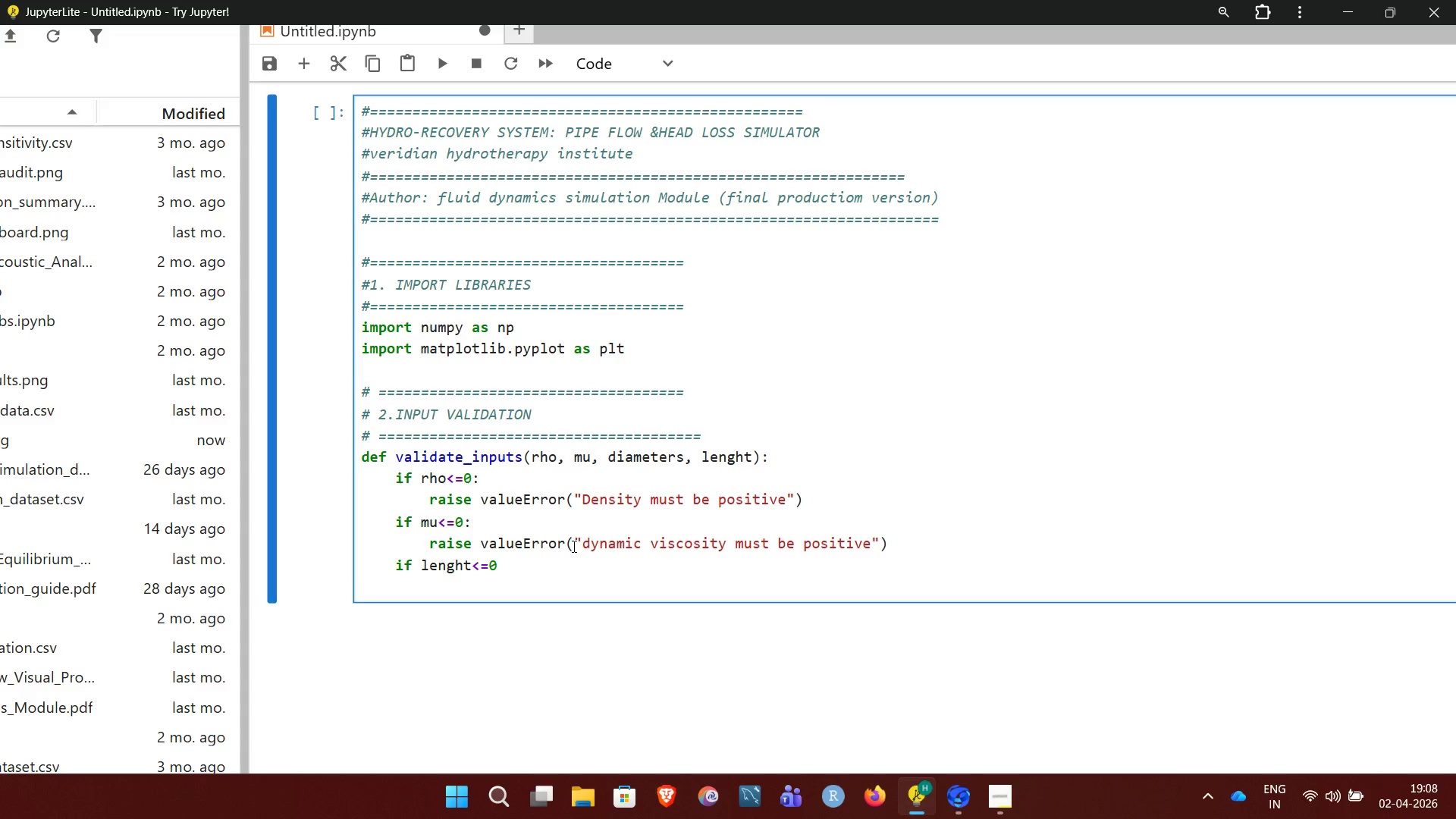 
key(Shift+Semicolon)
 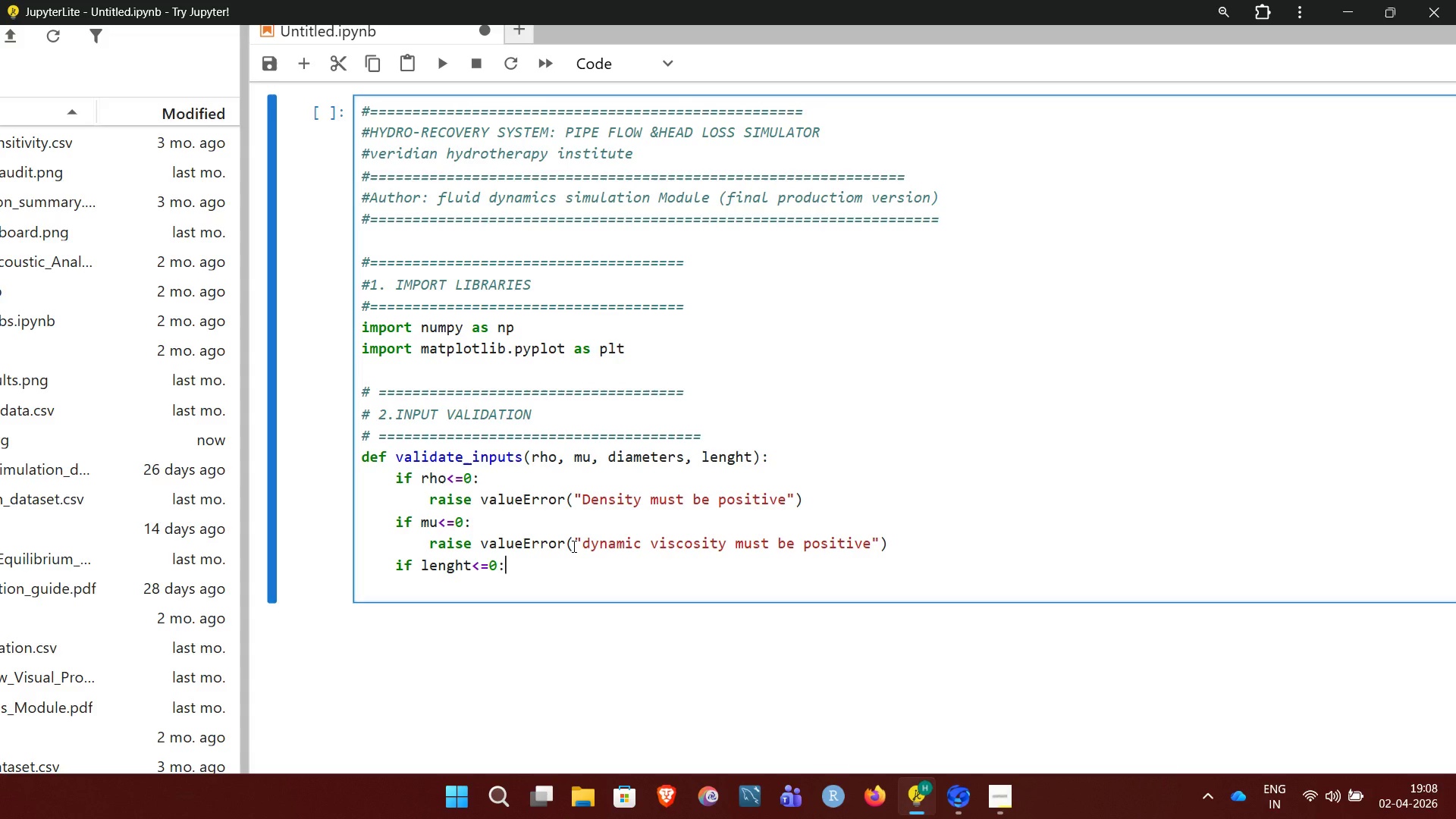 
wait(6.7)
 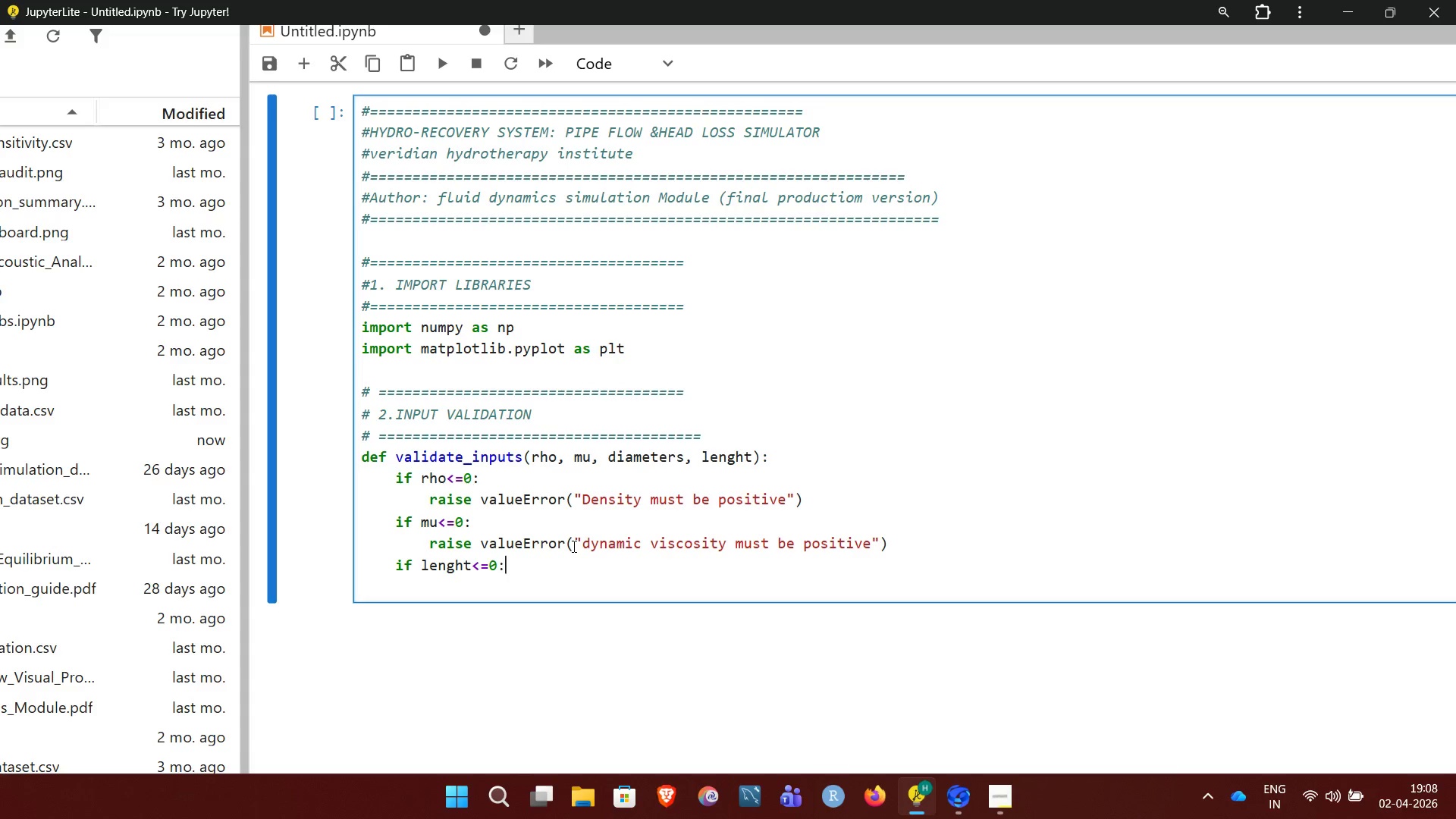 
key(Enter)
 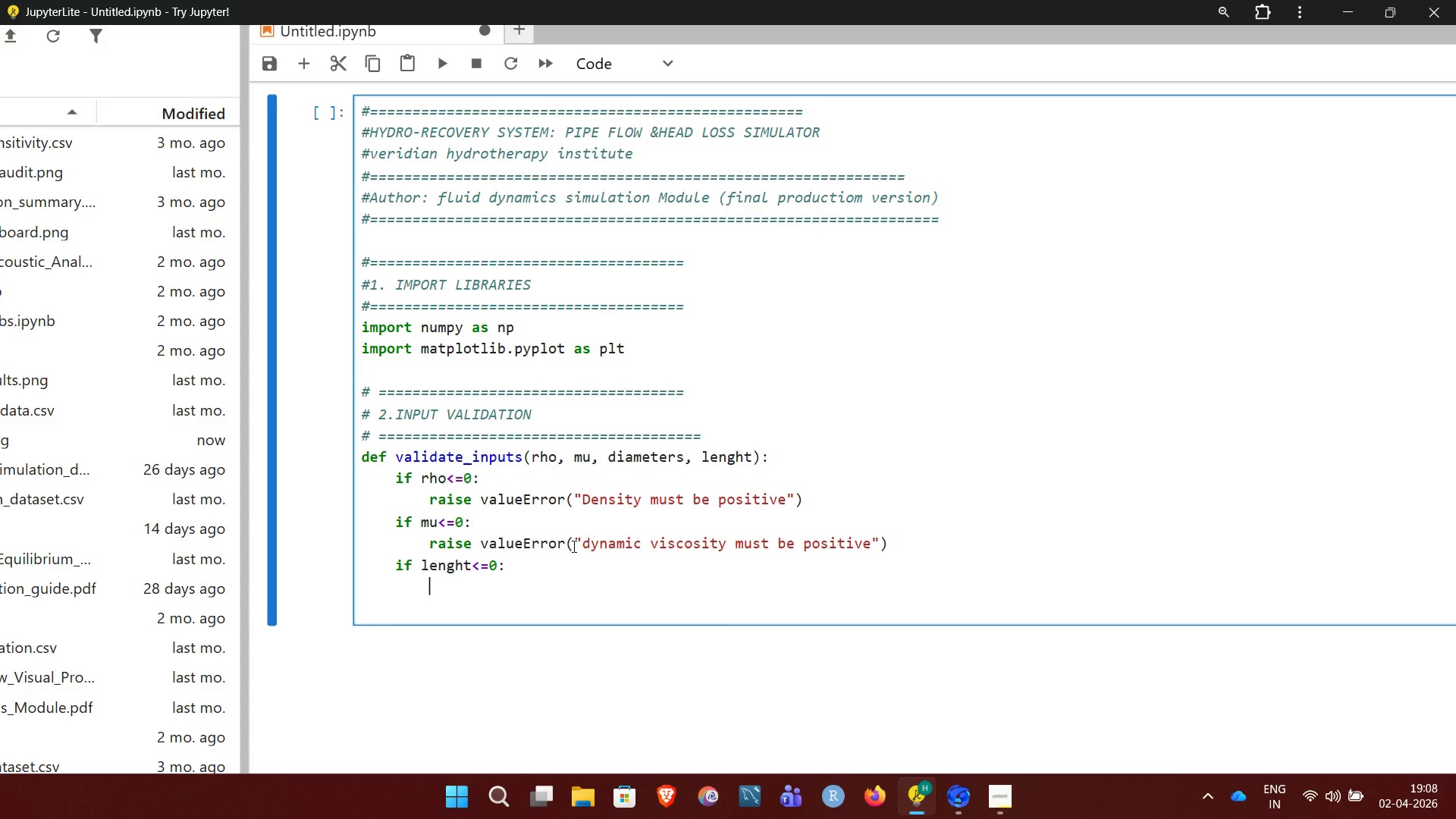 
type(raise value)
 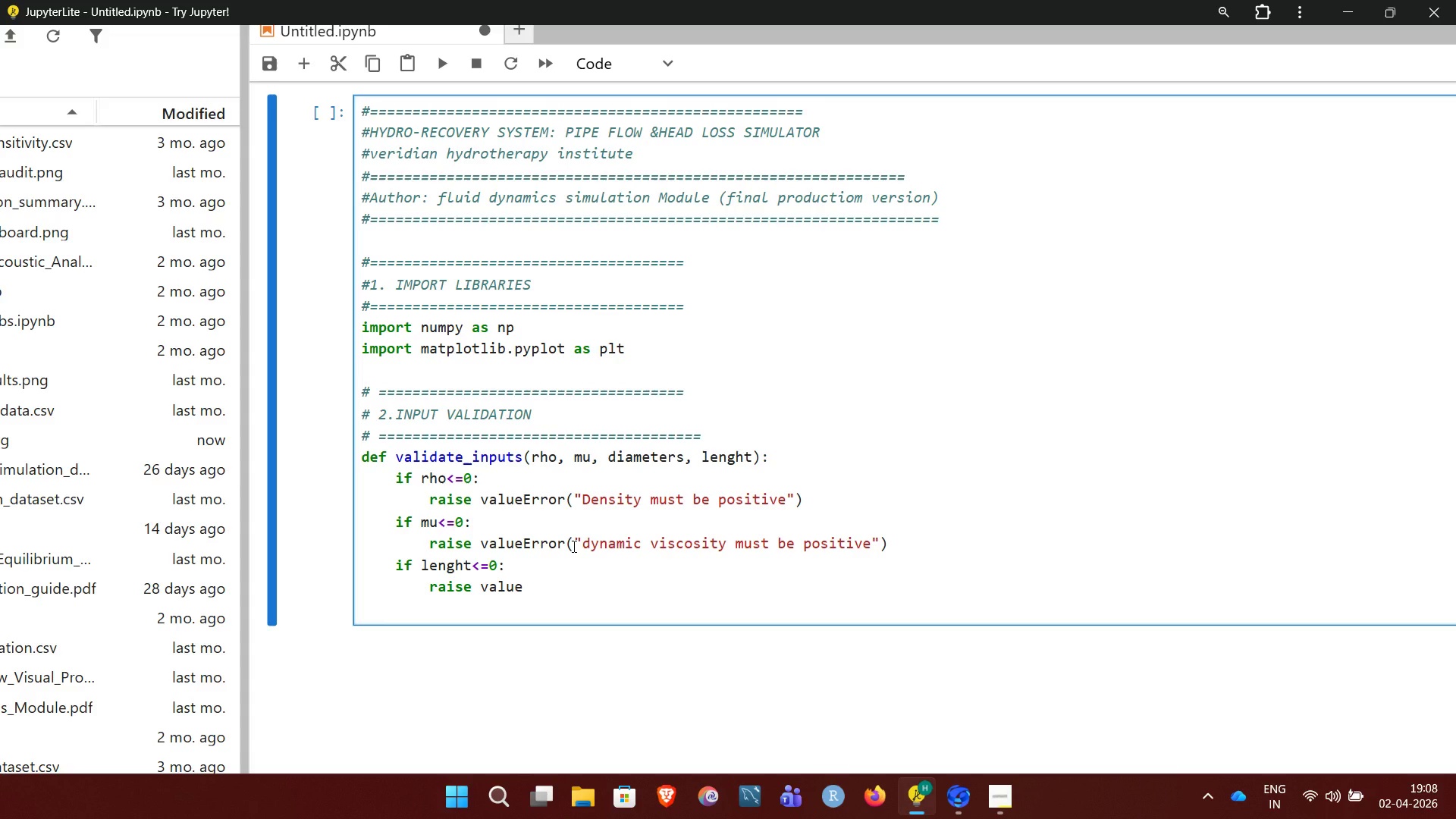 
type(Error)
 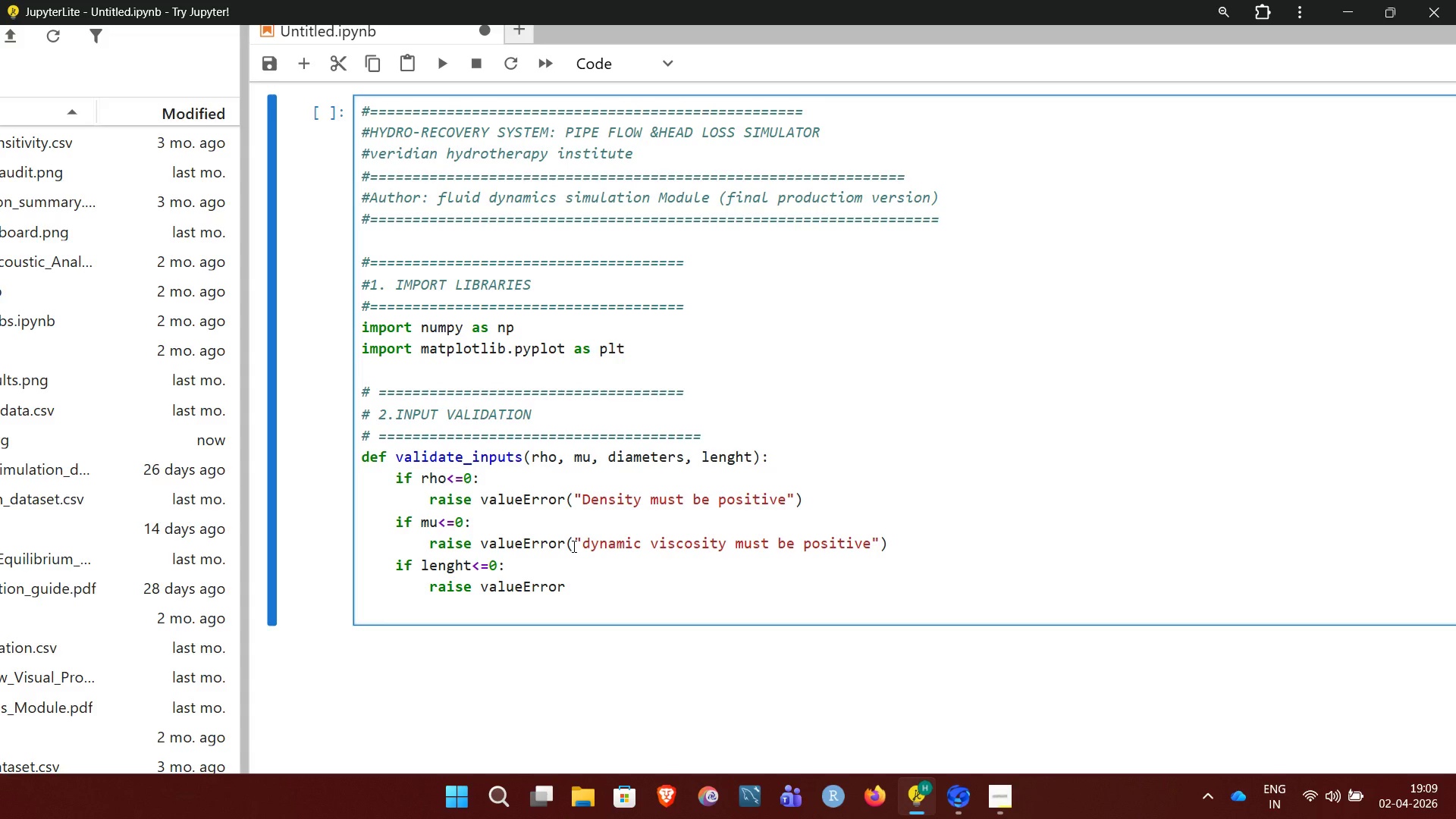 
key(Shift+9)
 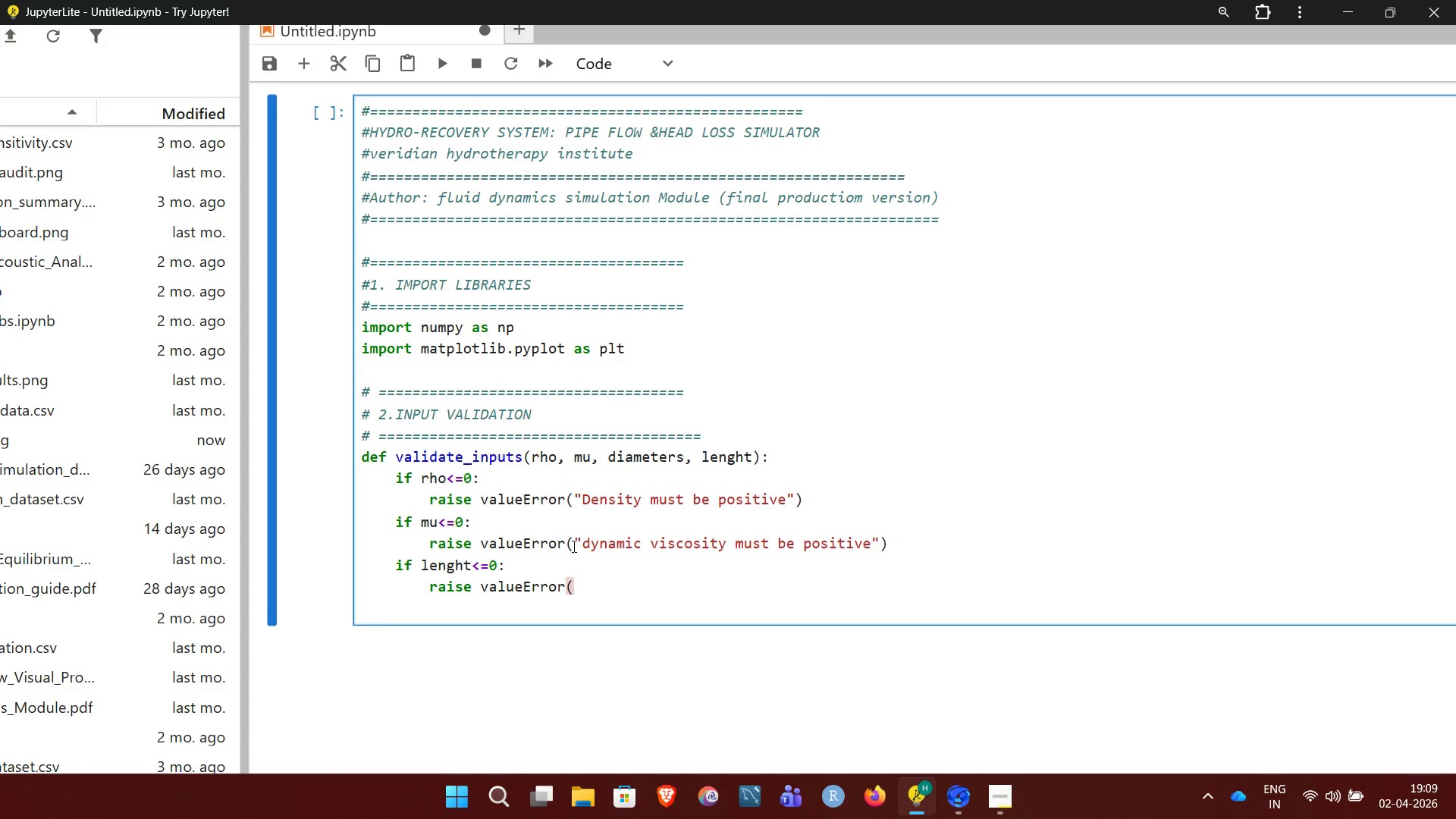 
type("pipelenght)
 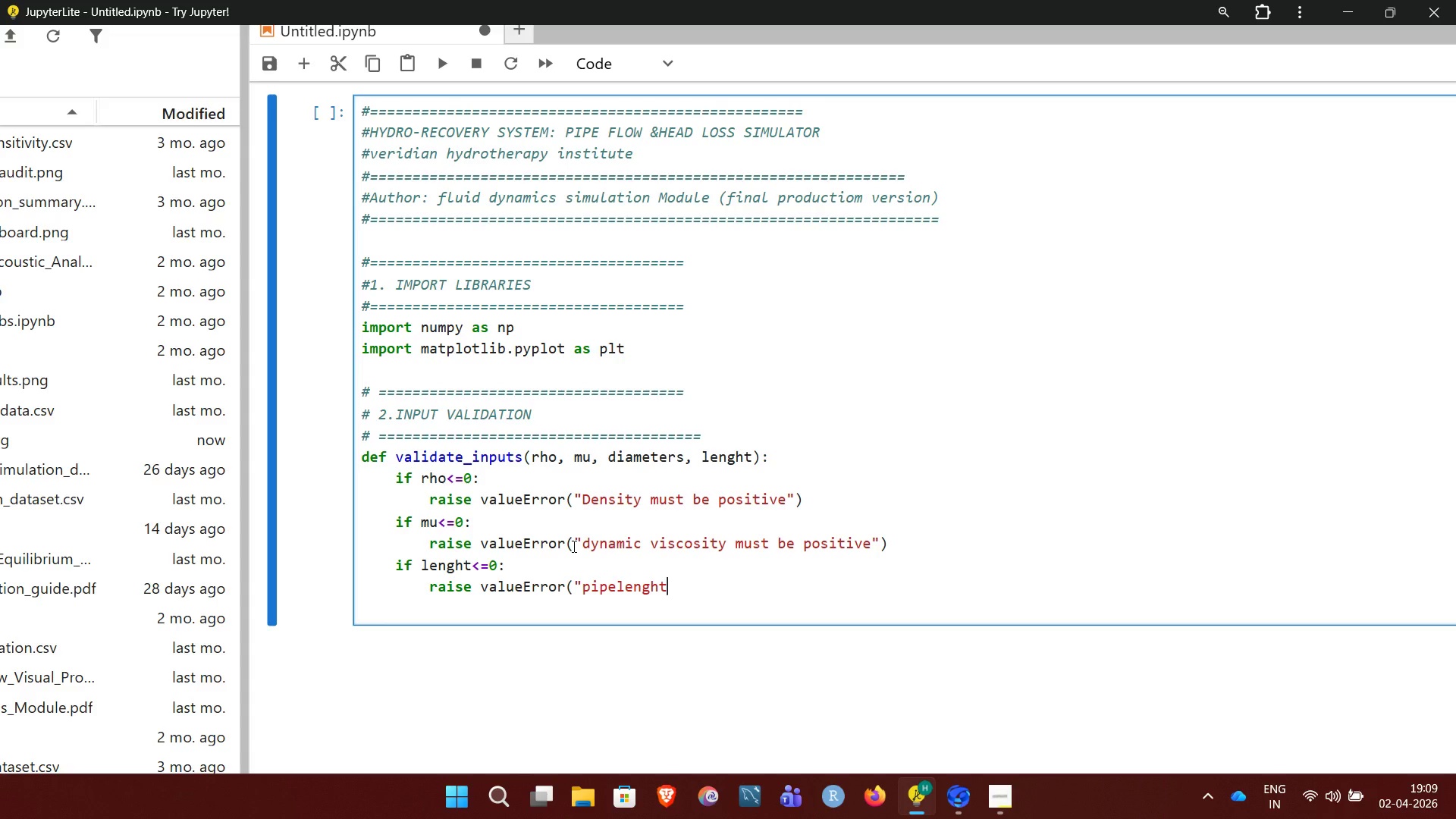 
type( must be positive)
 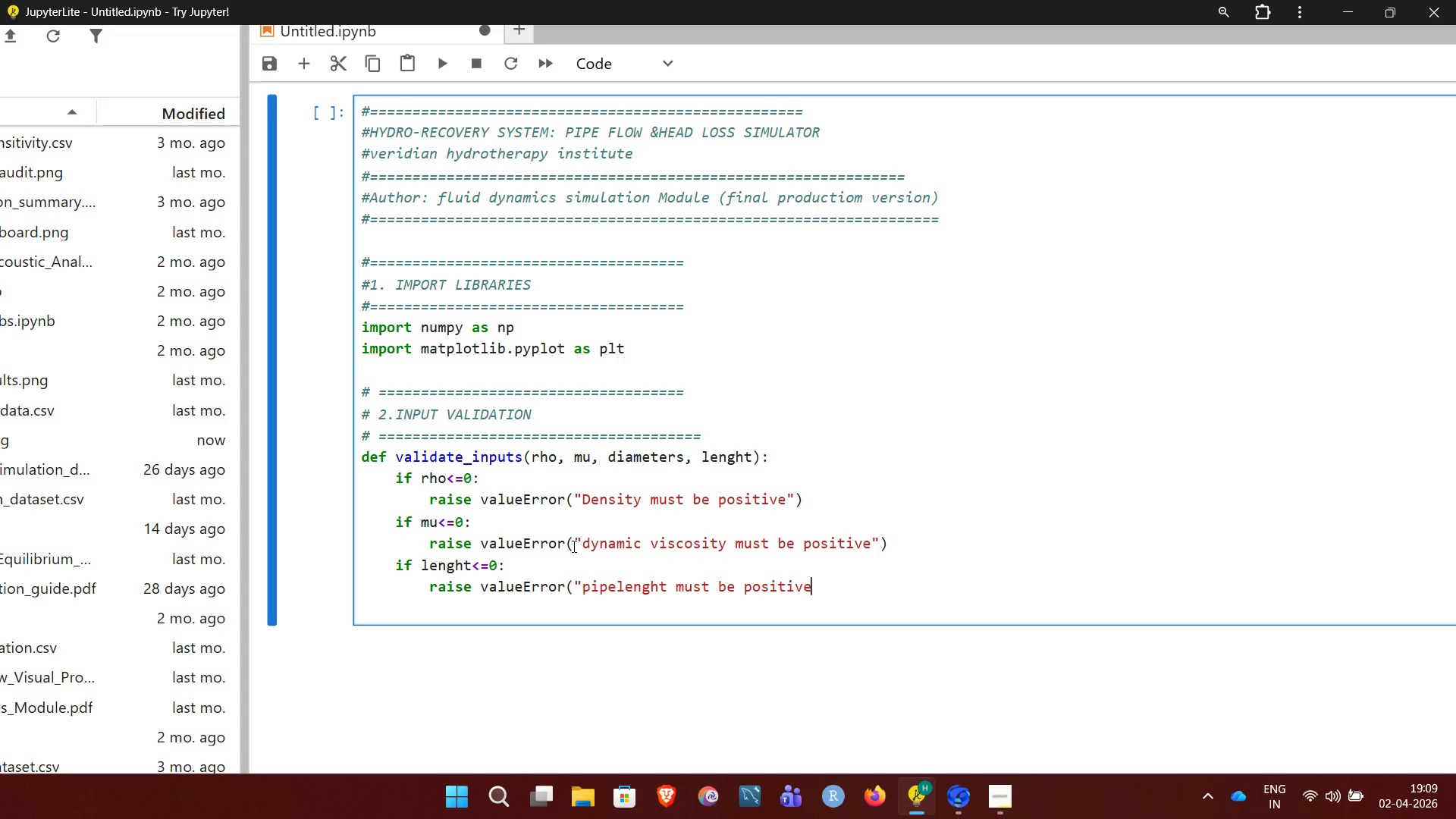 
key(Shift+Quote)
 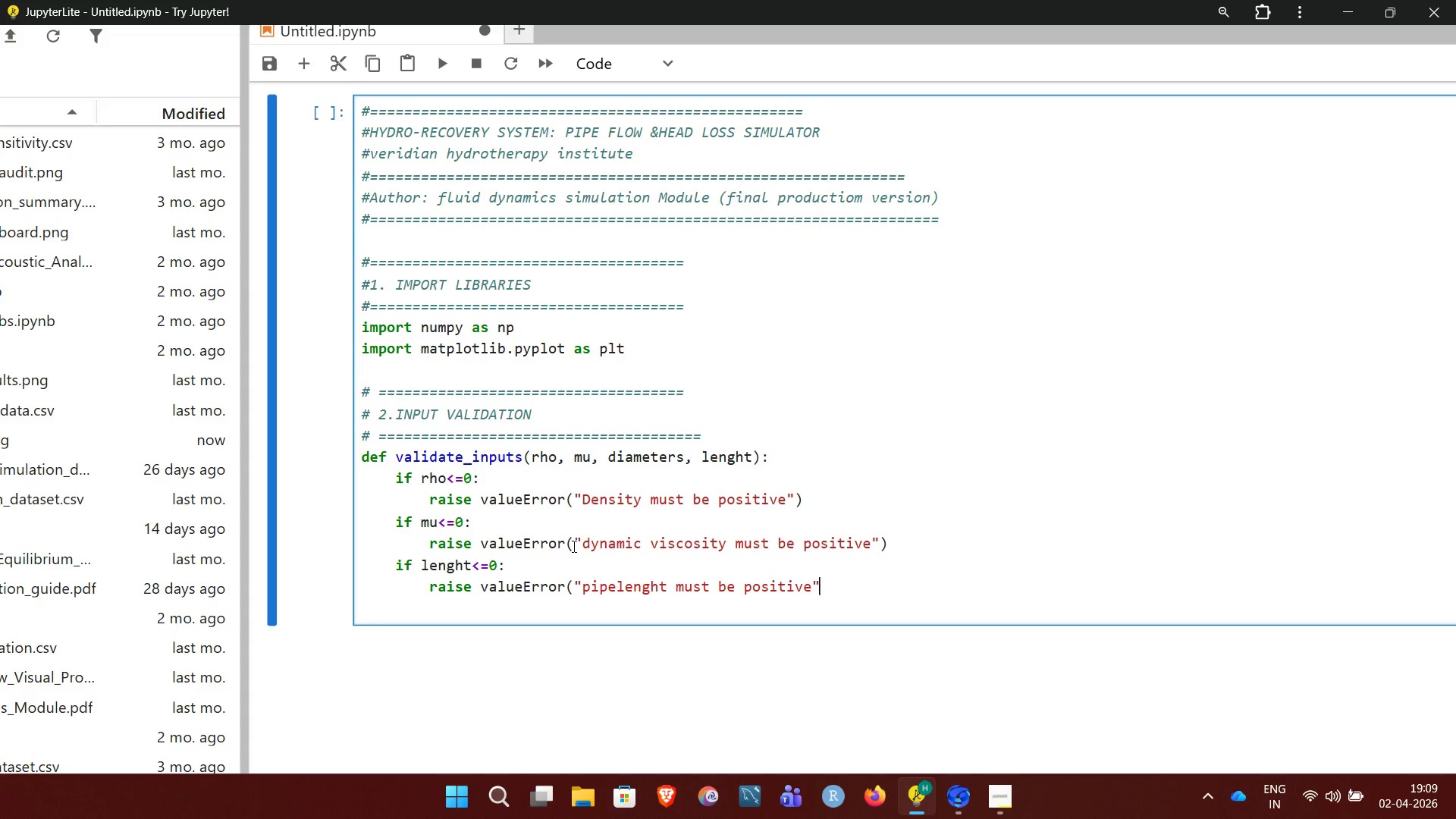 
key(Shift+0)
 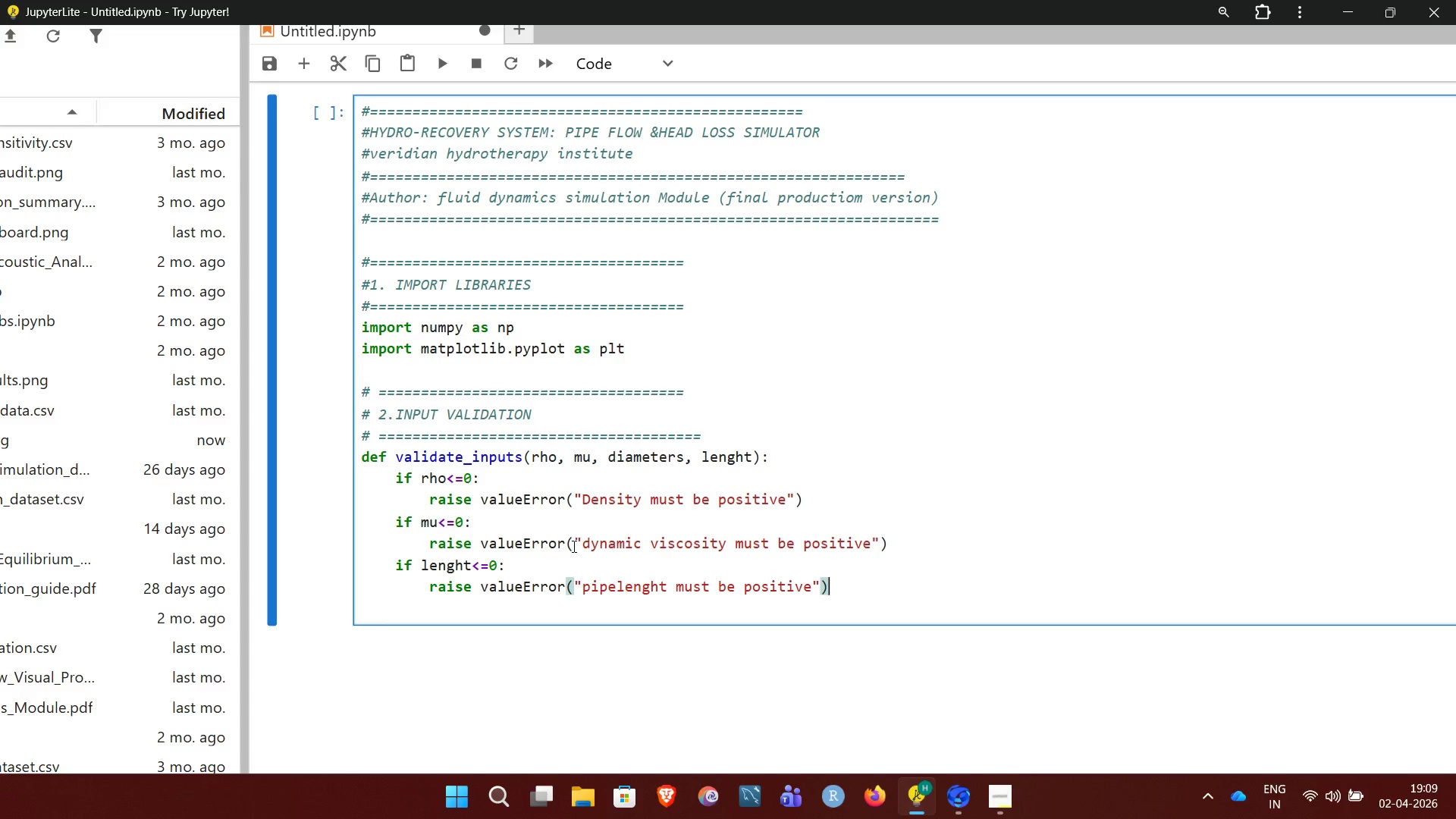 
key(Enter)
 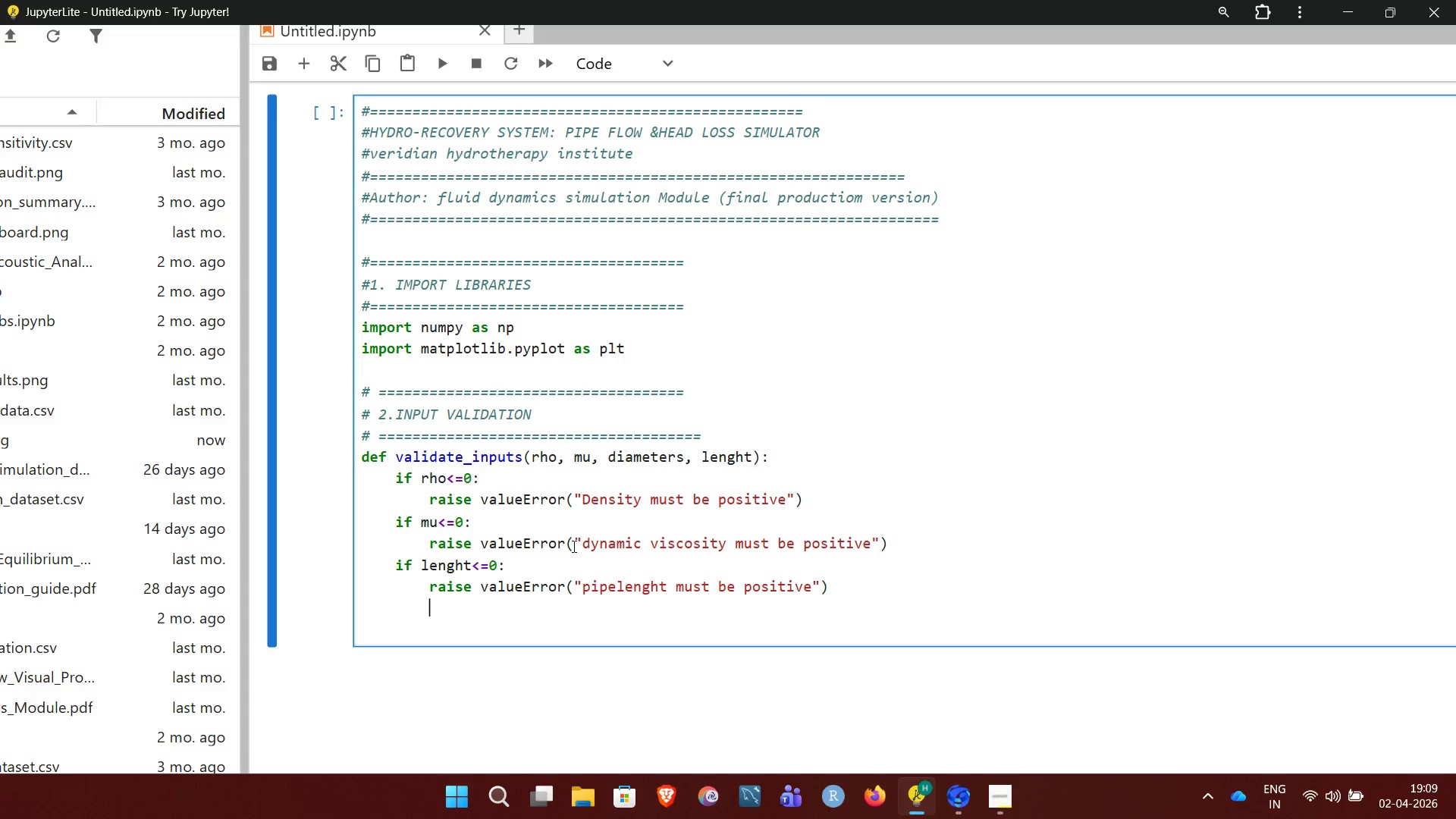 
key(Backspace)
type(for d in diameters)
 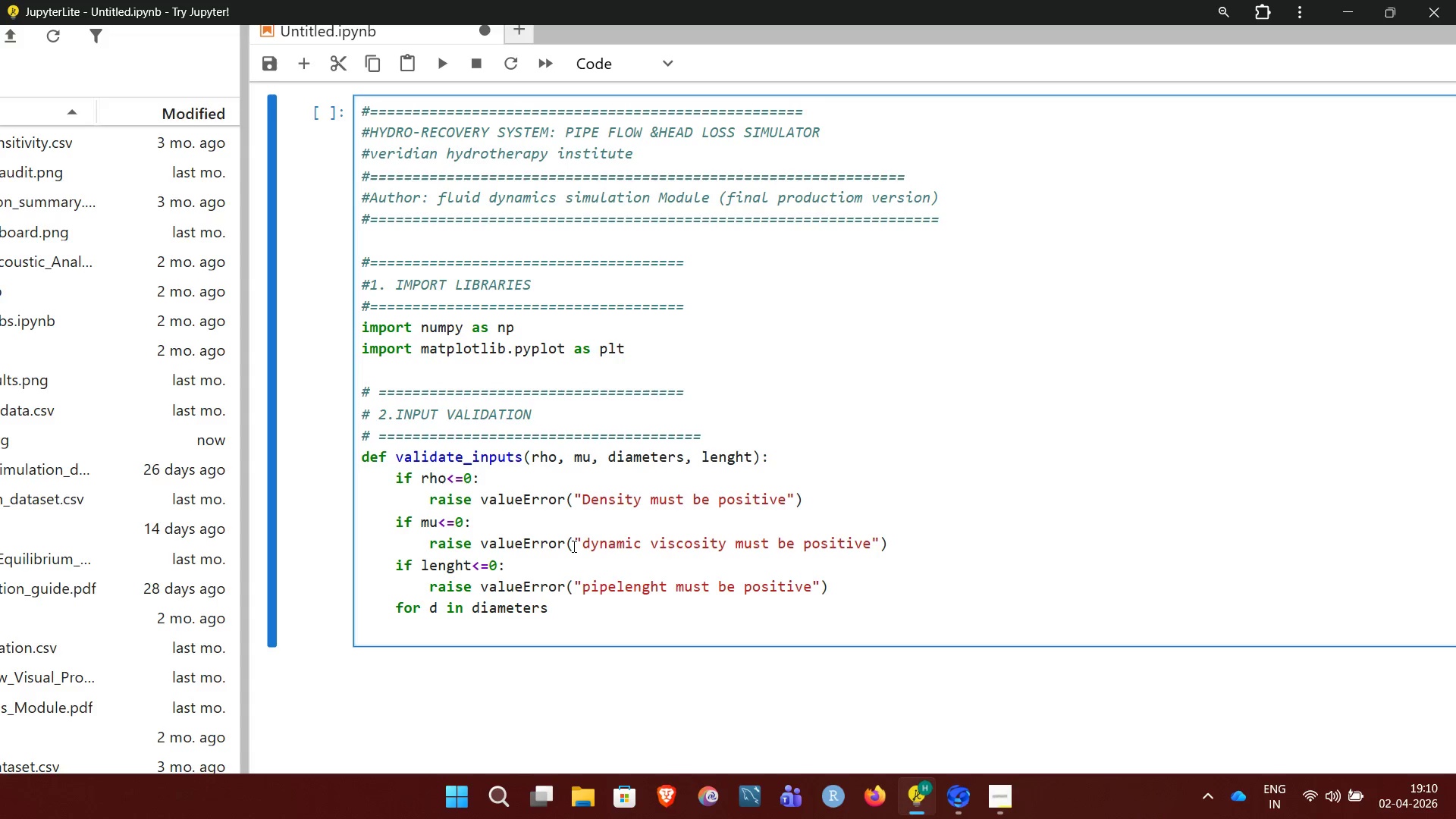 
key(Shift+Semicolon)
 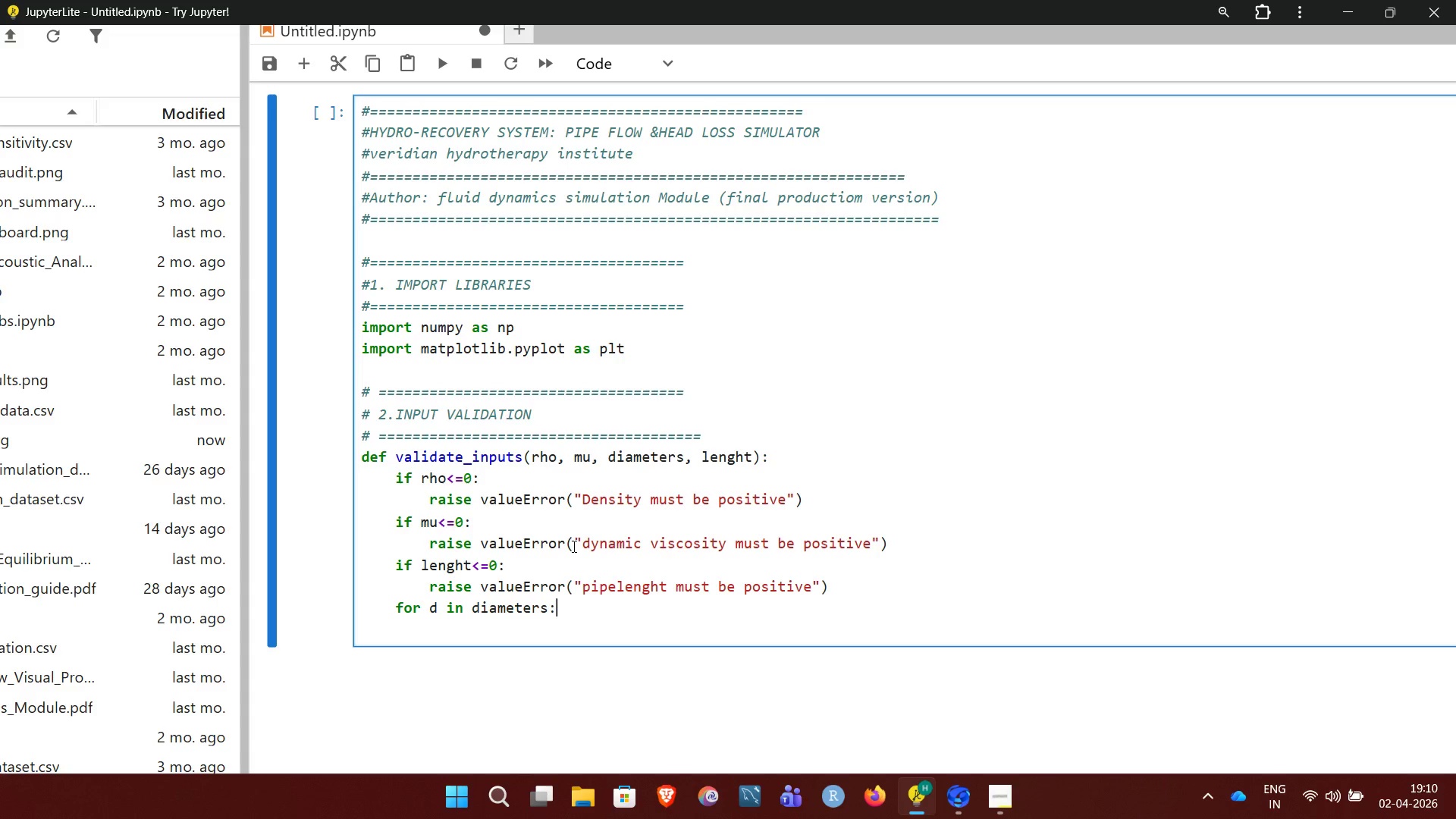 
wait(5.2)
 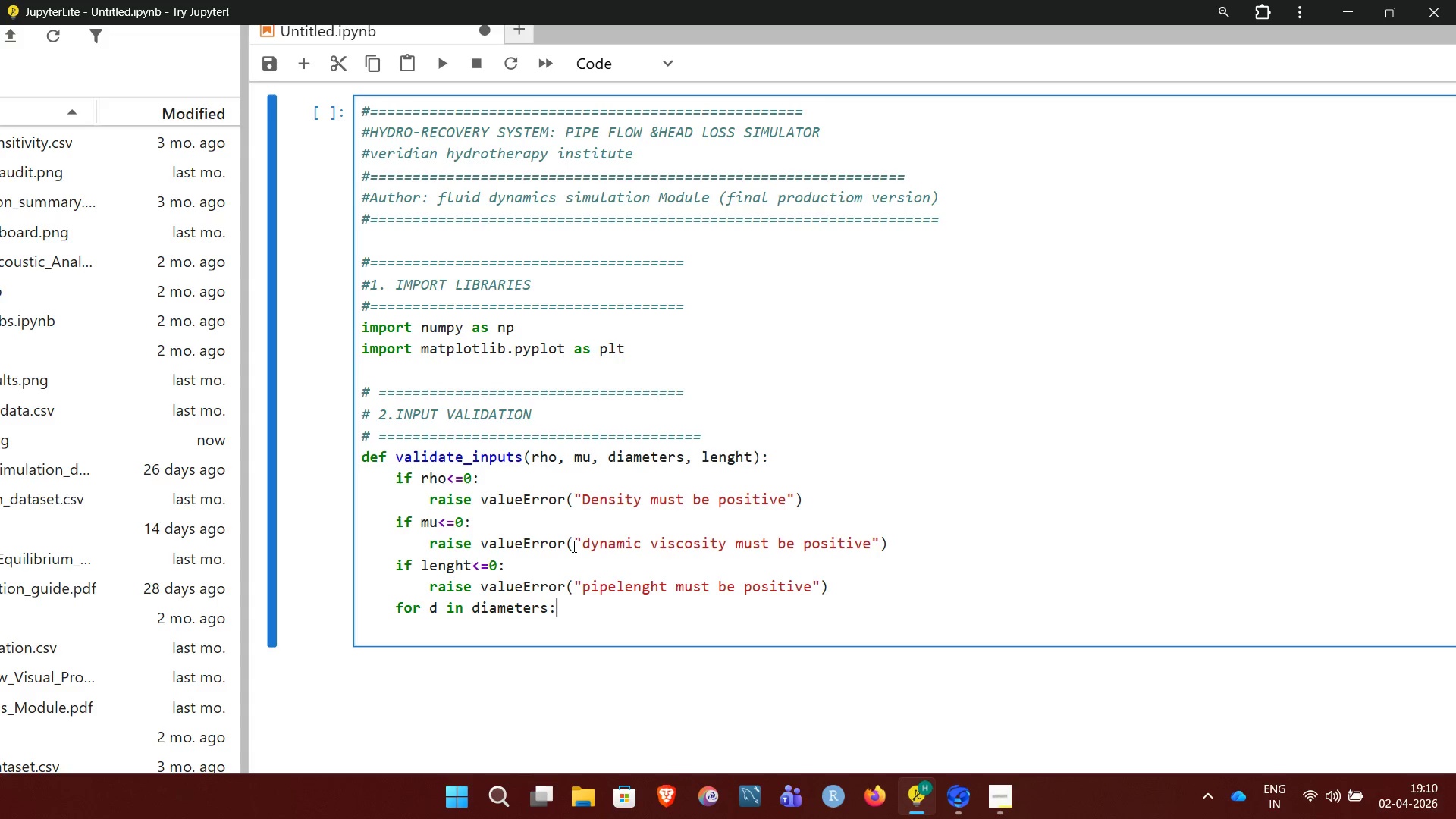 
key(Enter)
 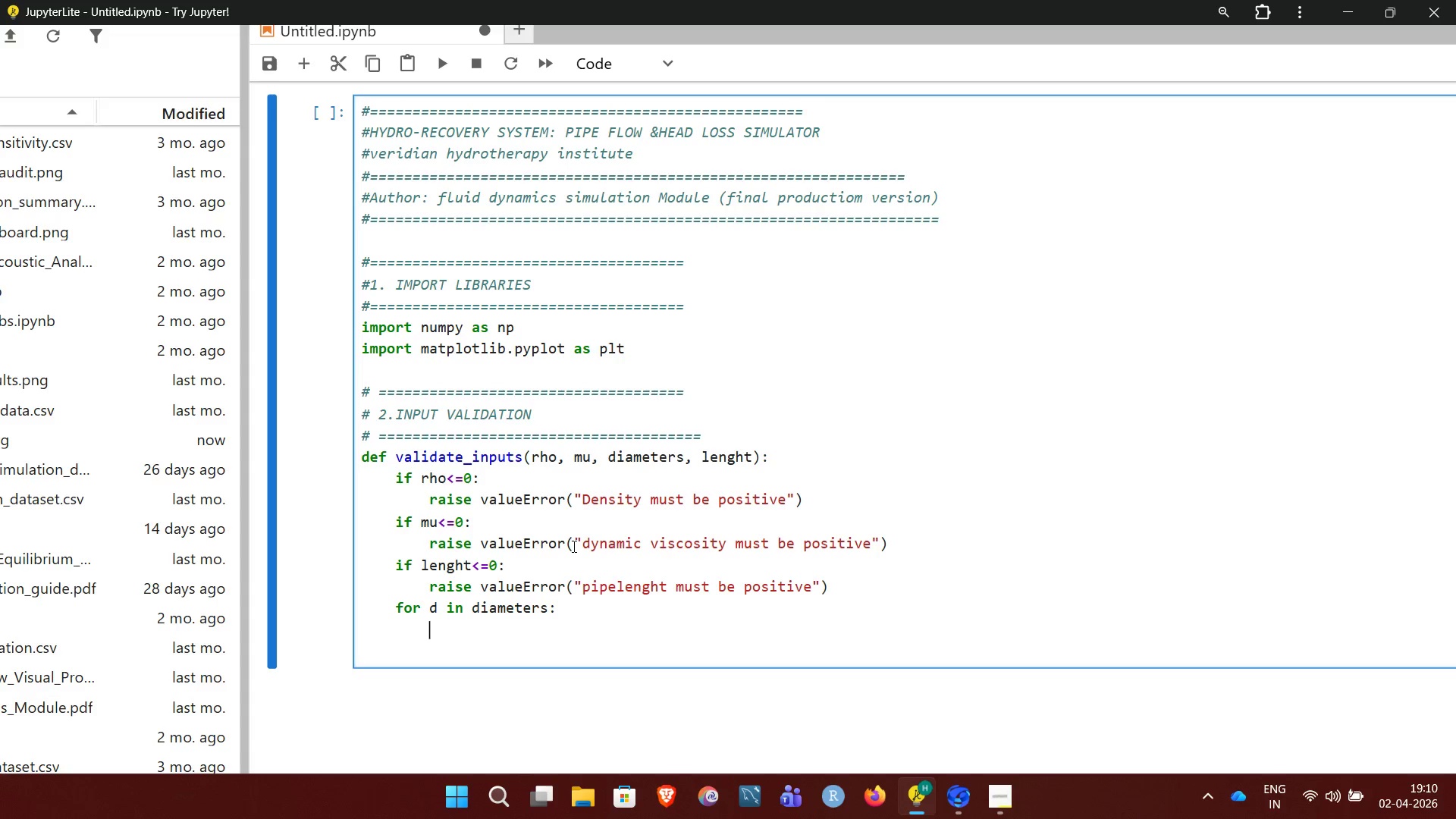 
type(ifd)
 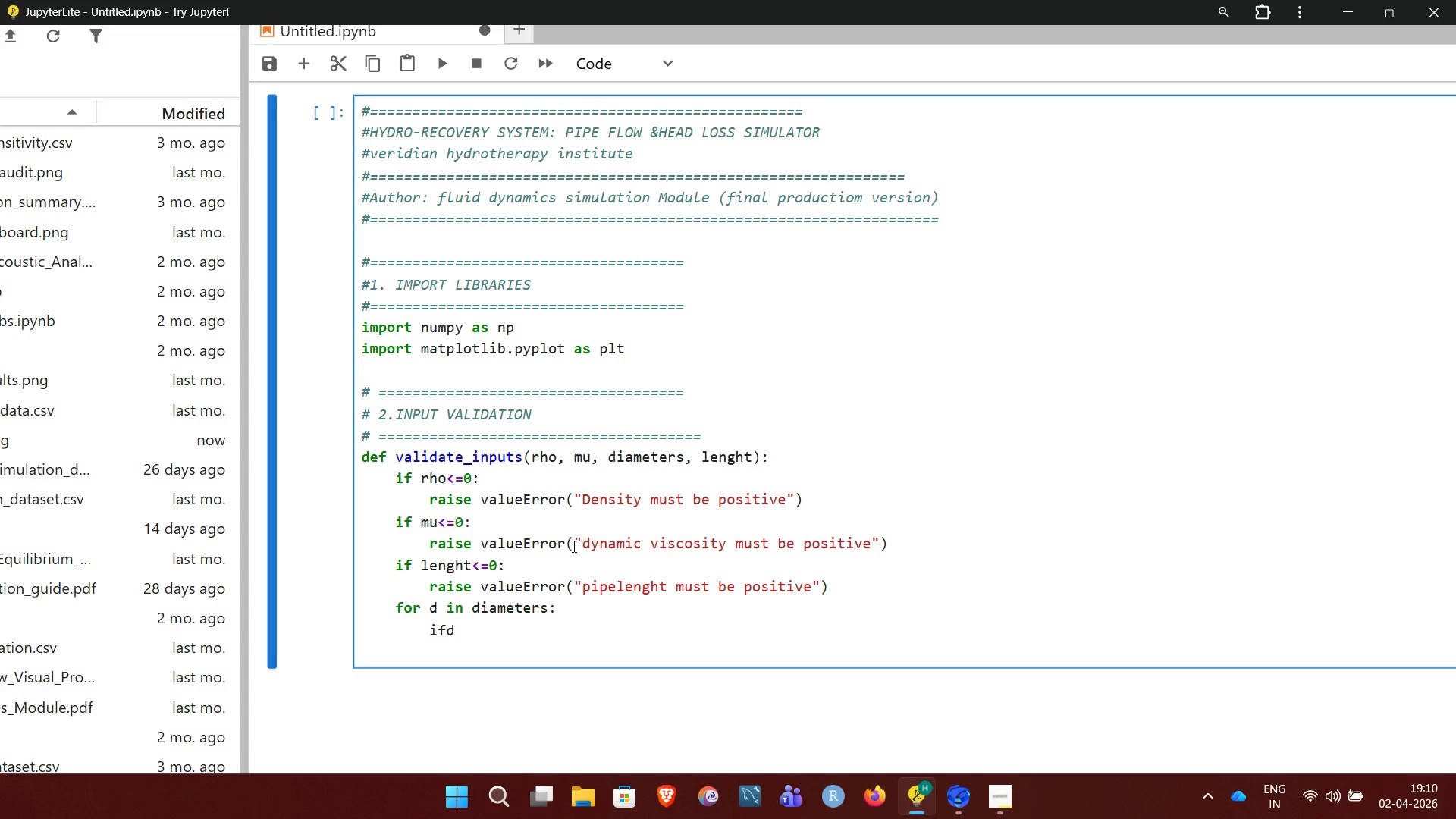 
key(Shift+Comma)
 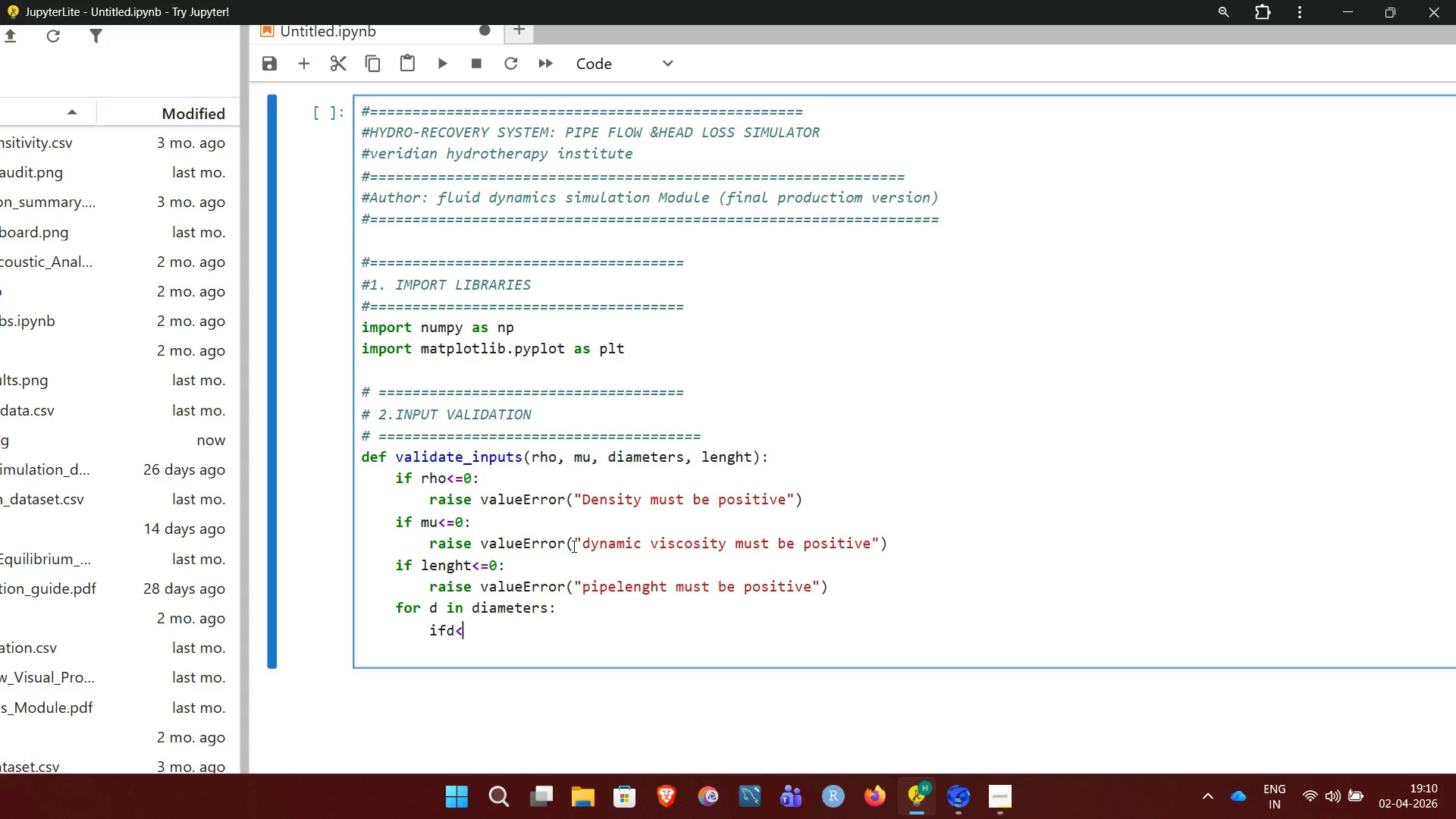 
wait(6.36)
 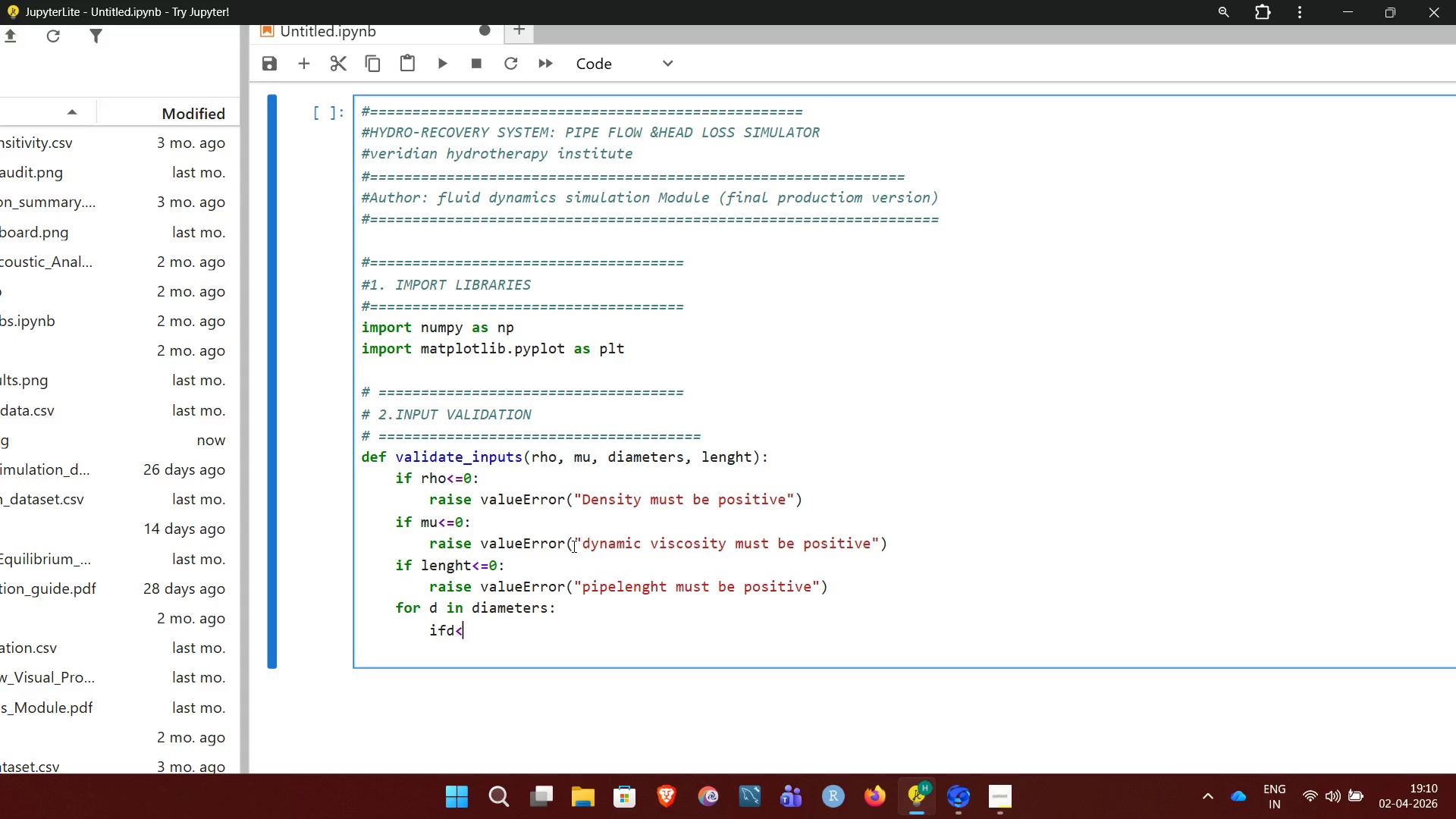 
key(Backspace)
 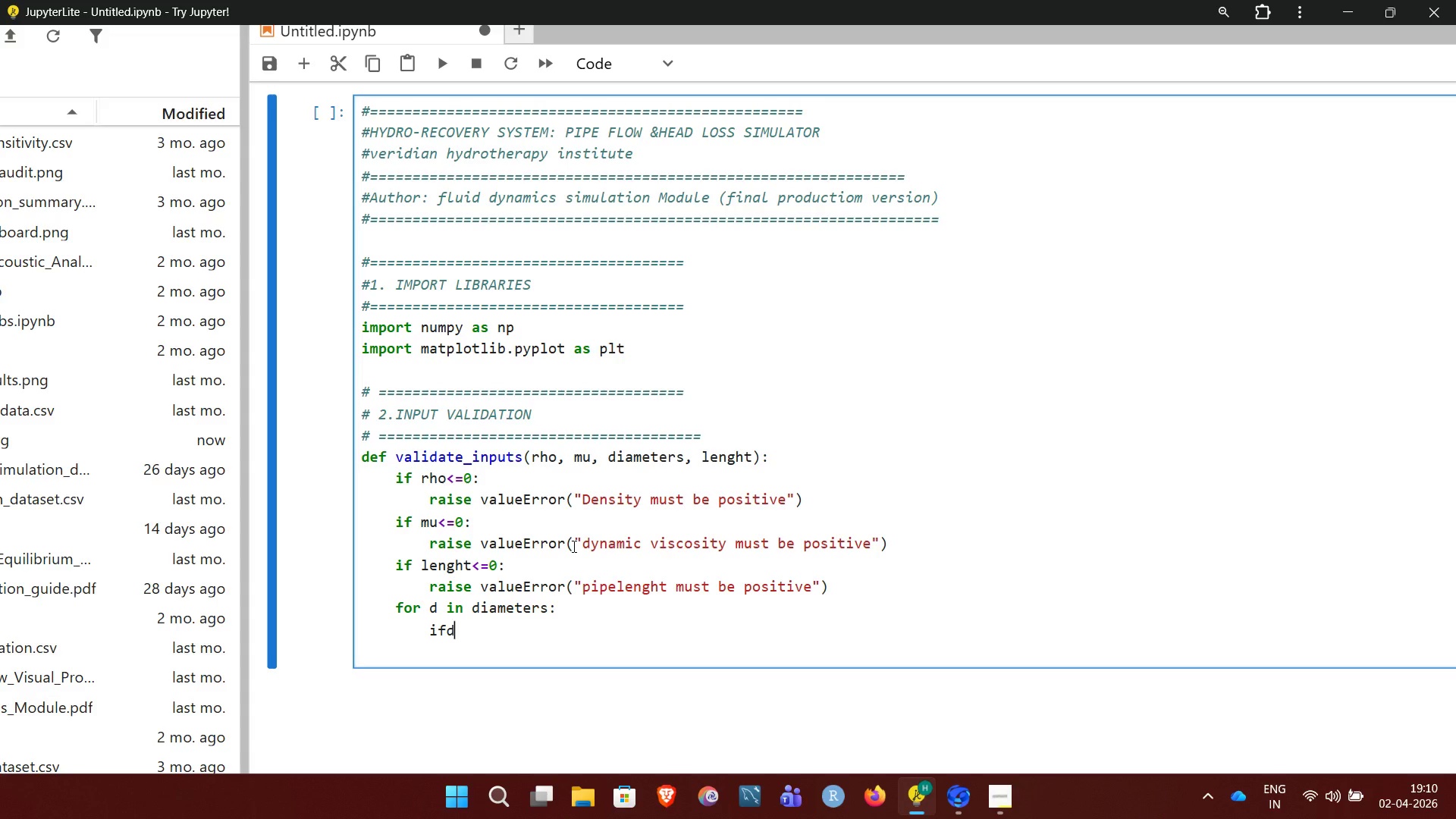 
key(Backspace)
 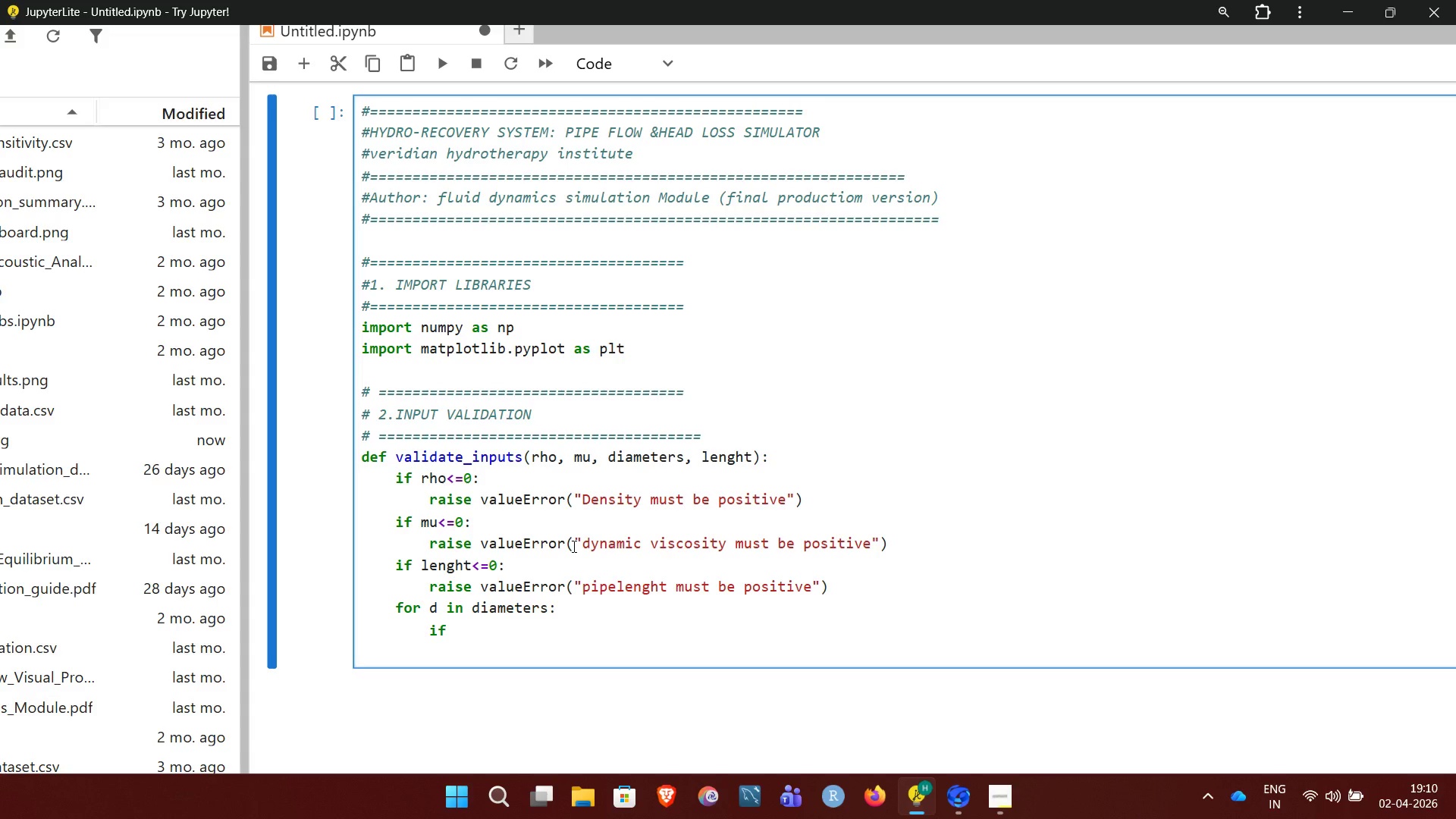 
key(Space)
 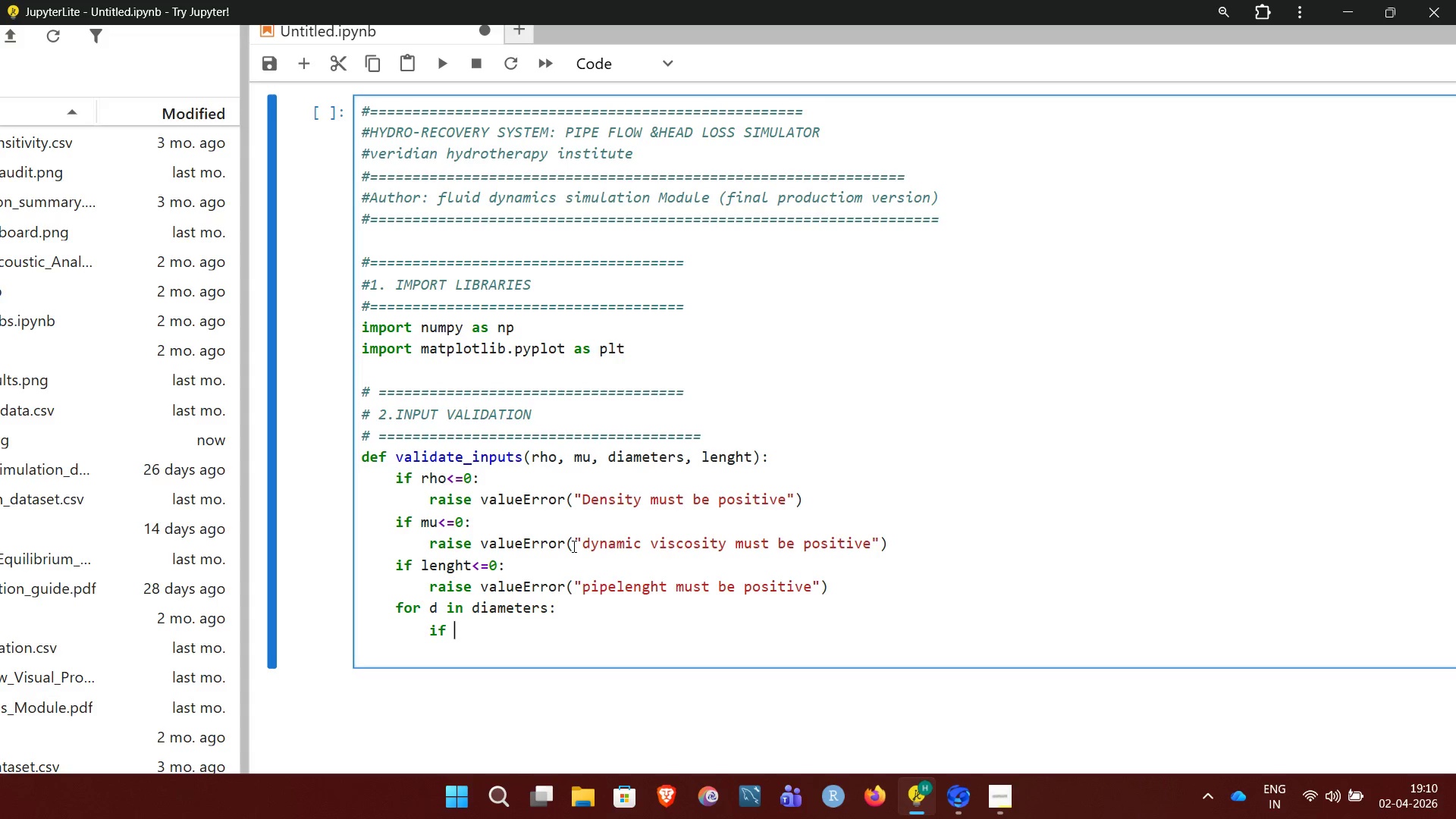 
key(D)
 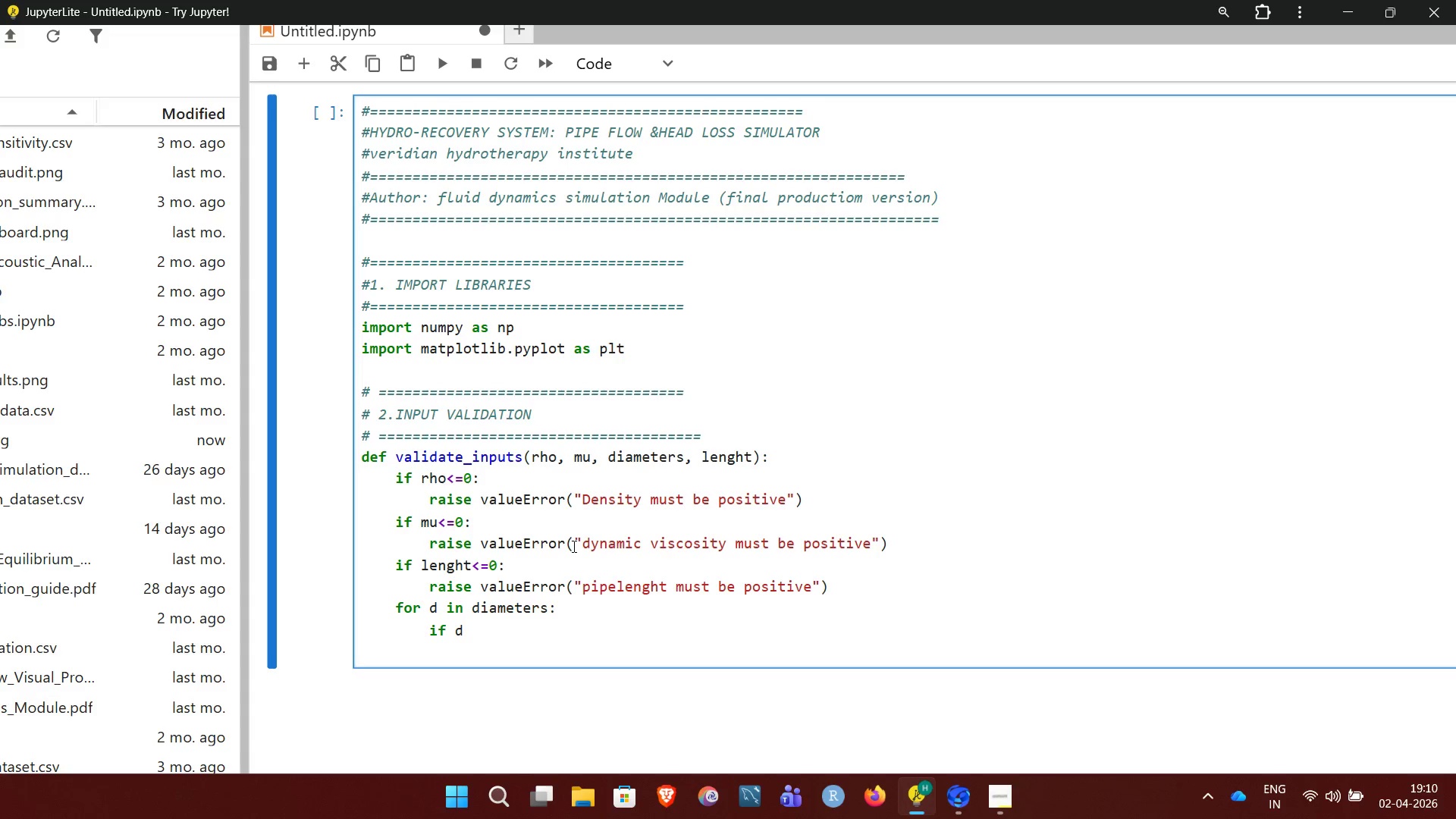 
key(Space)
 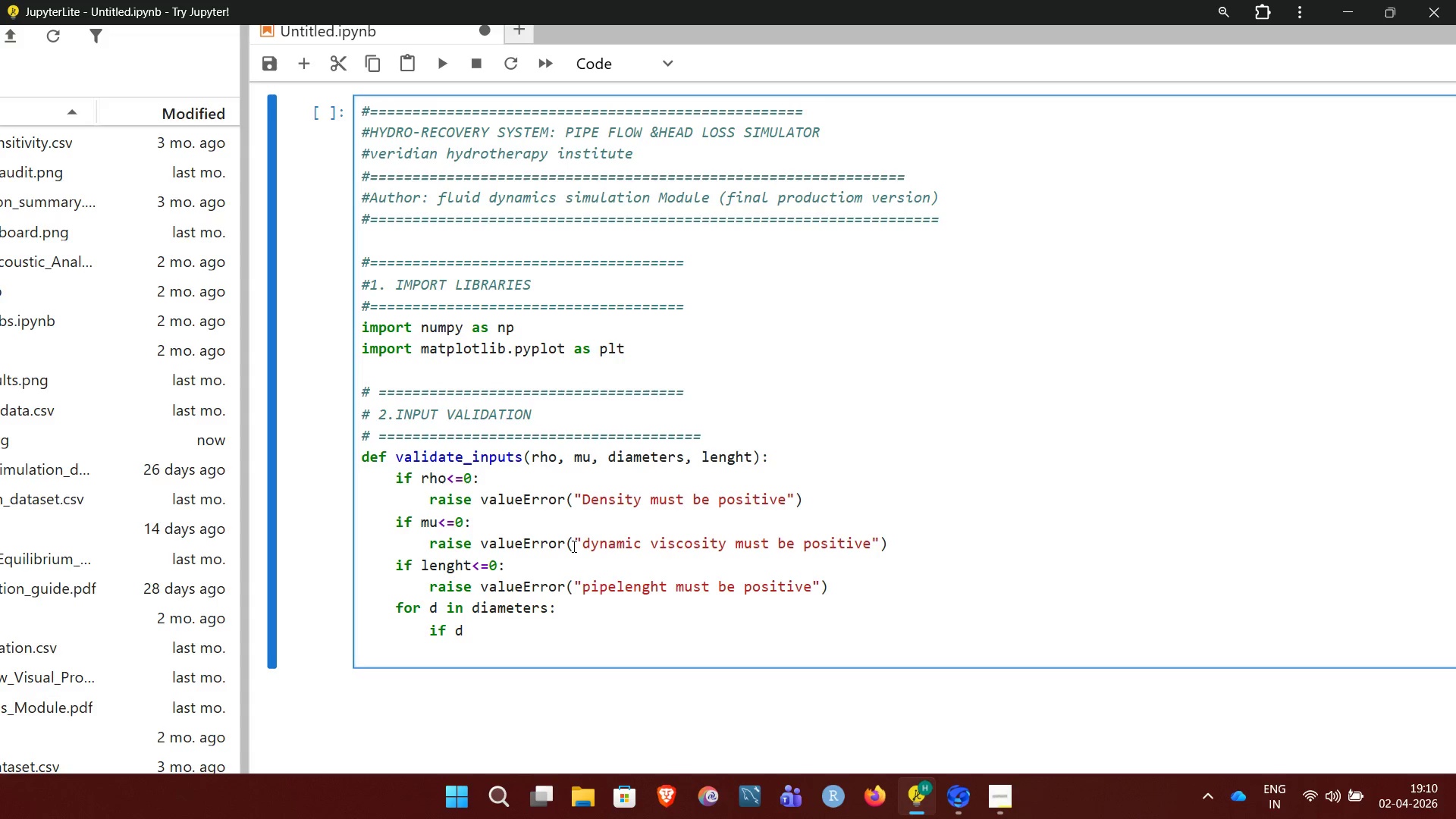 
key(Shift+Comma)
 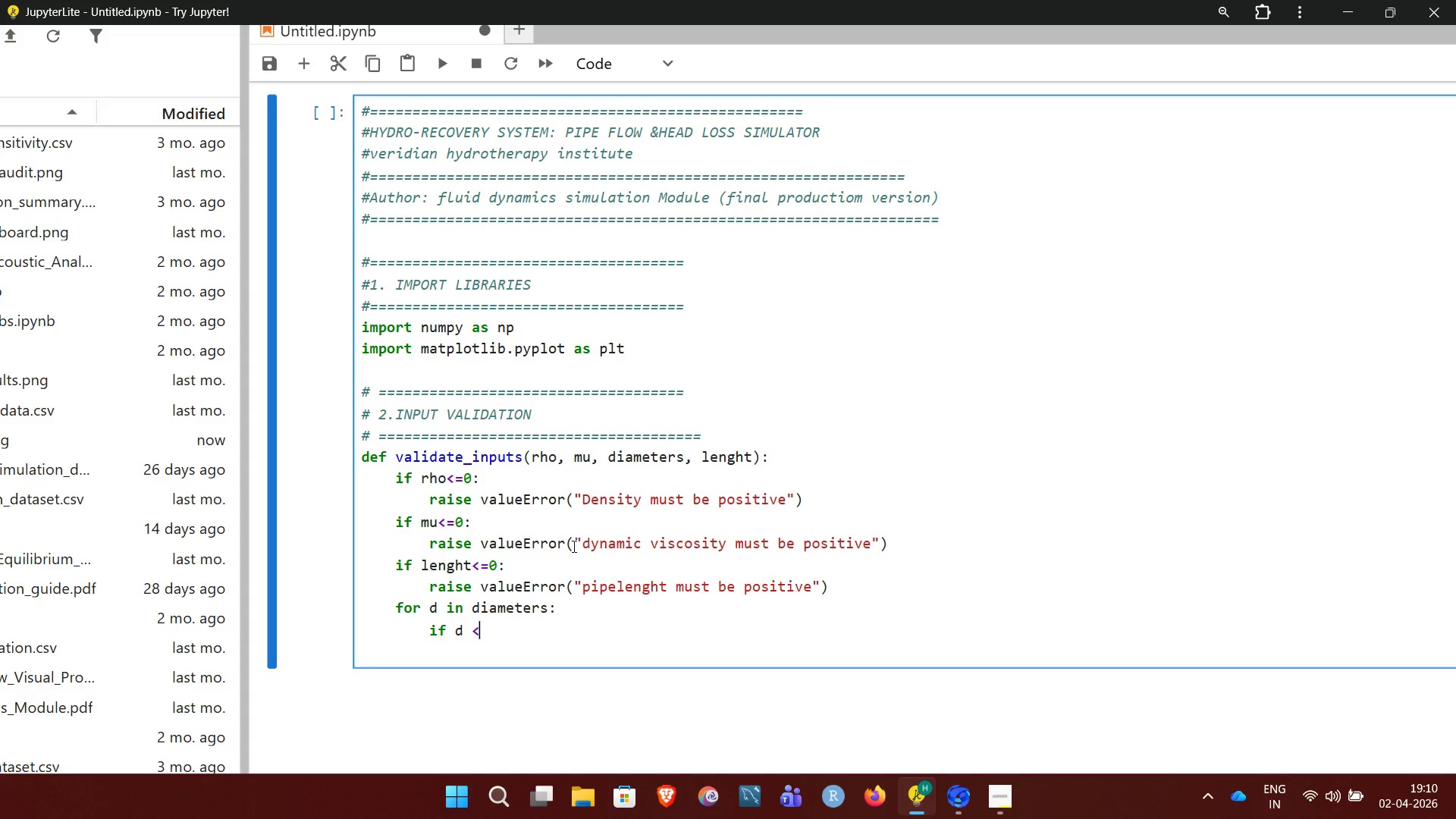 
key(Equal)
 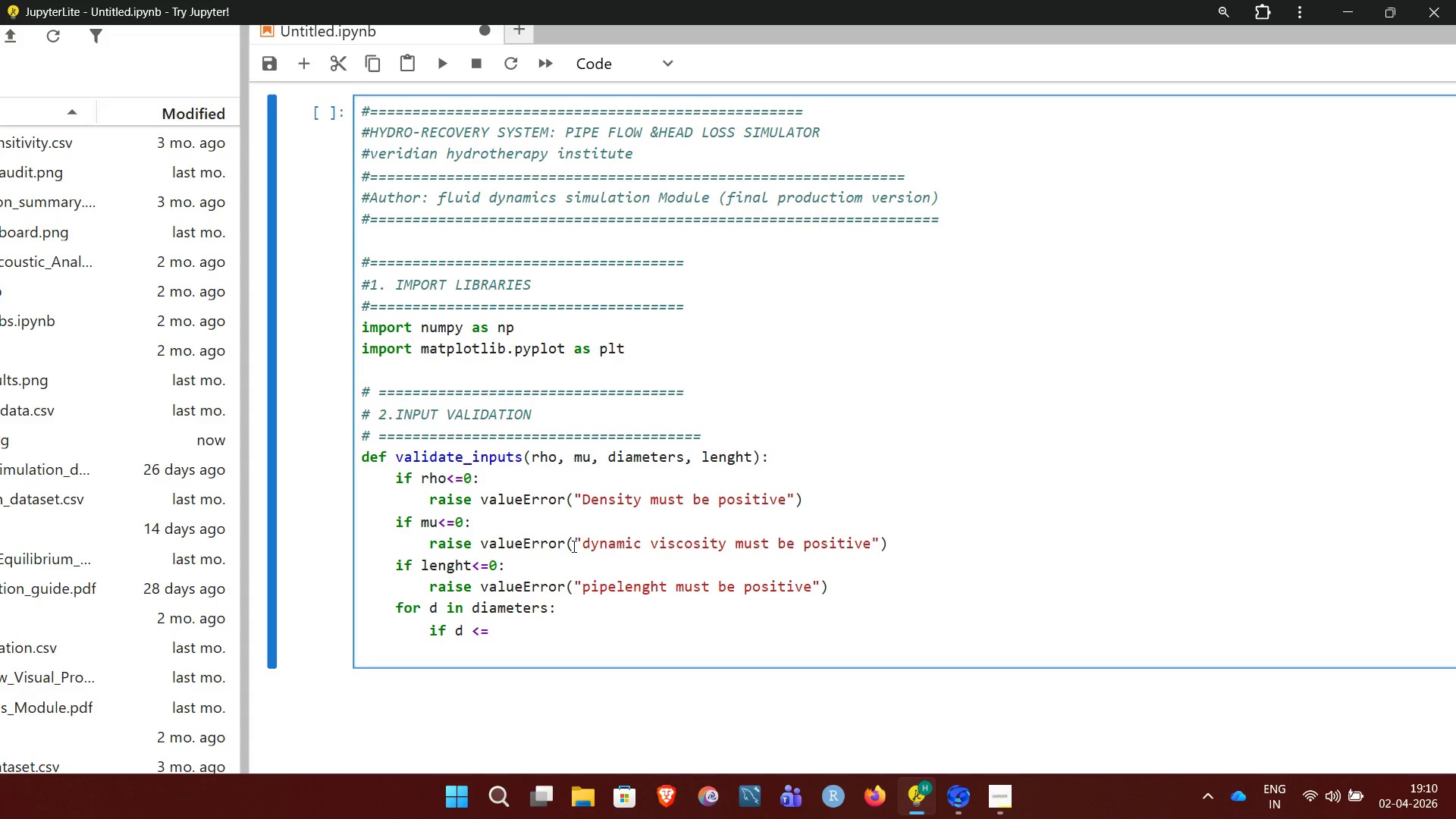 
key(0)
 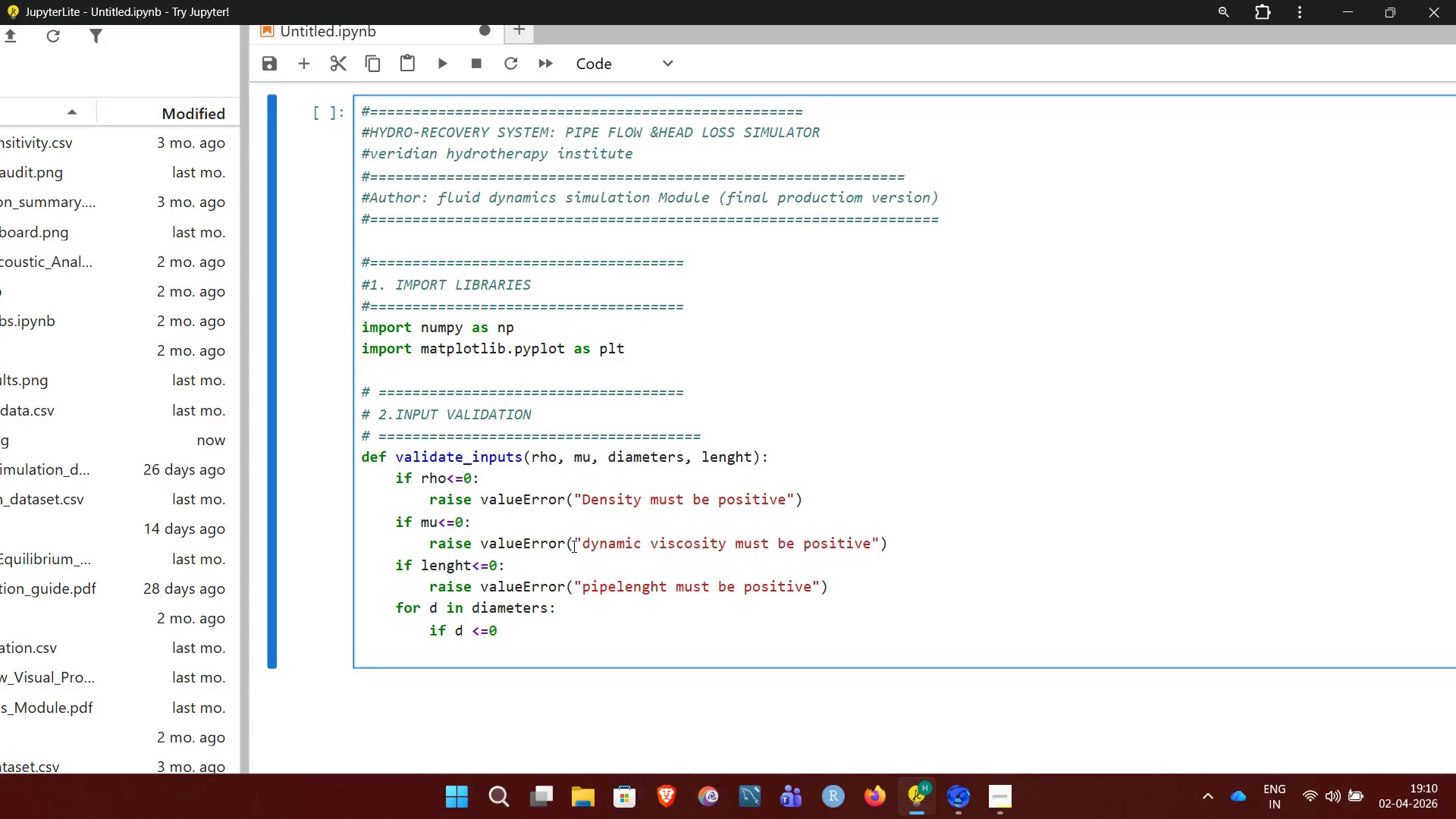 
key(Shift+Semicolon)
 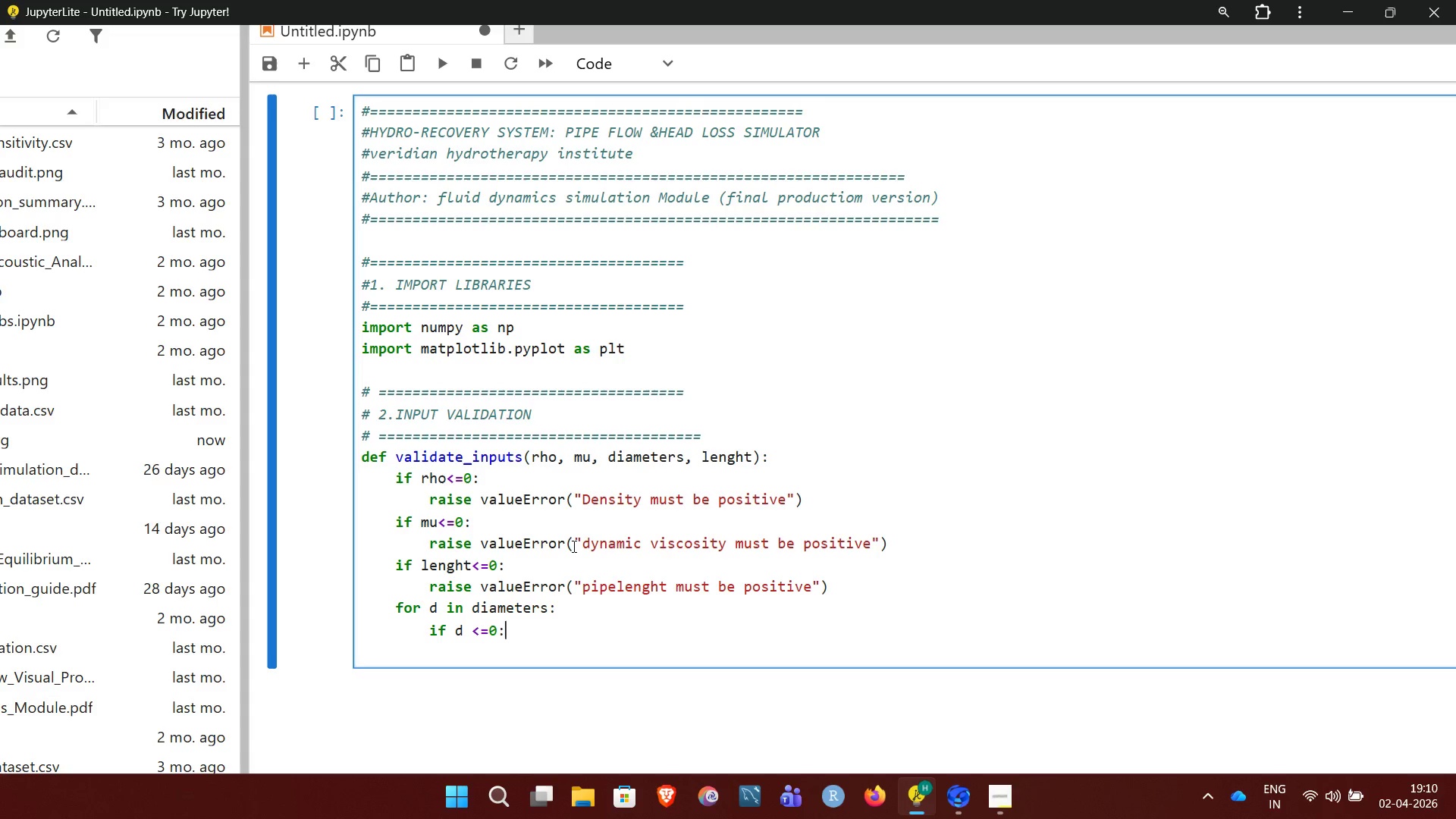 
wait(5.41)
 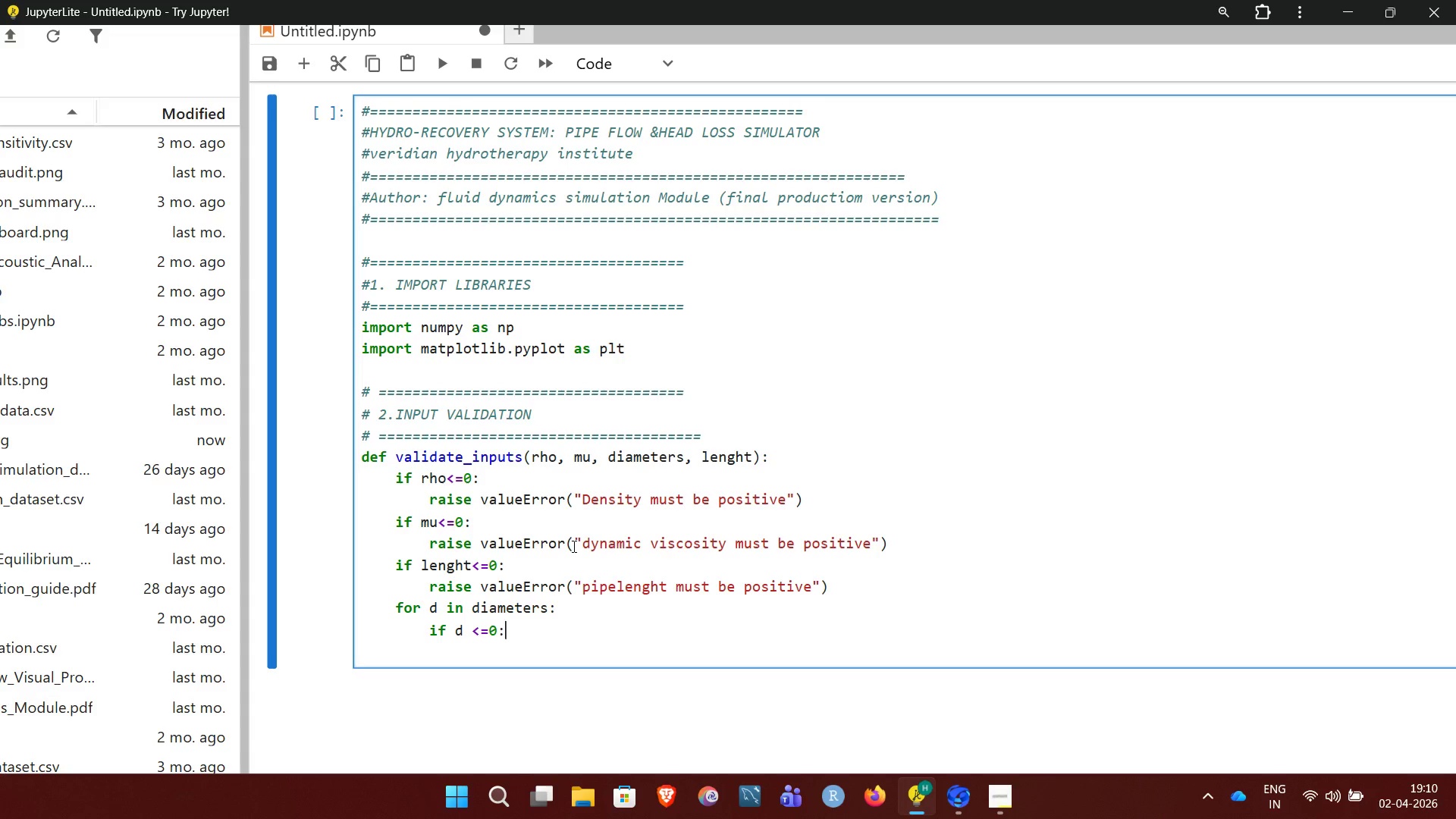 
key(Enter)
 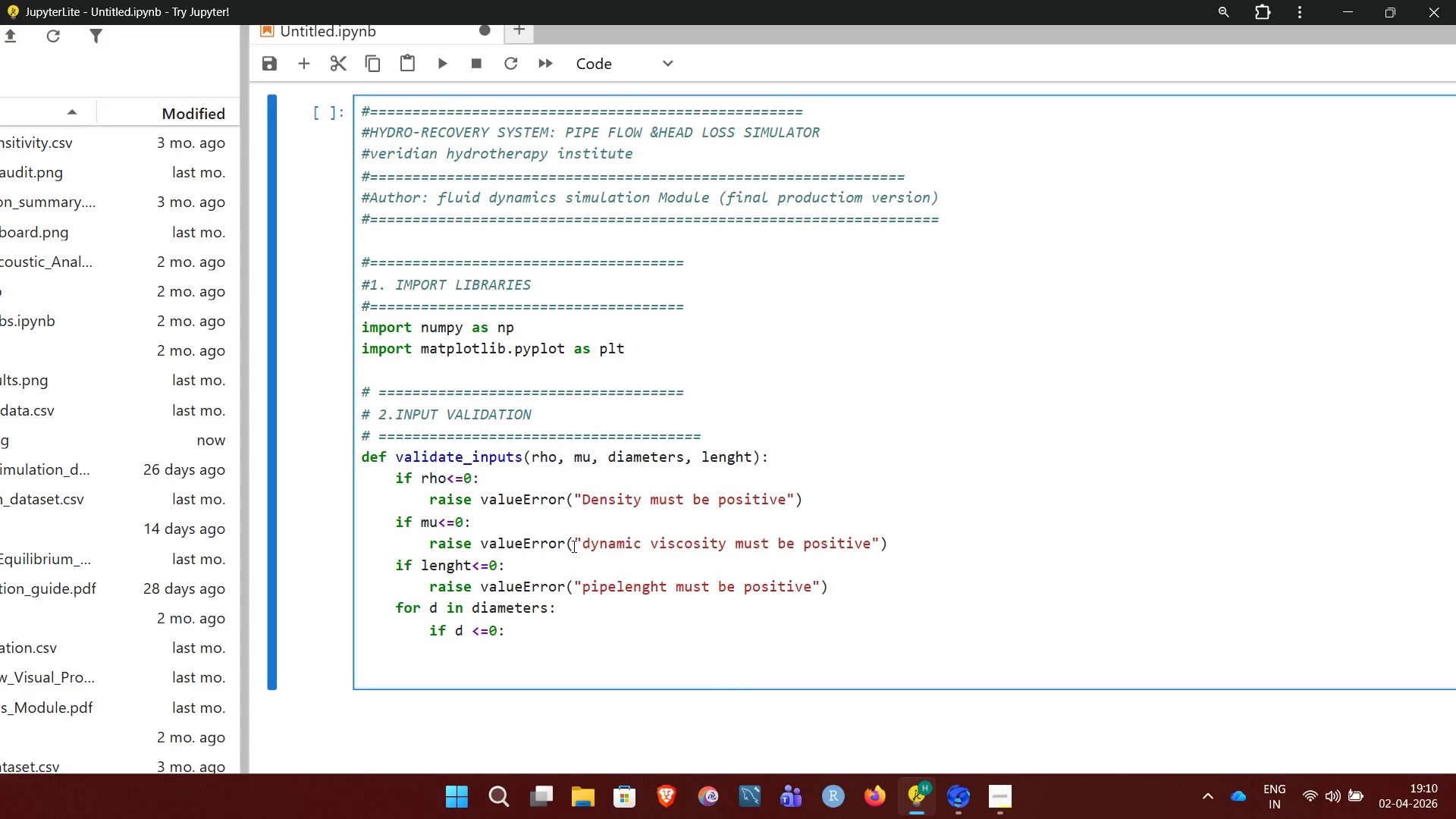 
type(raise valueError)
 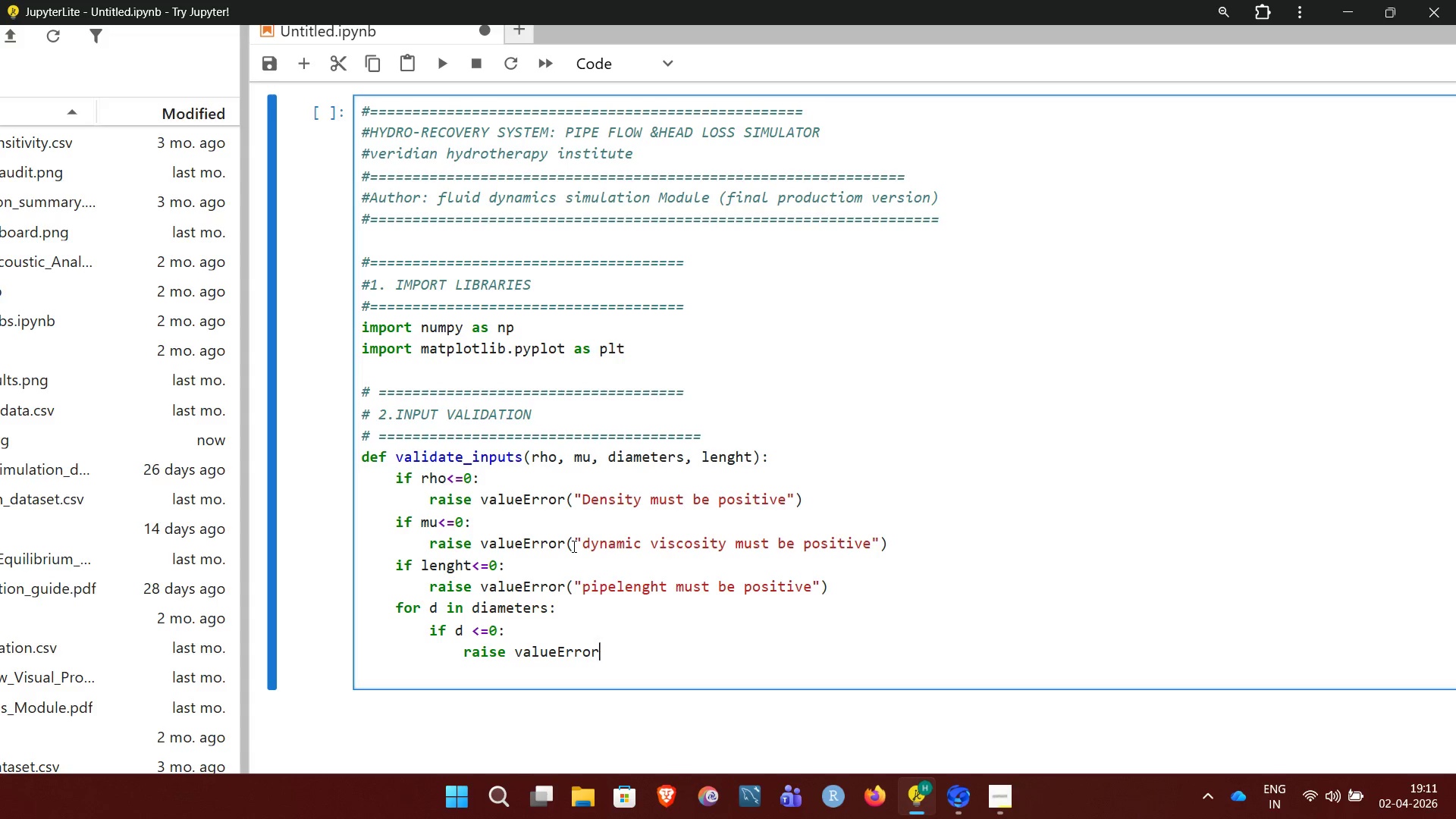 
wait(6.59)
 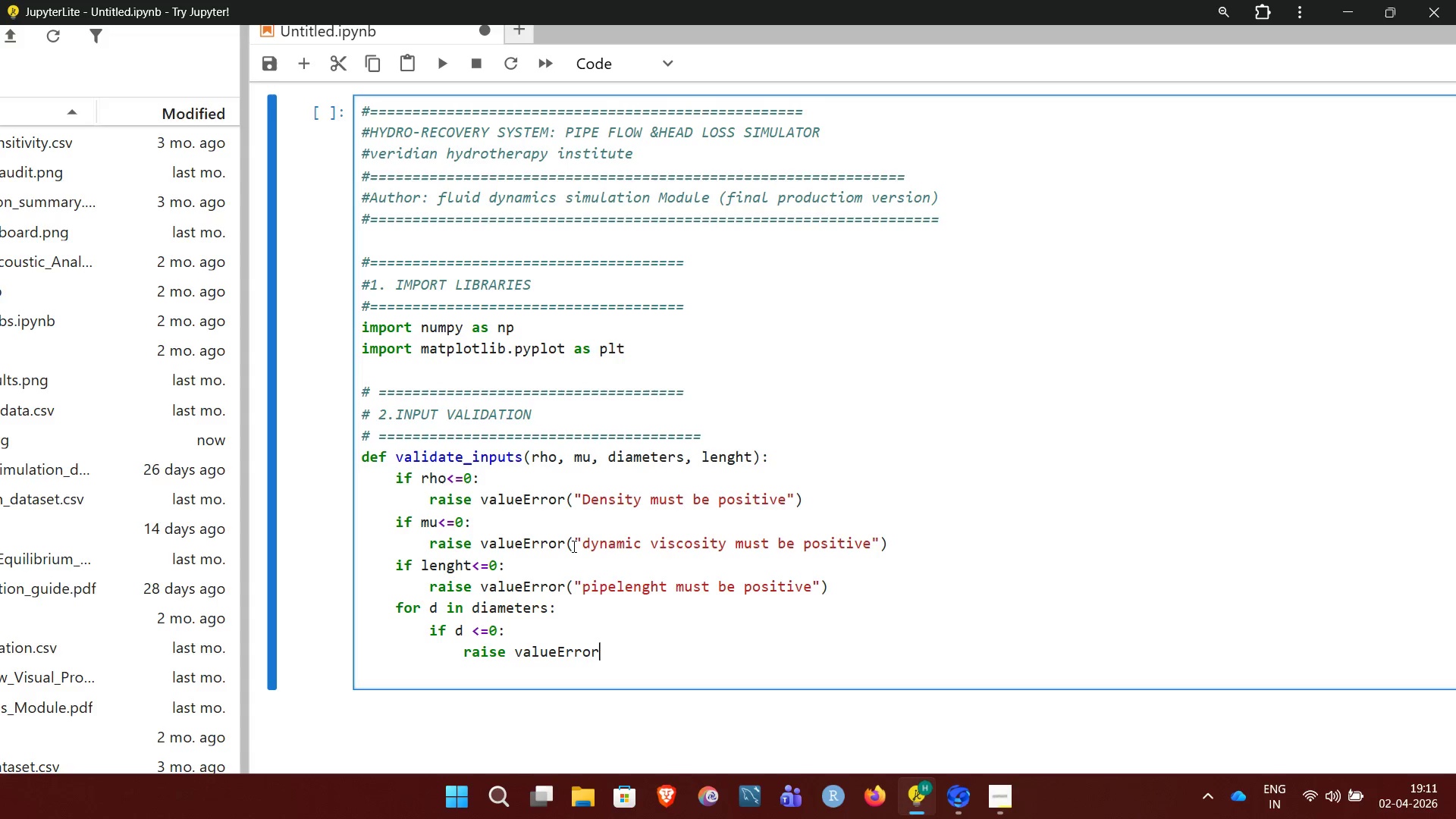 
key(Shift+9)
 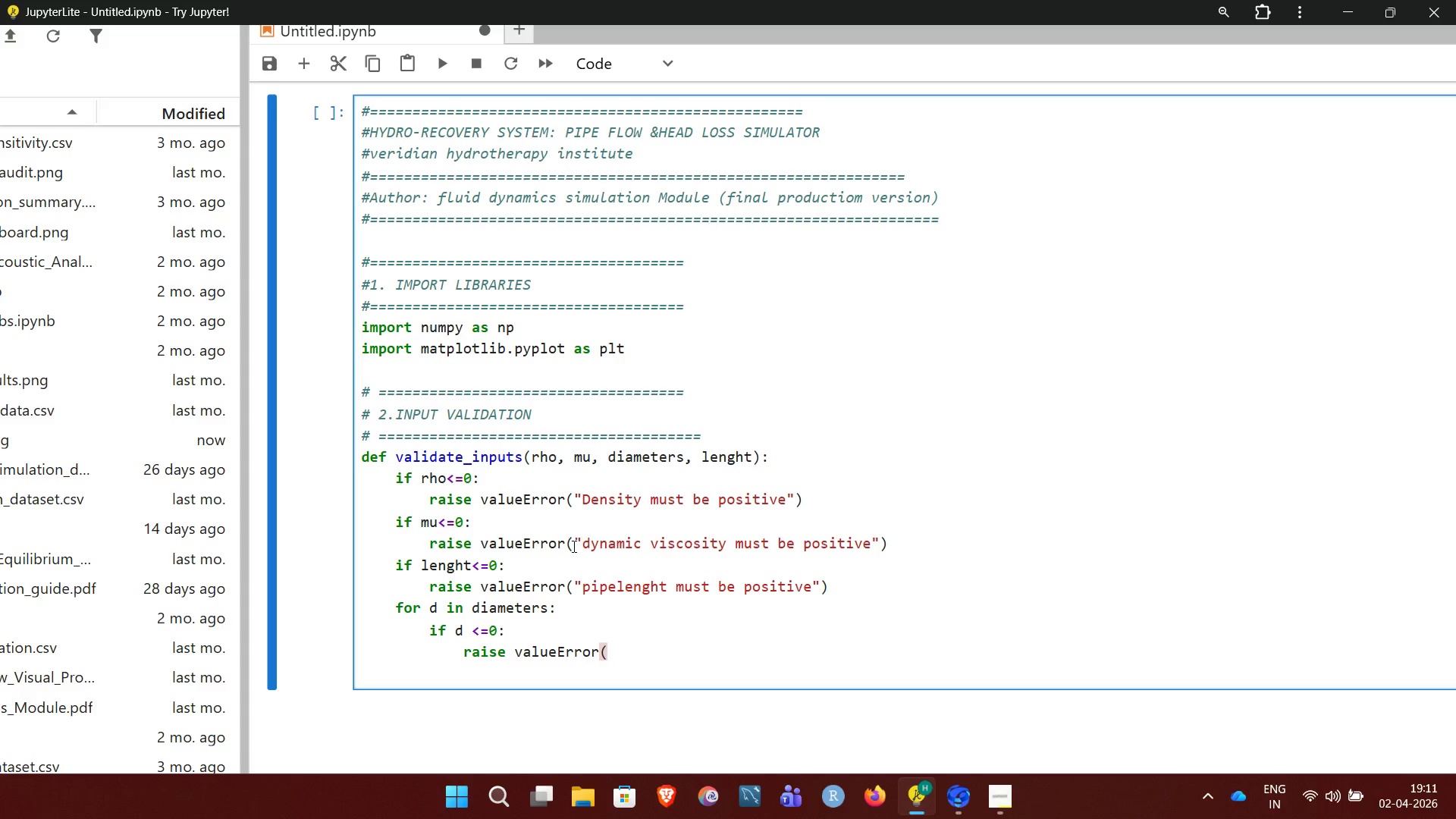 
type("a)
key(Backspace)
type(ALL)
key(Backspace)
key(Backspace)
type(ll pipe diameters must be positive)
 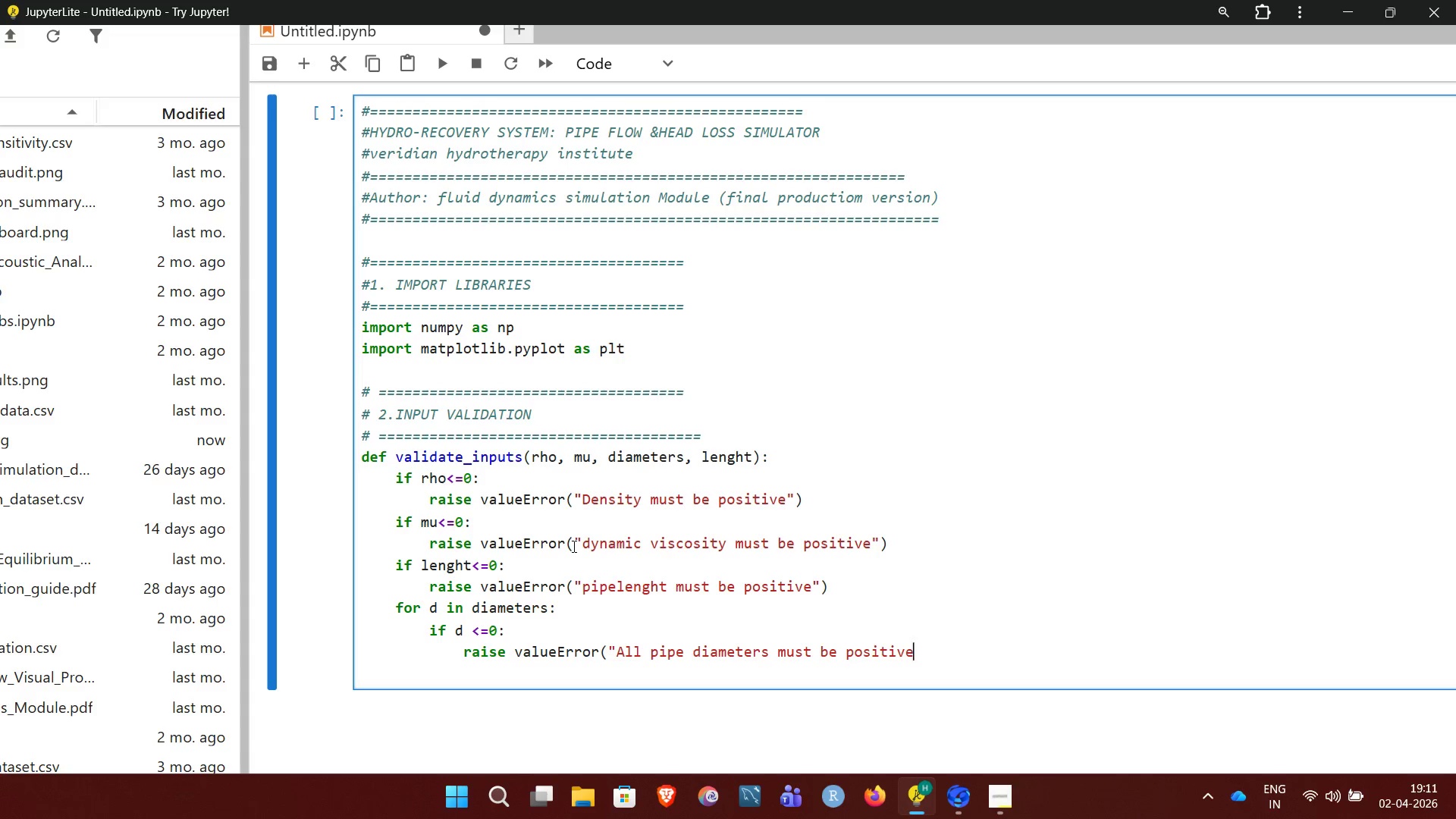 
key(Shift+Quote)
 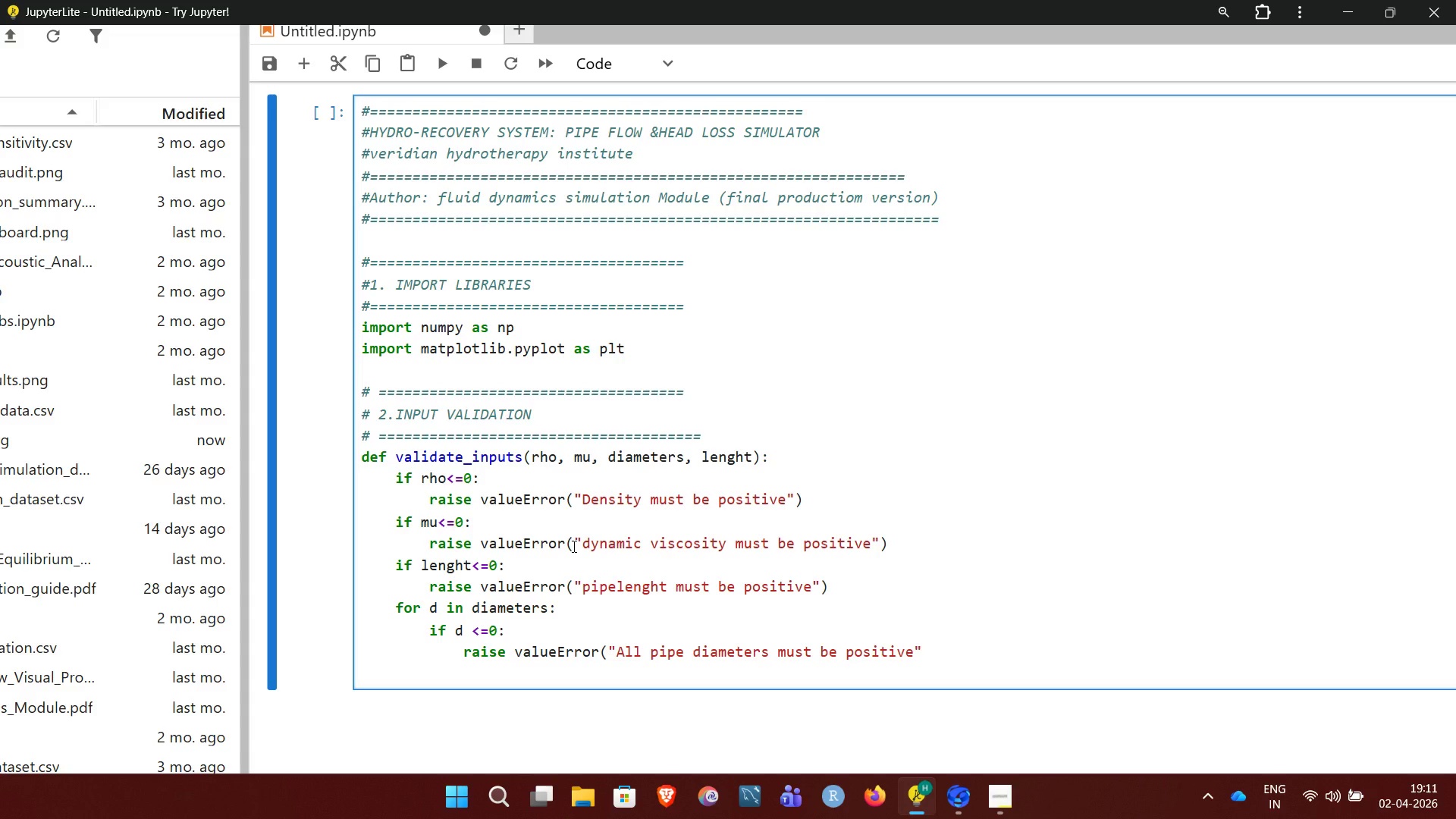 
key(Shift+0)
 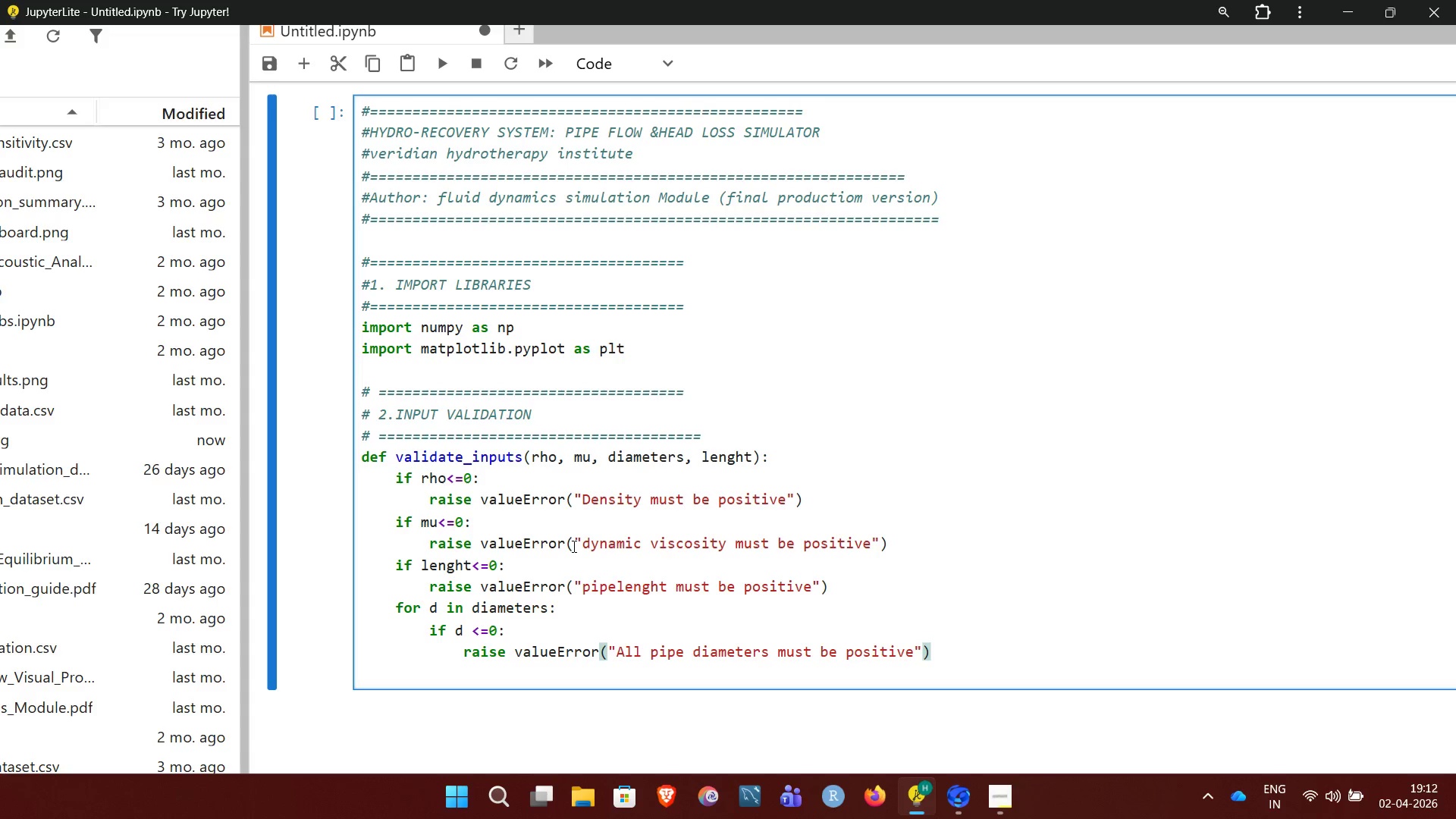 
wait(7.67)
 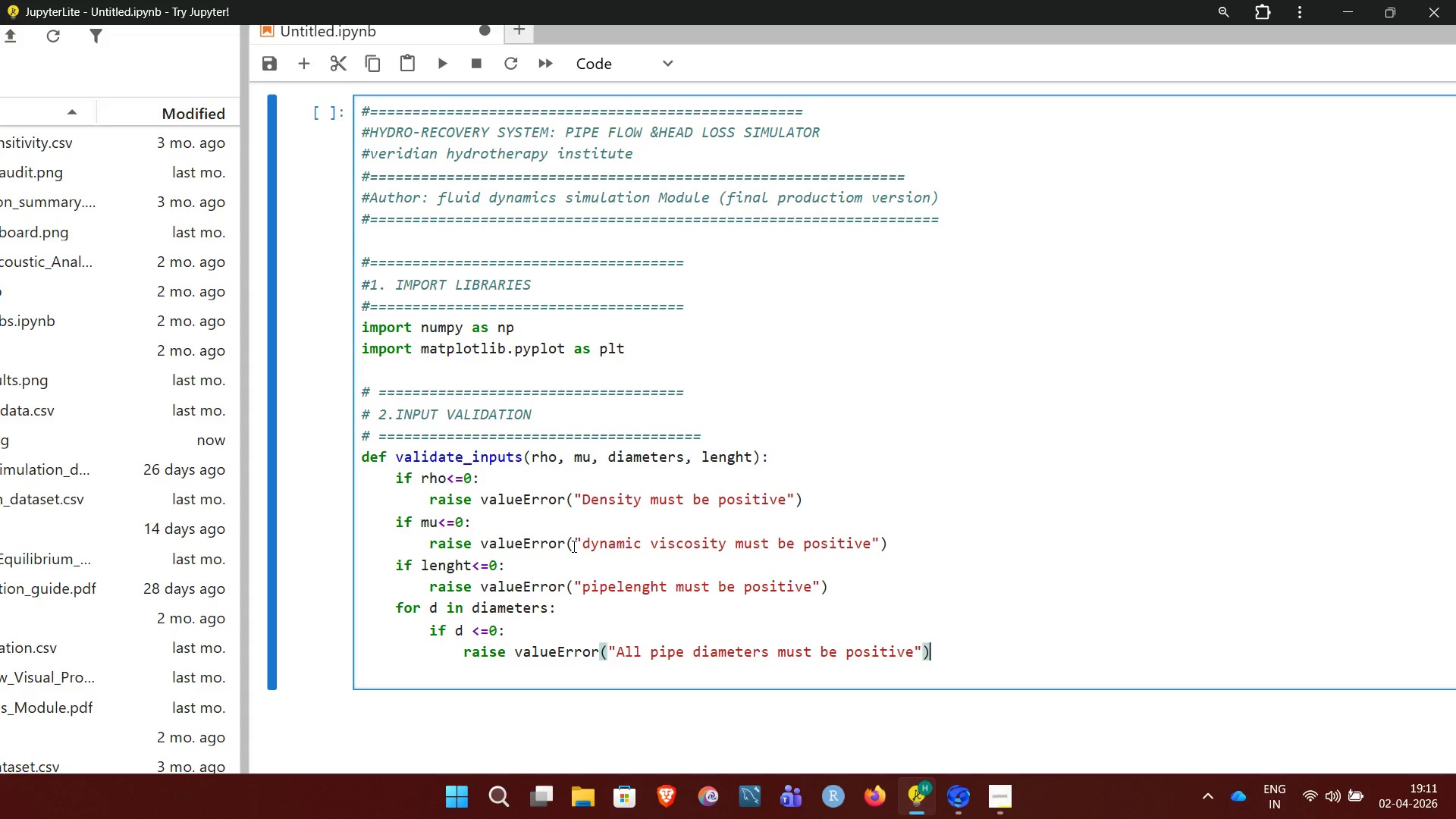 
key(Enter)
 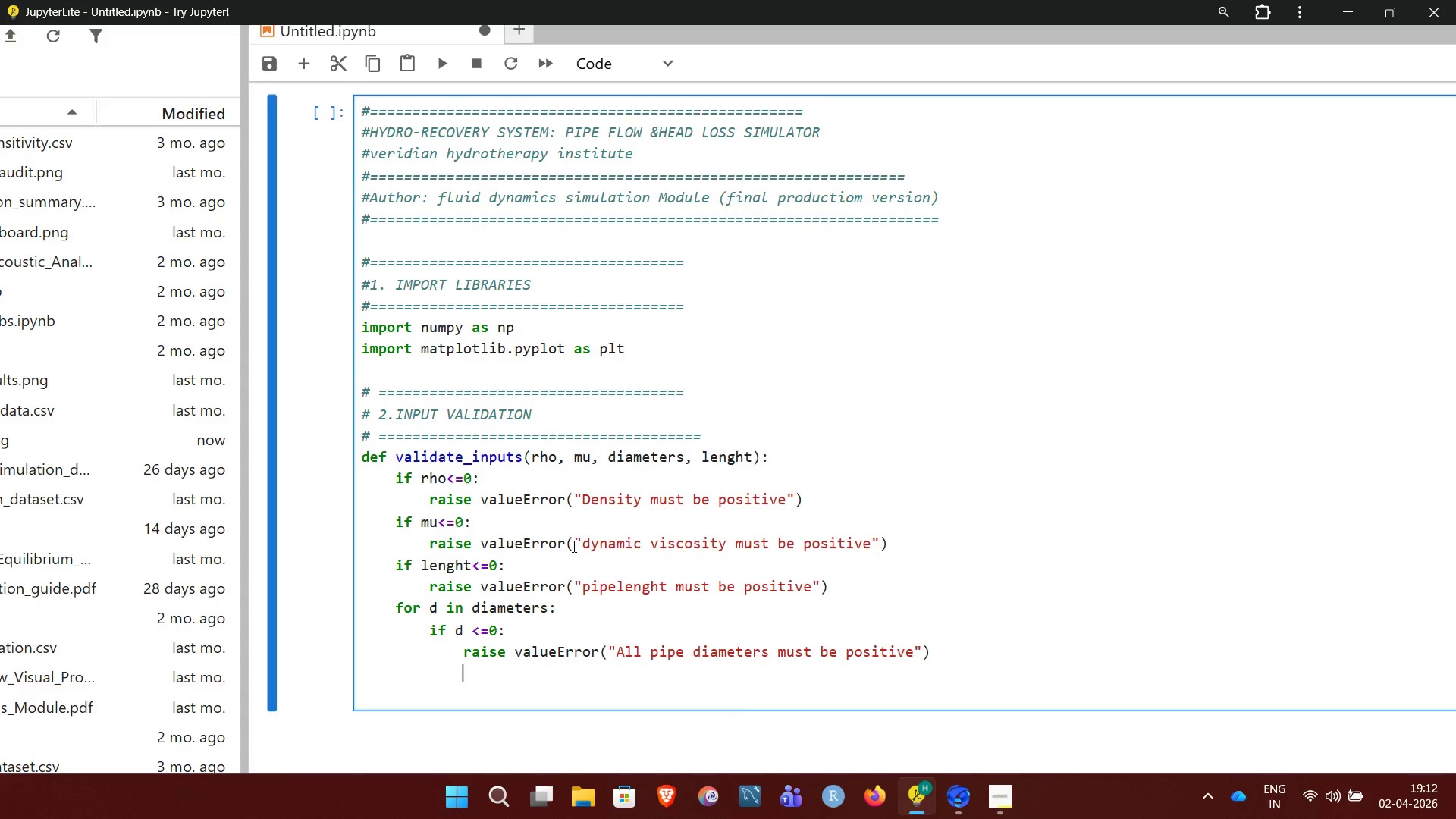 
key(Enter)
 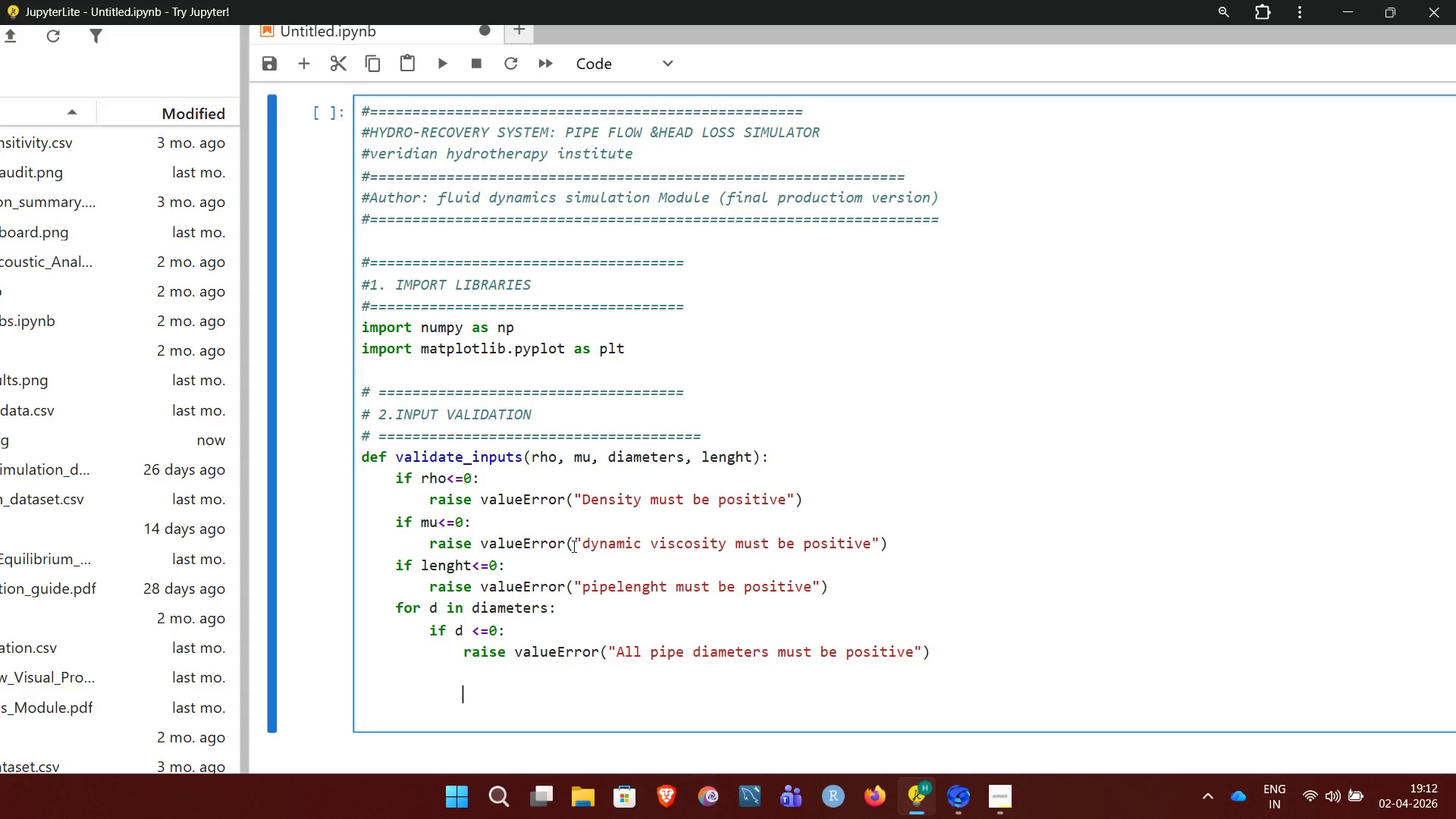 
key(Backspace)
 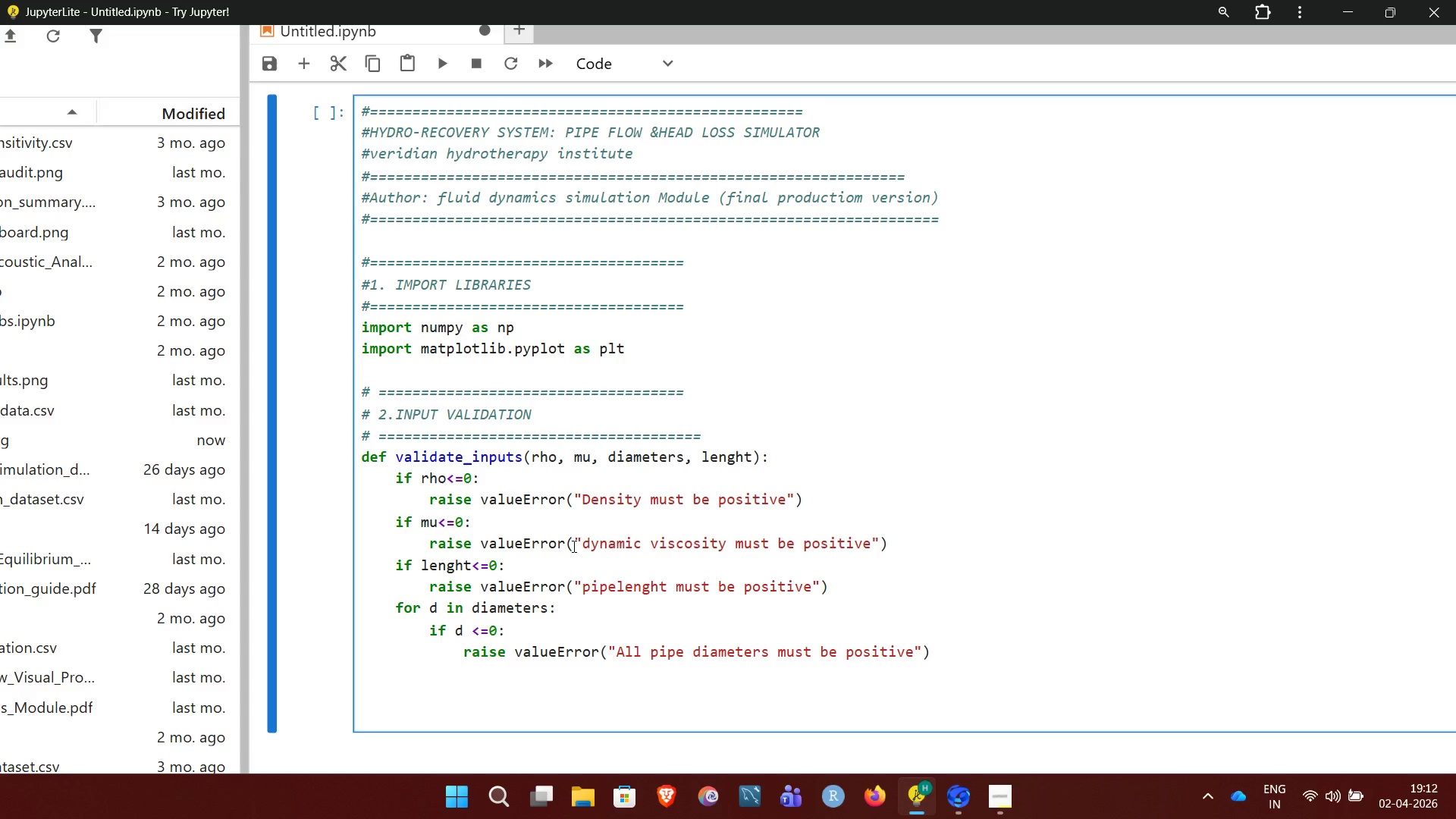 
key(Backspace)
 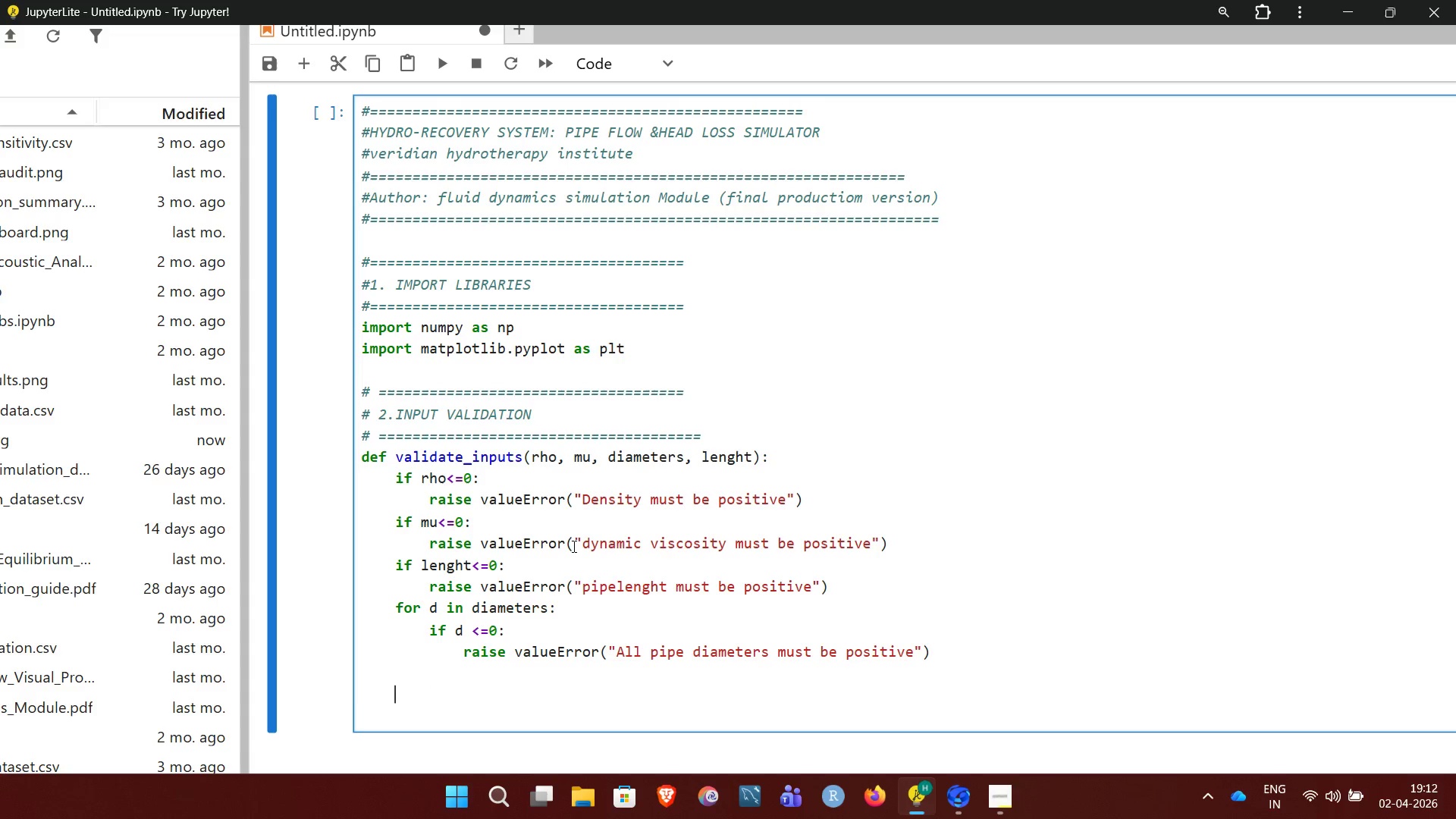 
key(Backspace)
 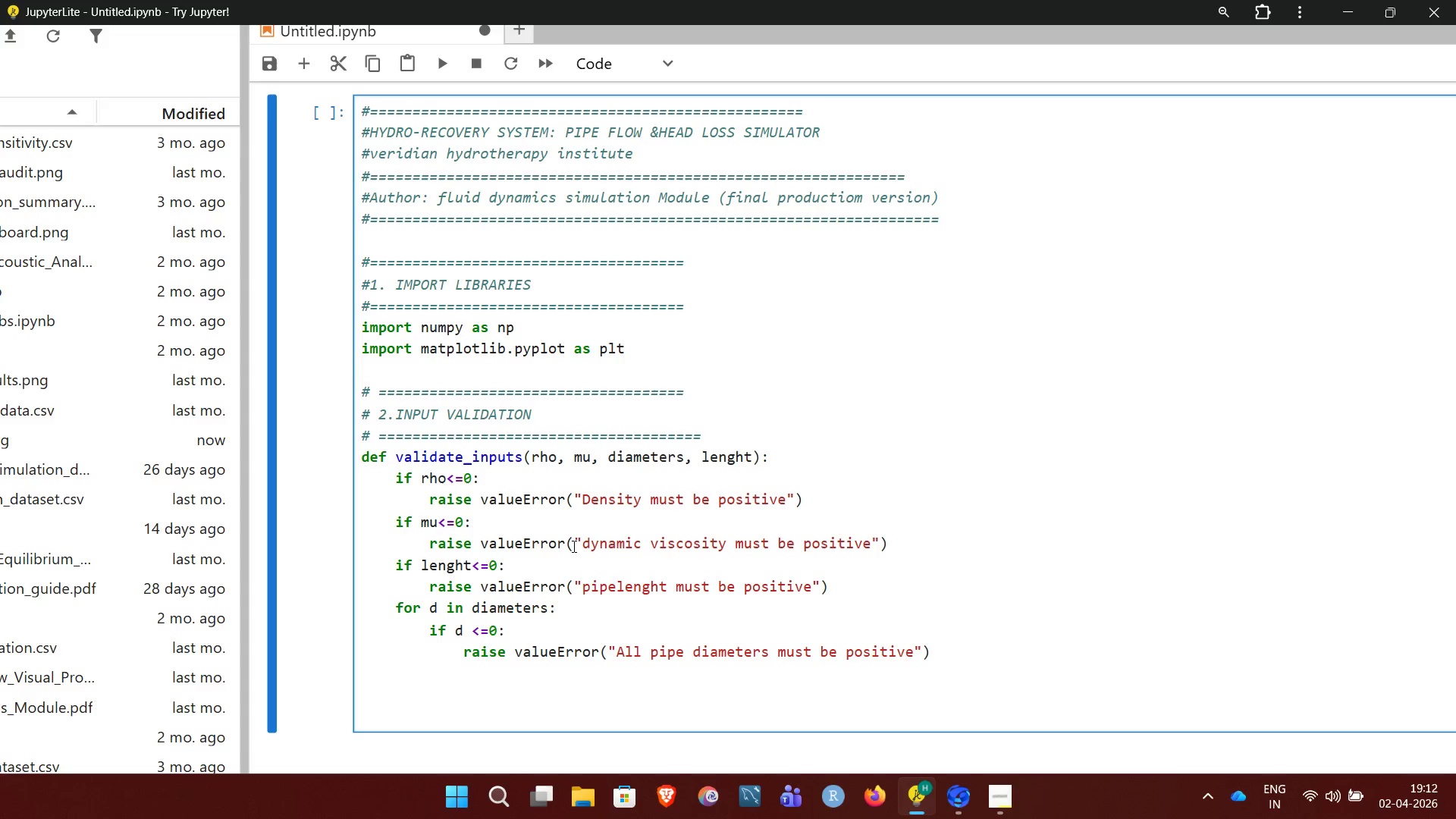 
wait(5.59)
 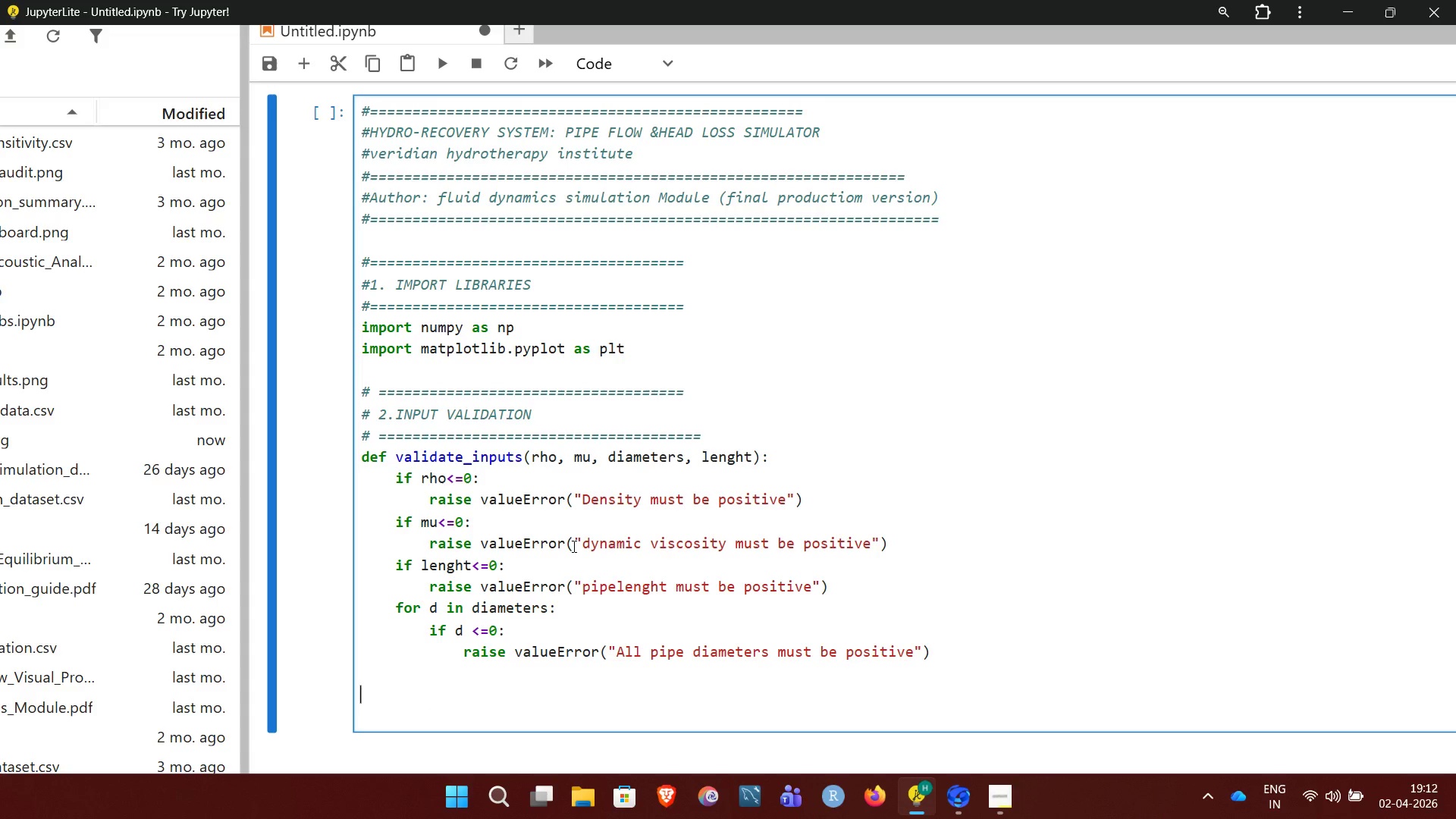 
key(Enter)
 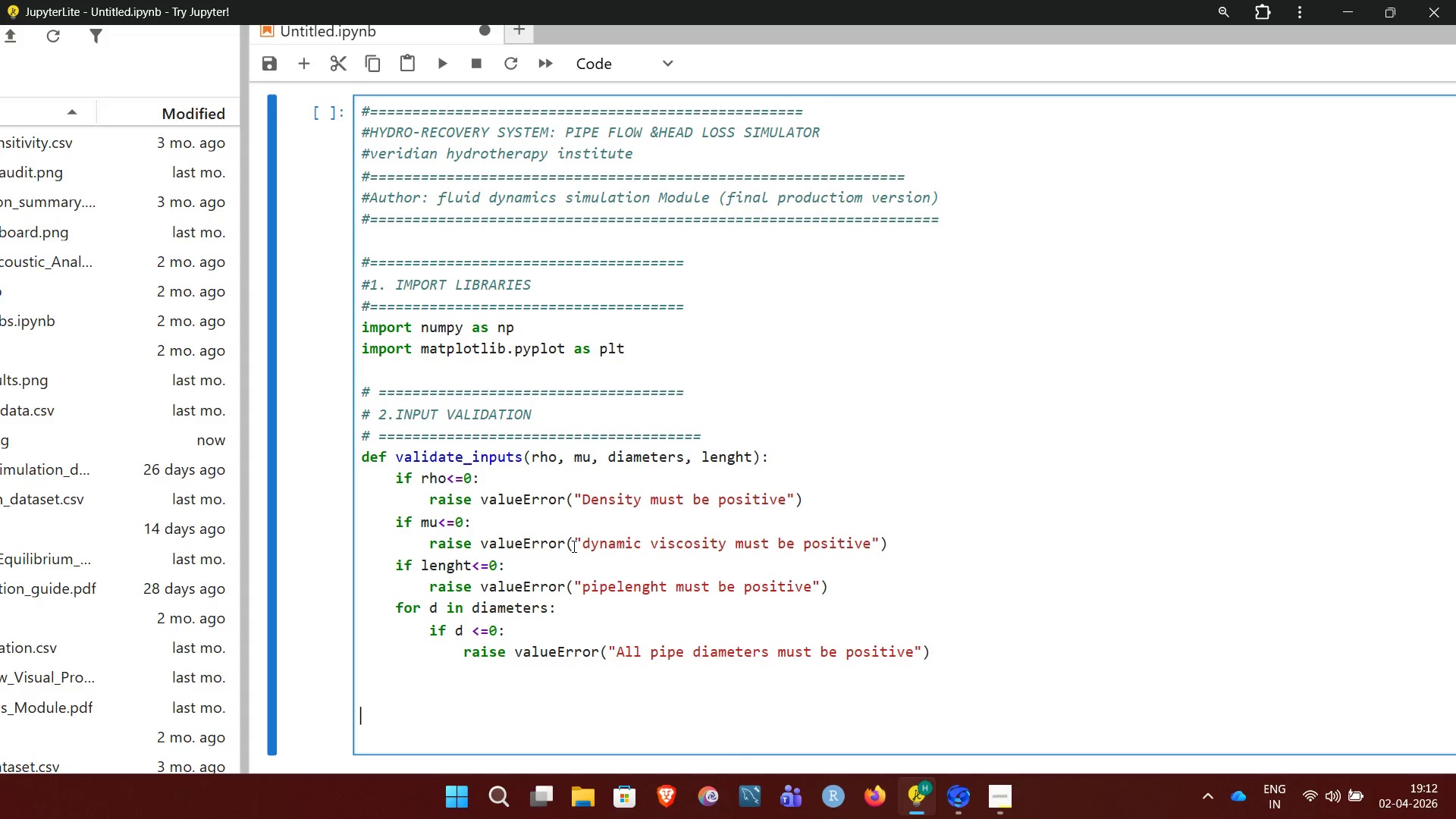 
key(Shift+3)
 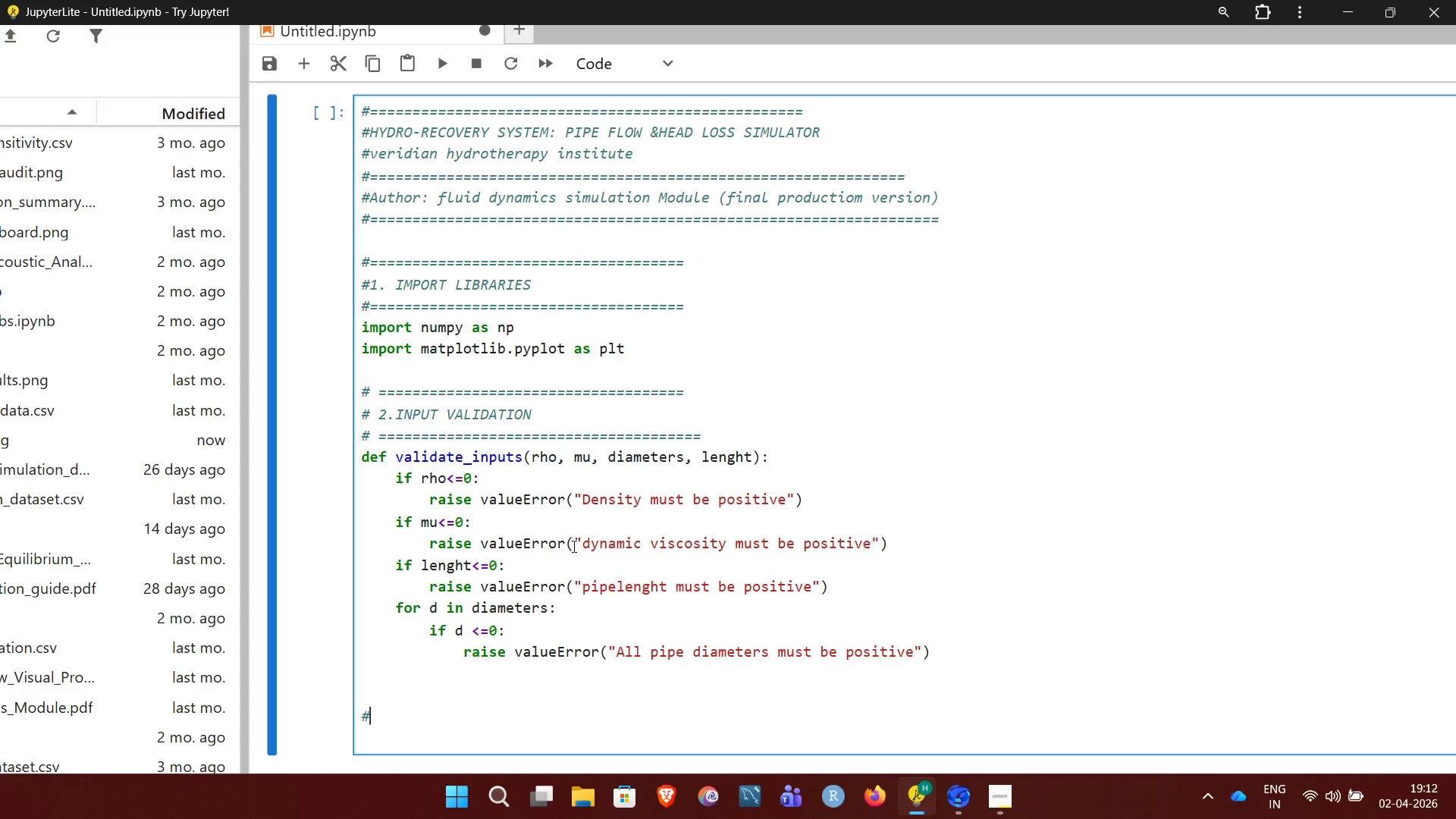 
hold_key(key=Equal, duration=1.5)
 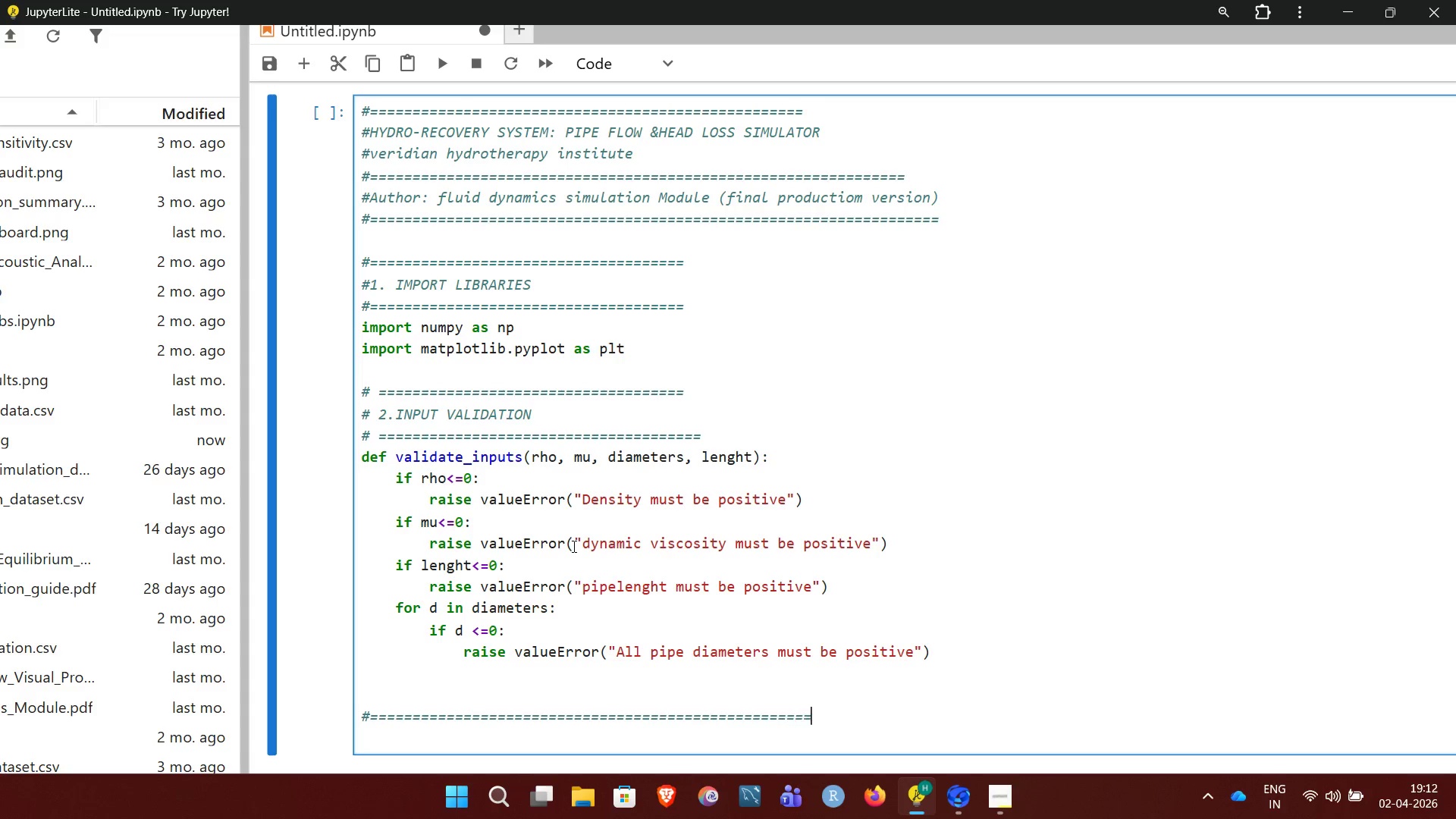 
hold_key(key=Equal, duration=0.72)
 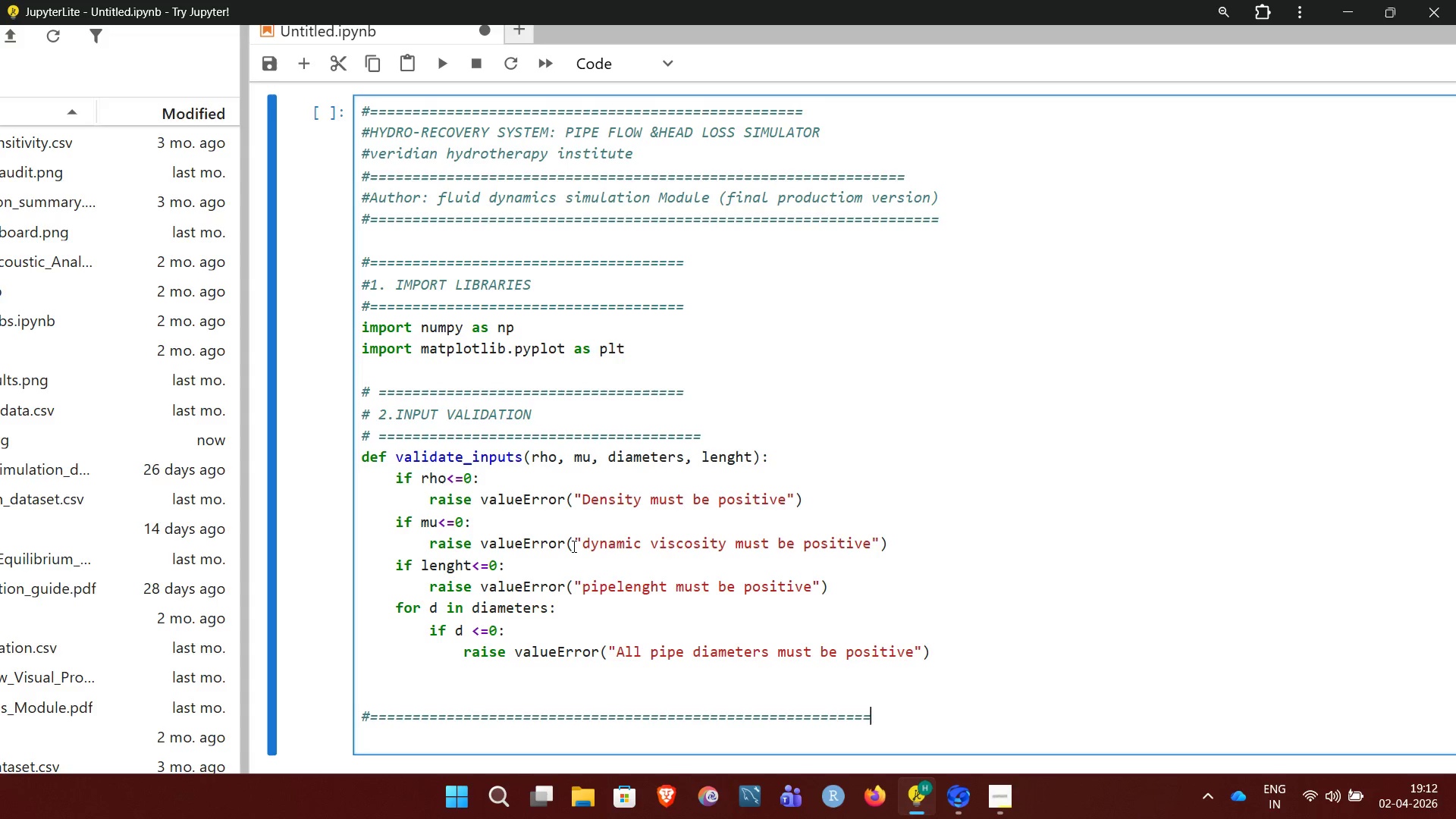 
key(Enter)
 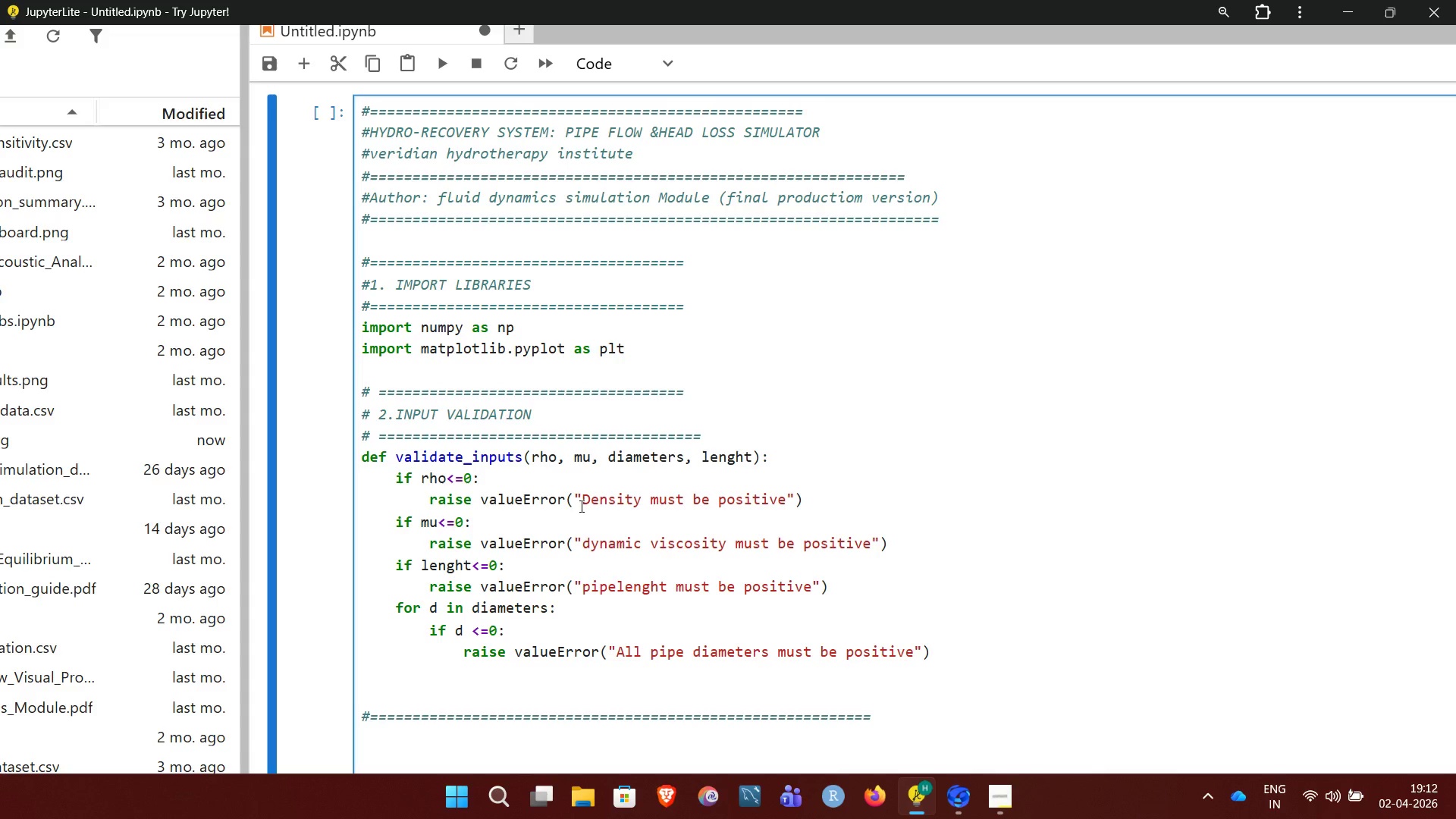 
wait(9.55)
 